 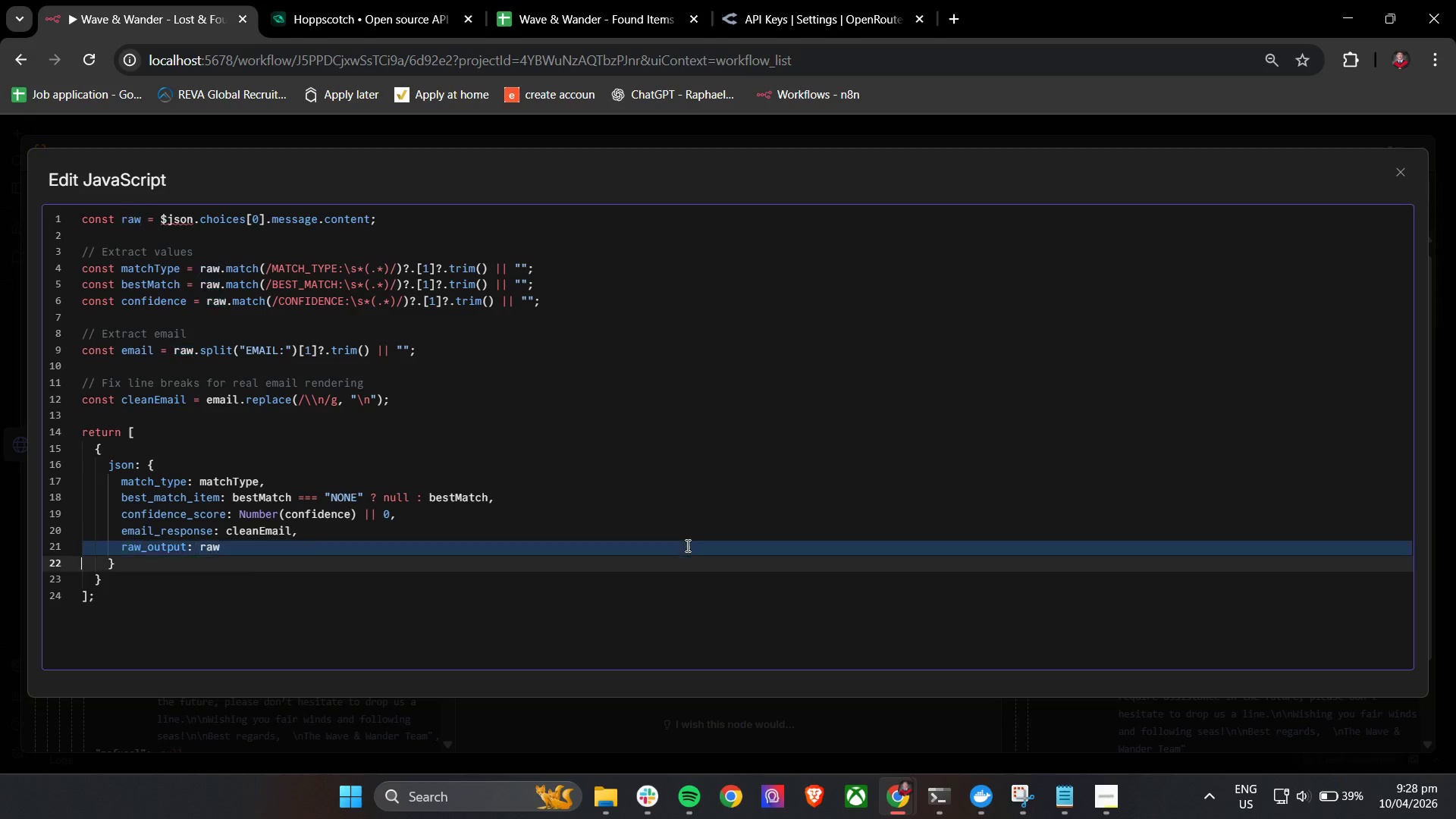 
triple_click([686, 545])
 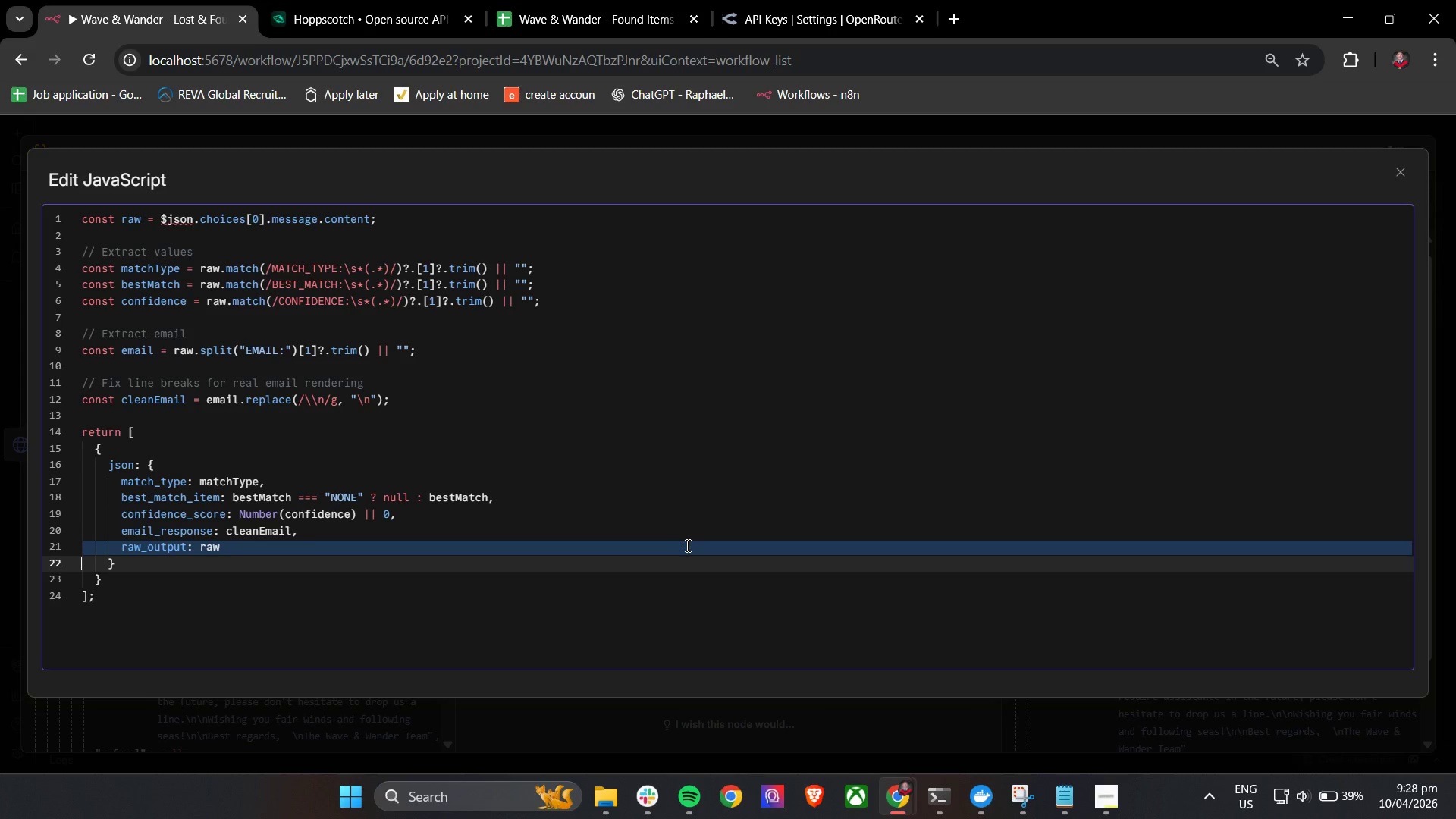 
triple_click([686, 545])
 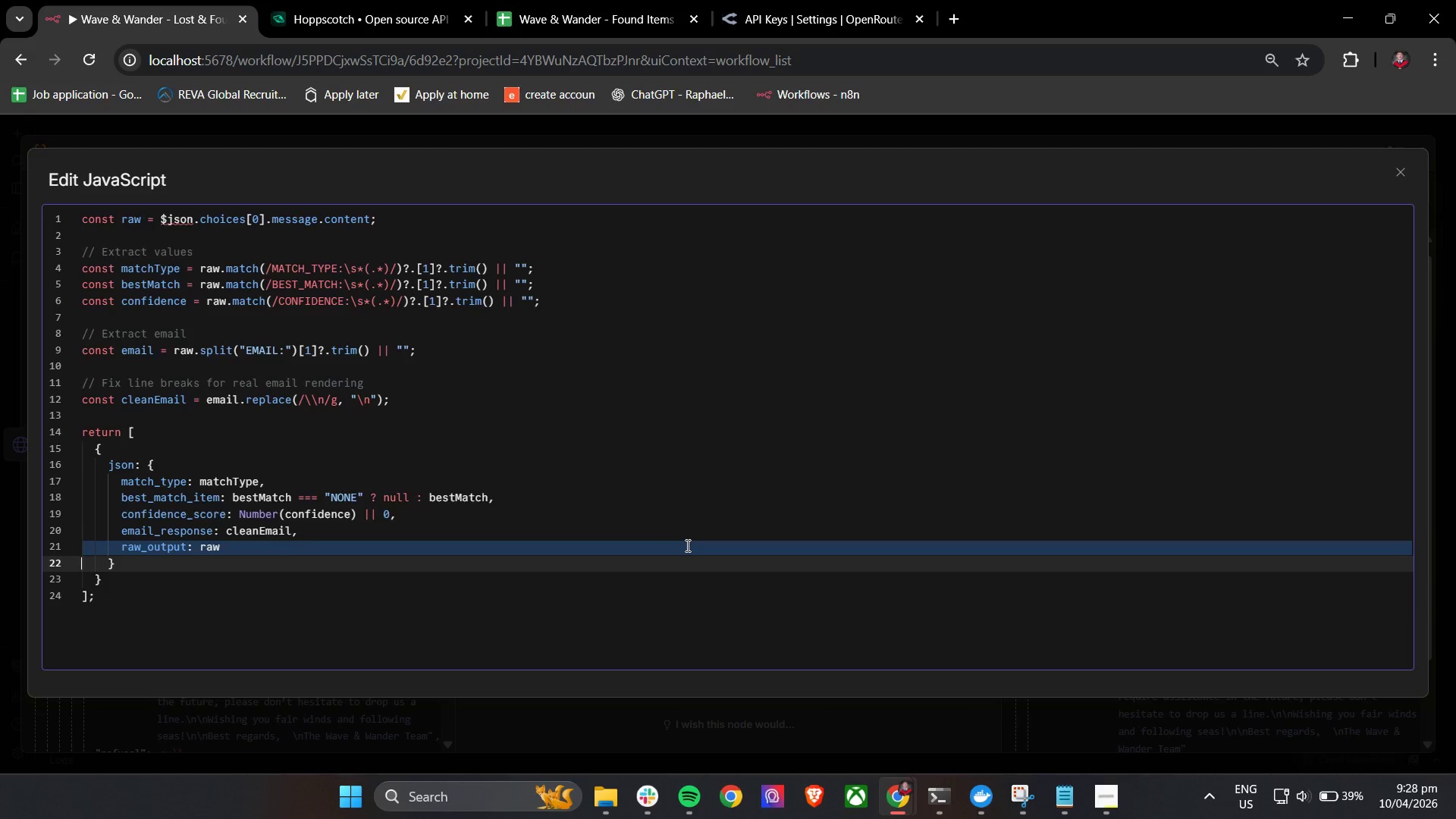 
key(Control+ControlLeft)
 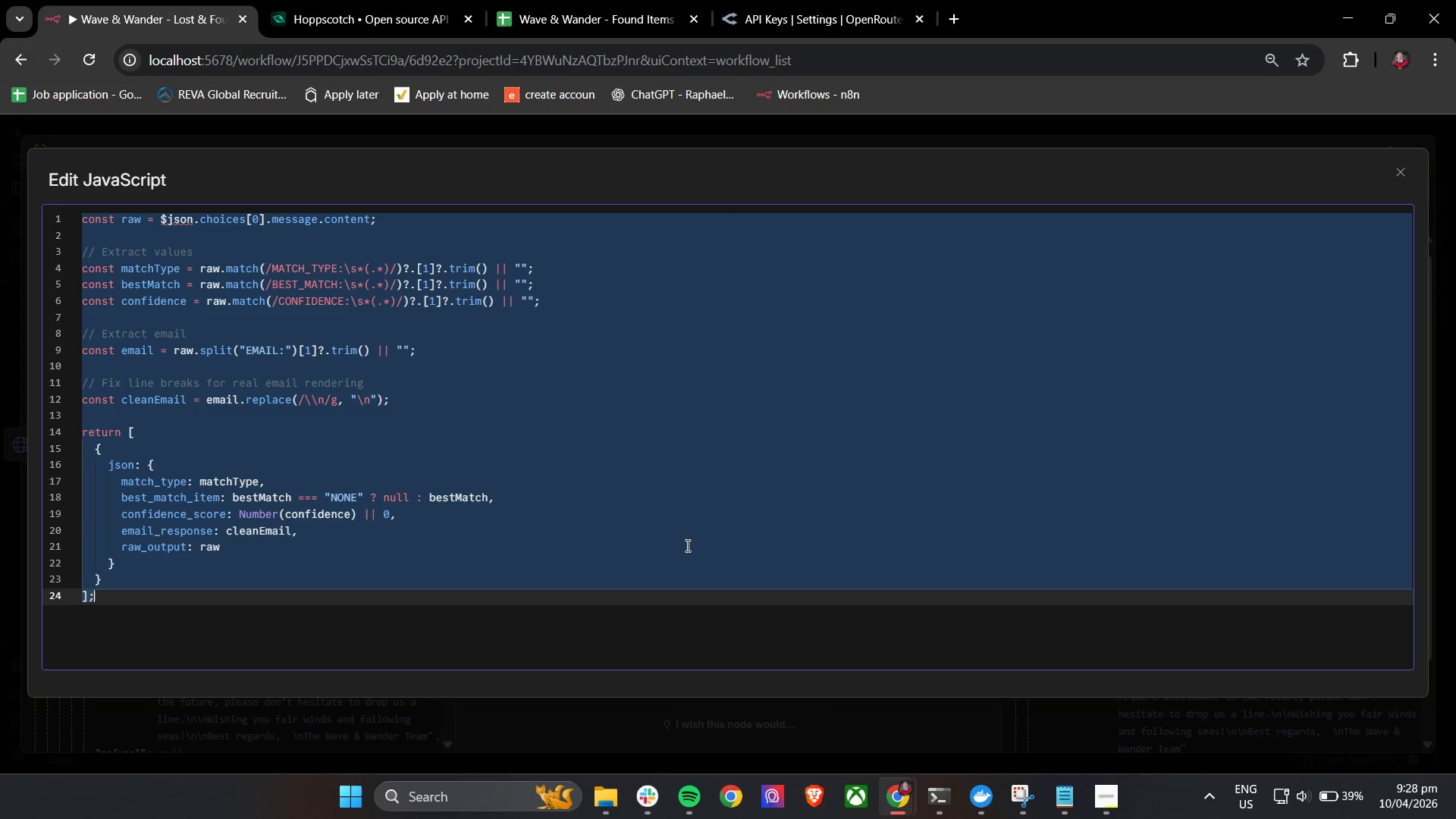 
key(Control+A)
 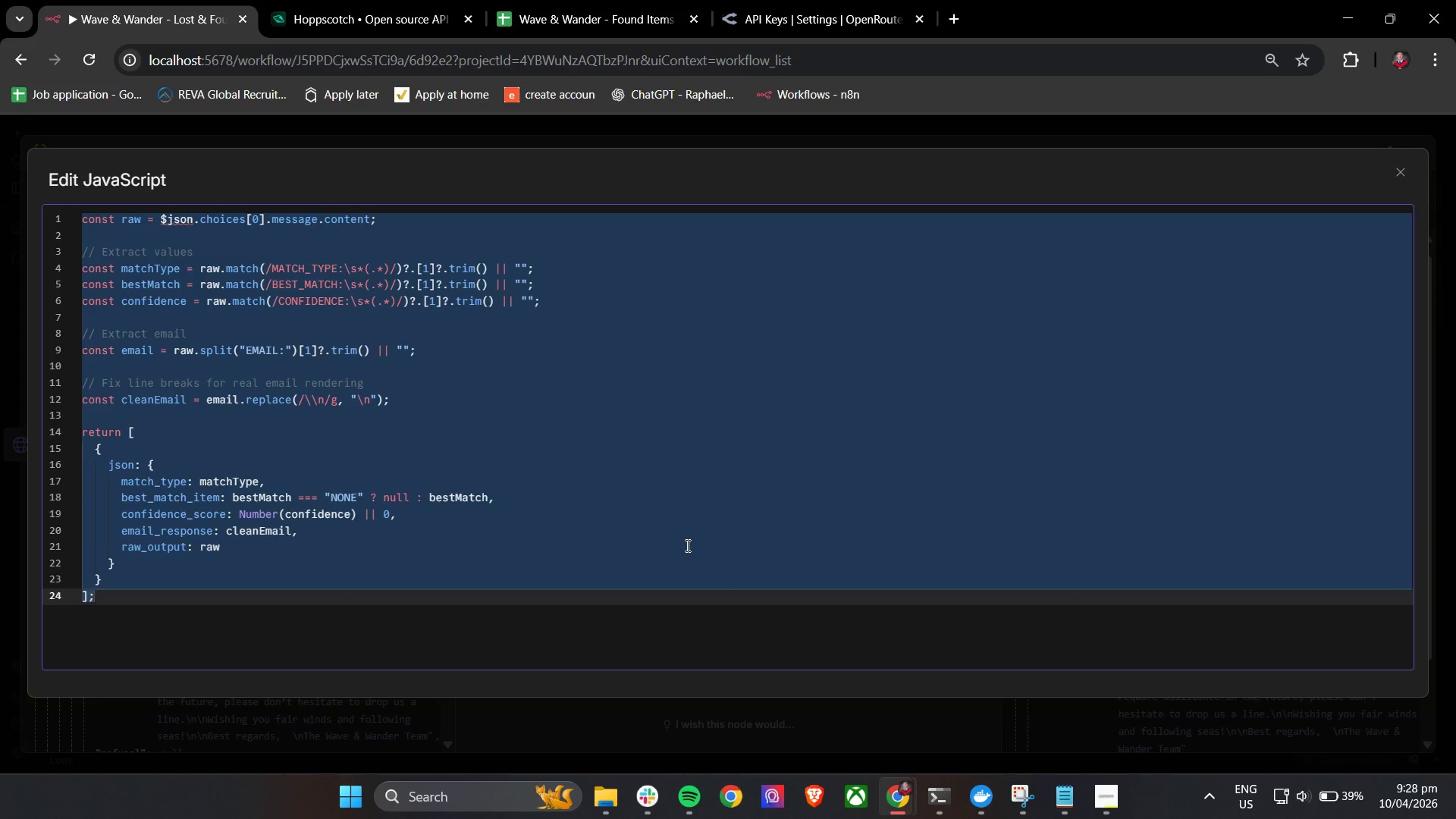 
key(Backspace)
 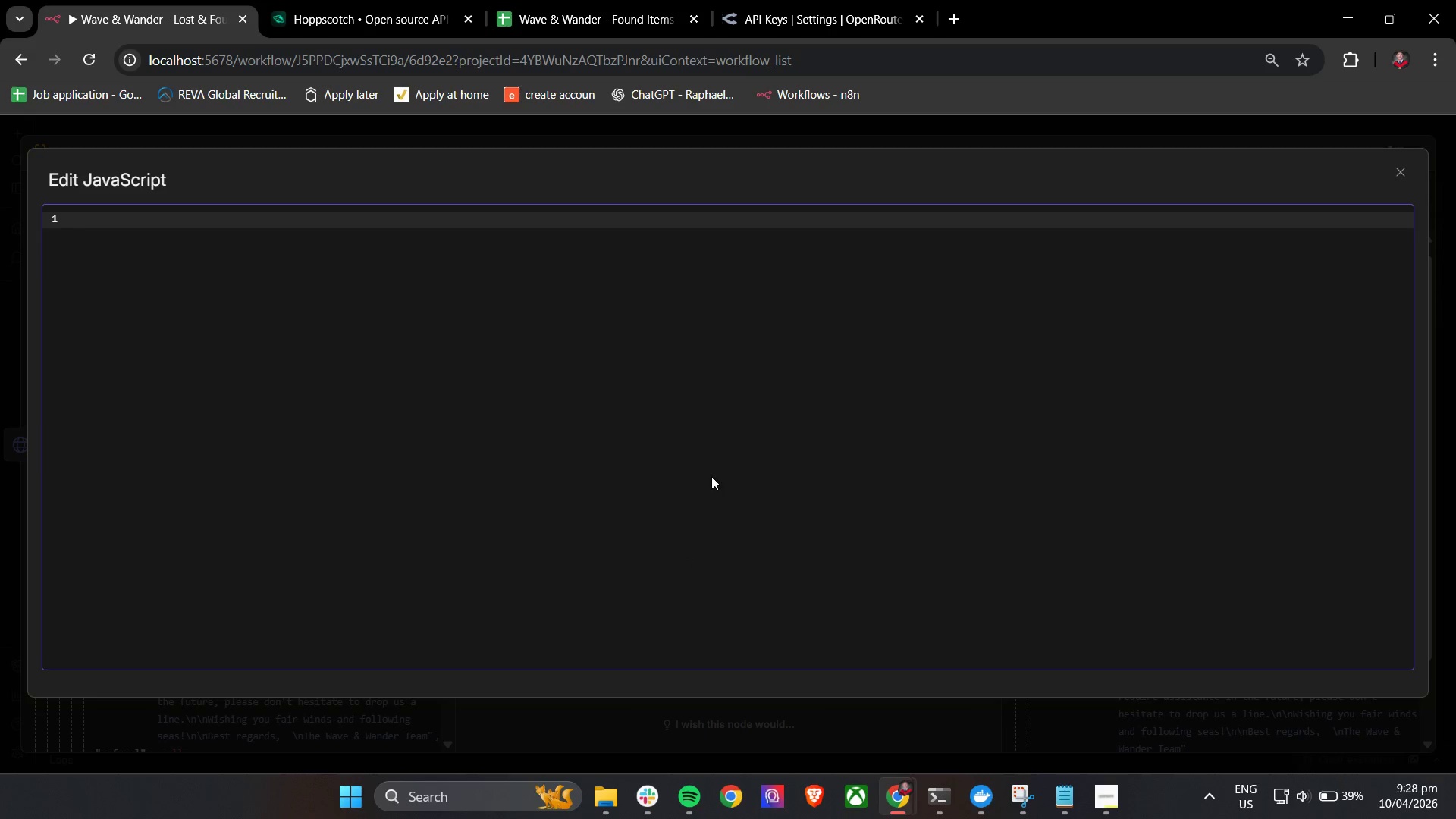 
wait(5.61)
 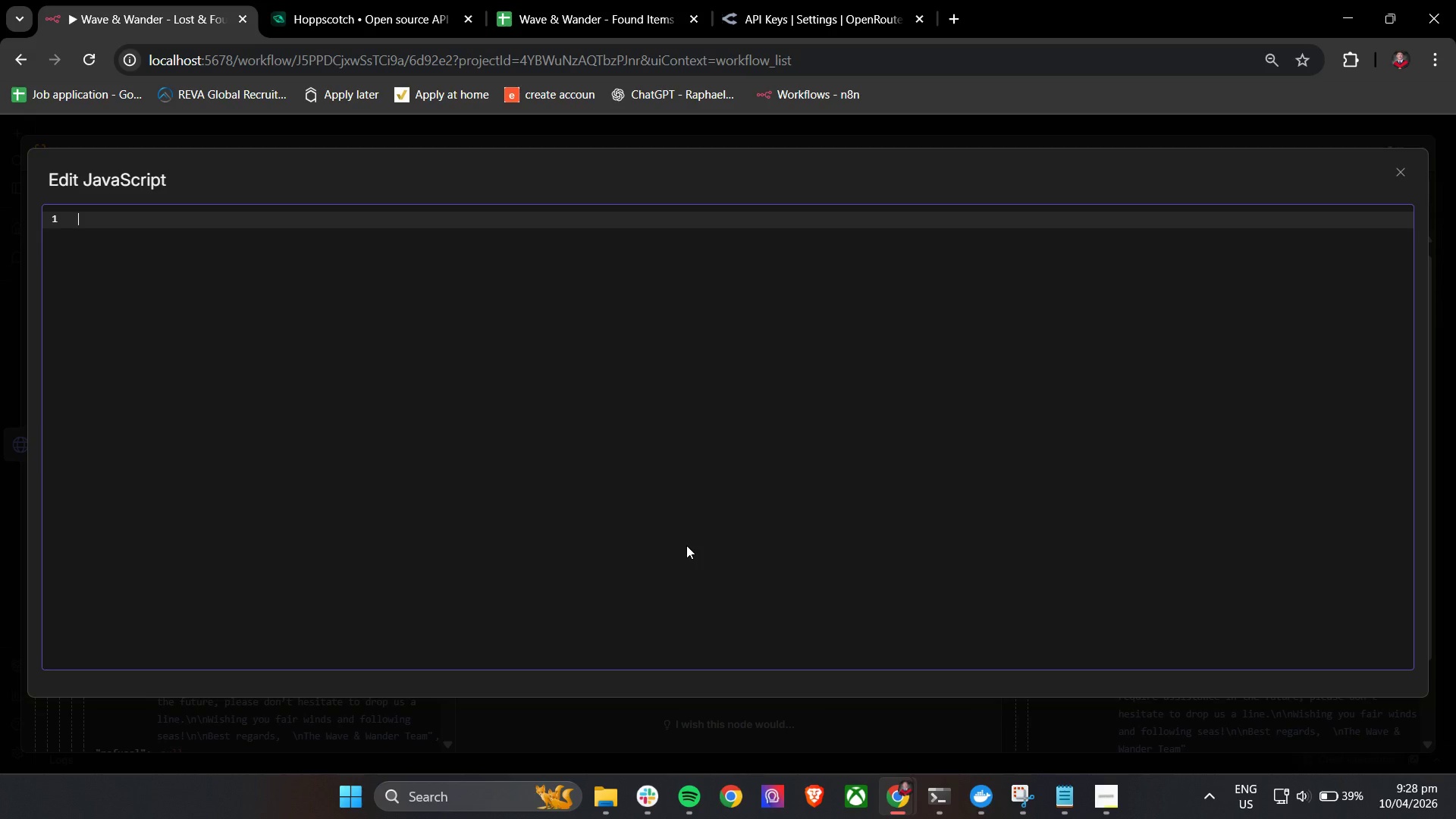 
left_click([649, 810])
 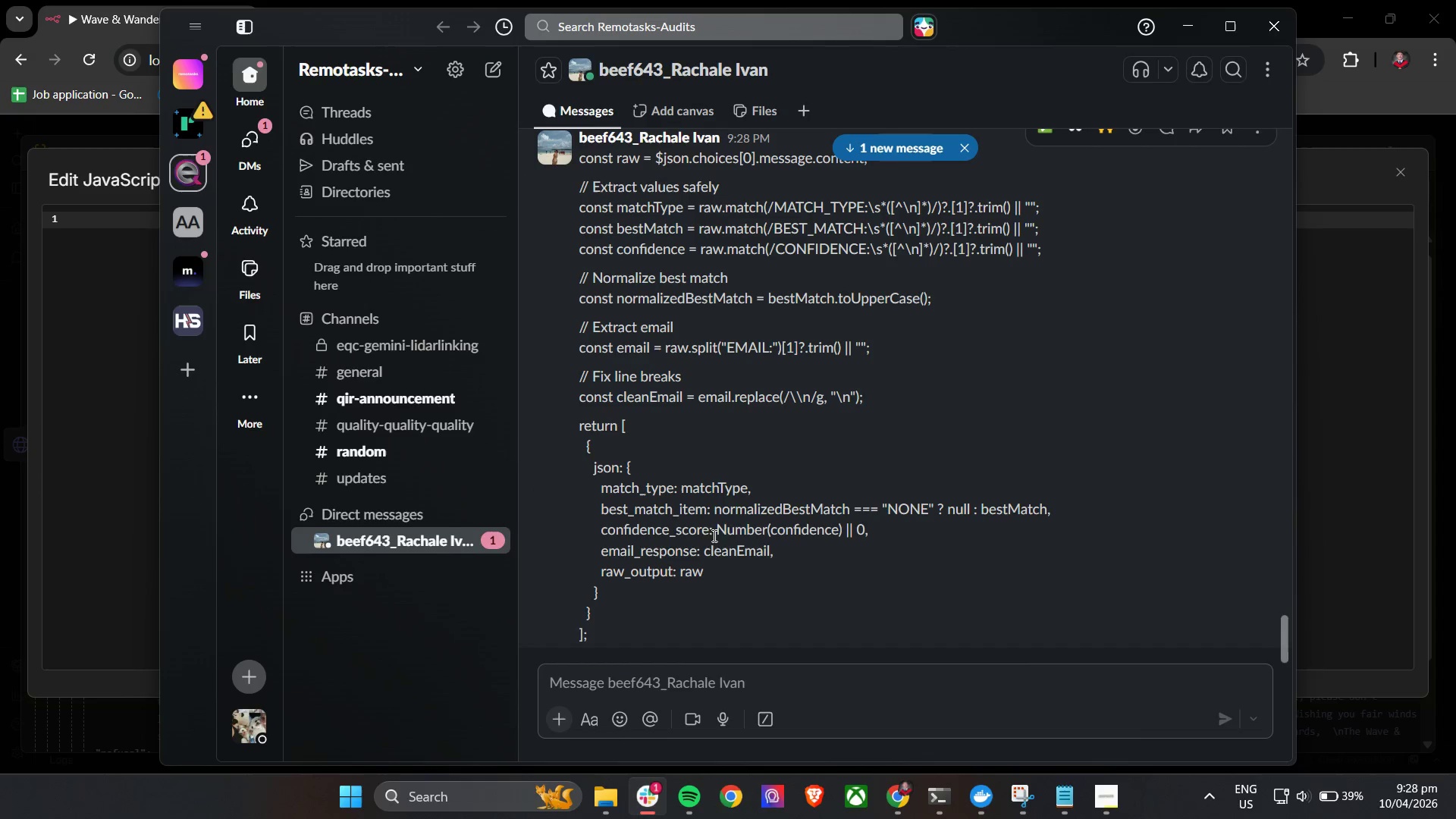 
scroll: coordinate [720, 538], scroll_direction: down, amount: 1.0
 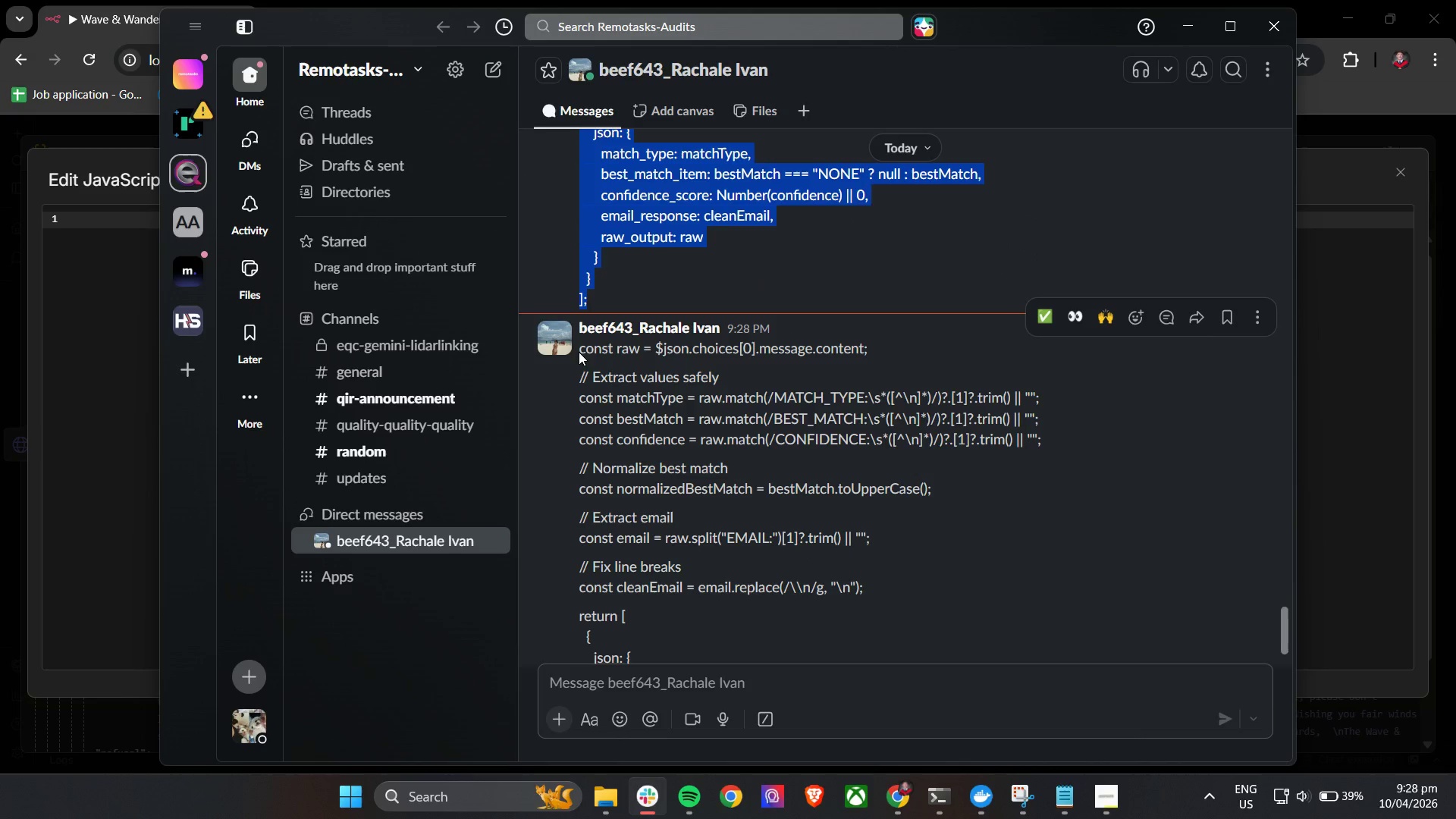 
left_click_drag(start_coordinate=[579, 351], to_coordinate=[673, 640])
 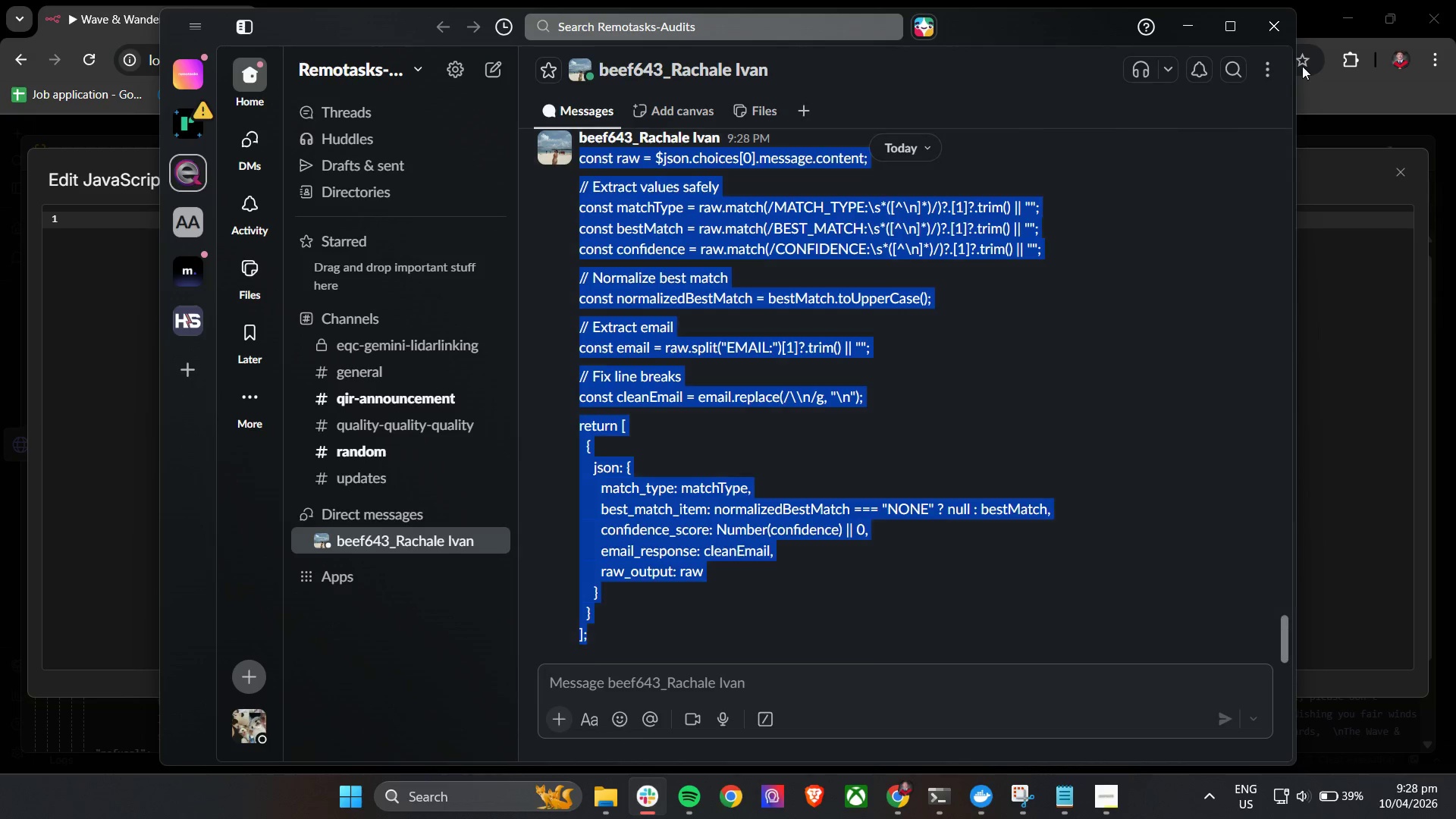 
scroll: coordinate [634, 505], scroll_direction: down, amount: 4.0
 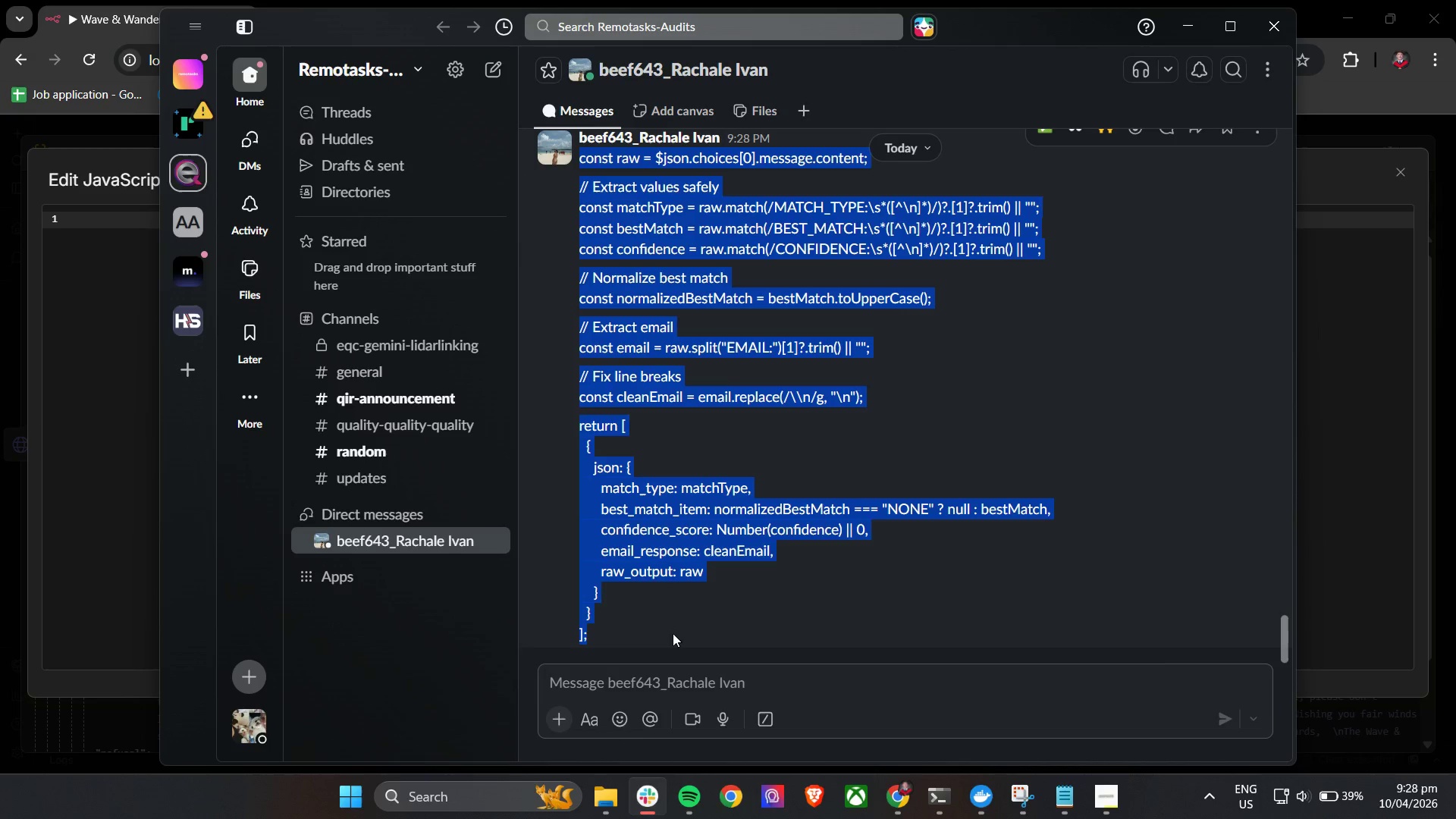 
key(Control+C)
 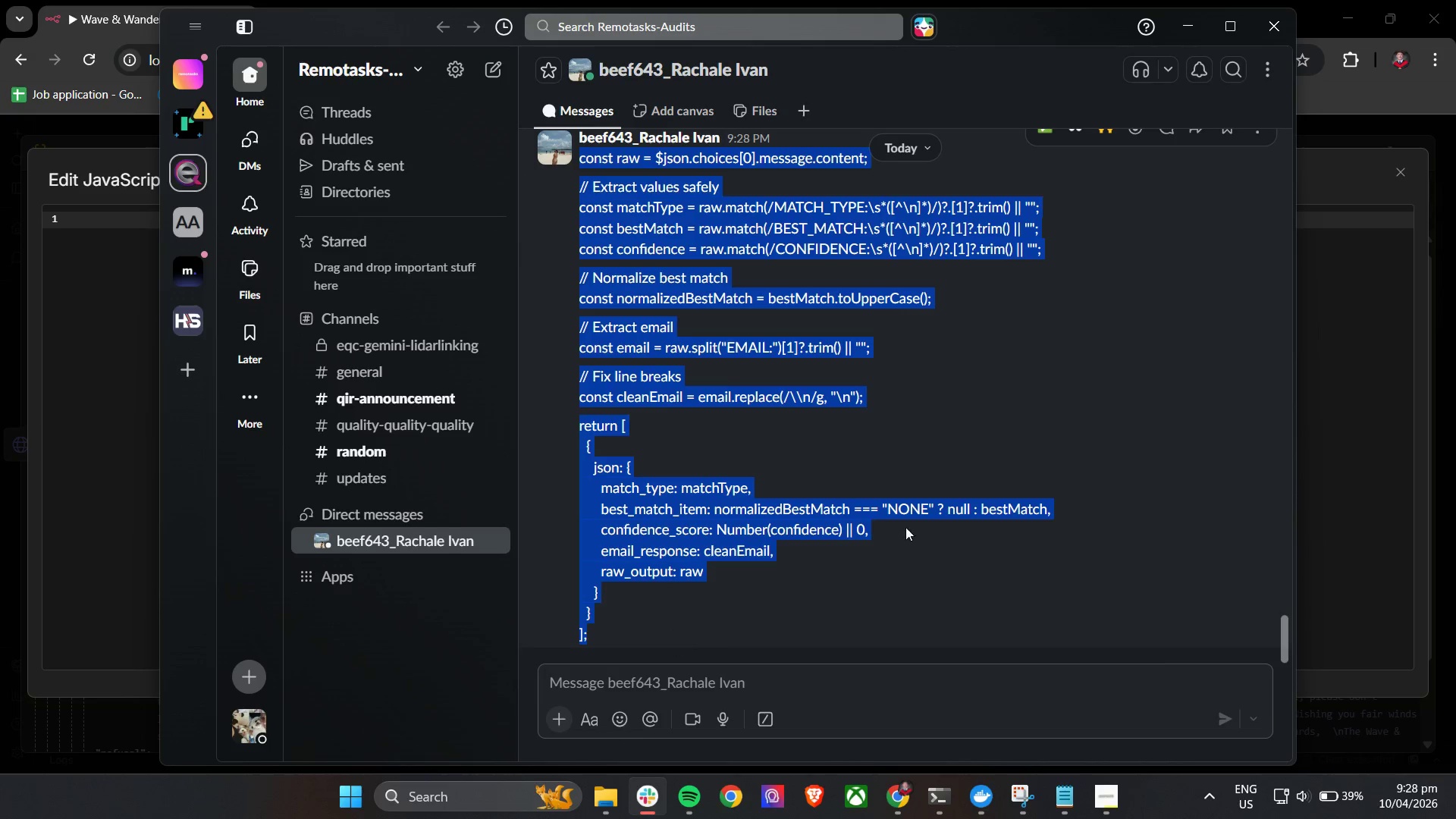 
key(Control+C)
 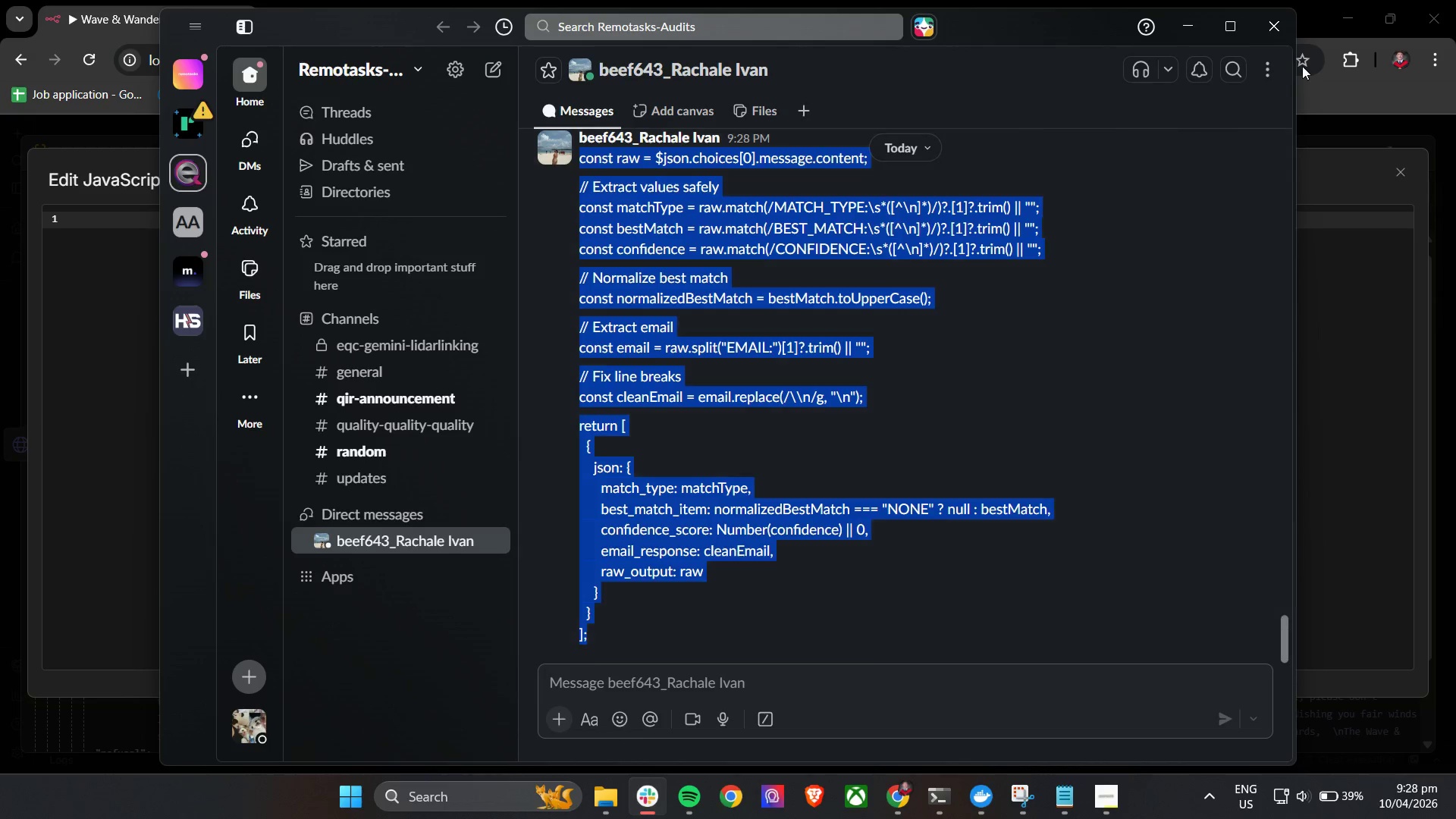 
key(Control+C)
 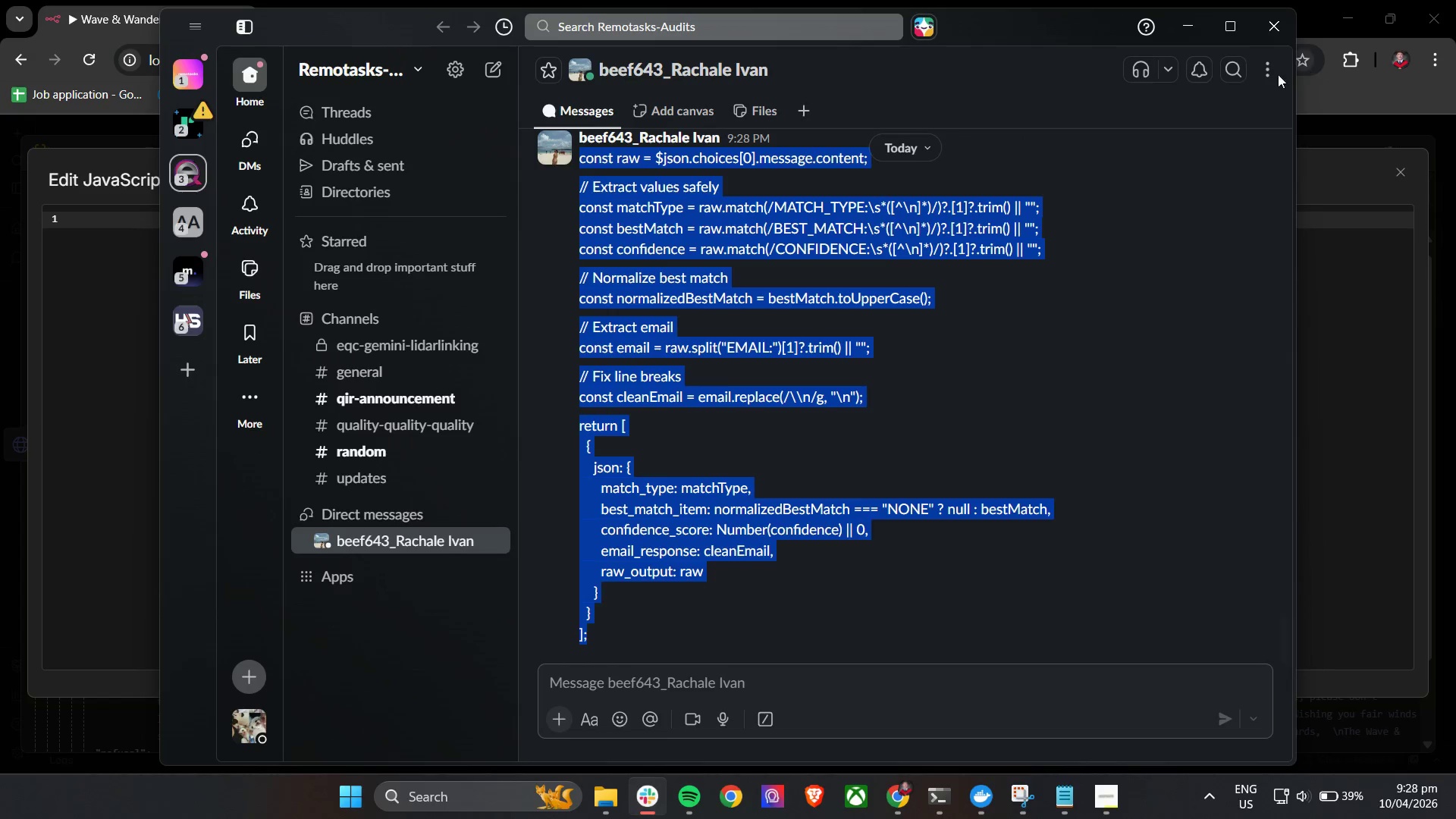 
key(Control+C)
 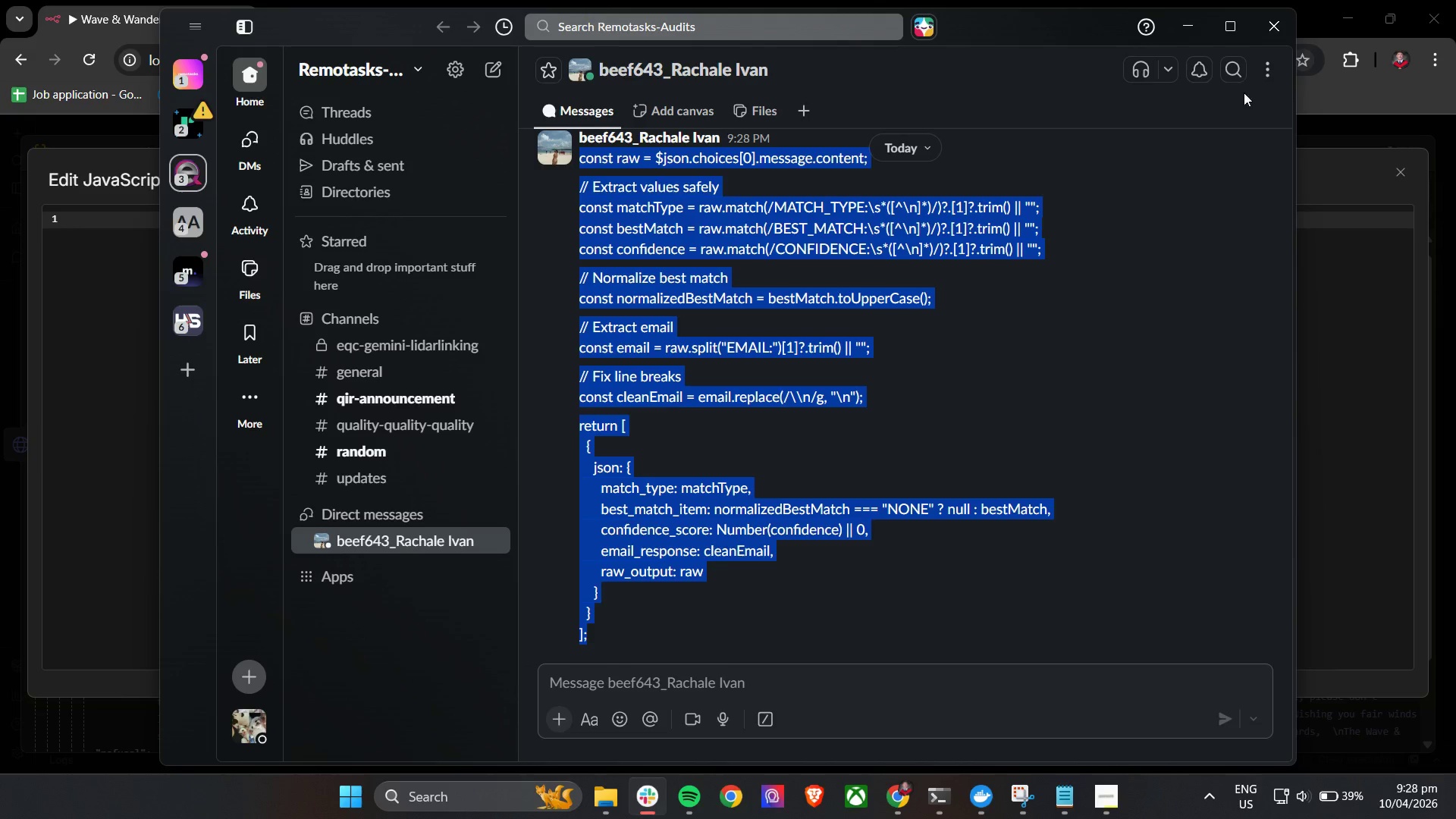 
key(Control+C)
 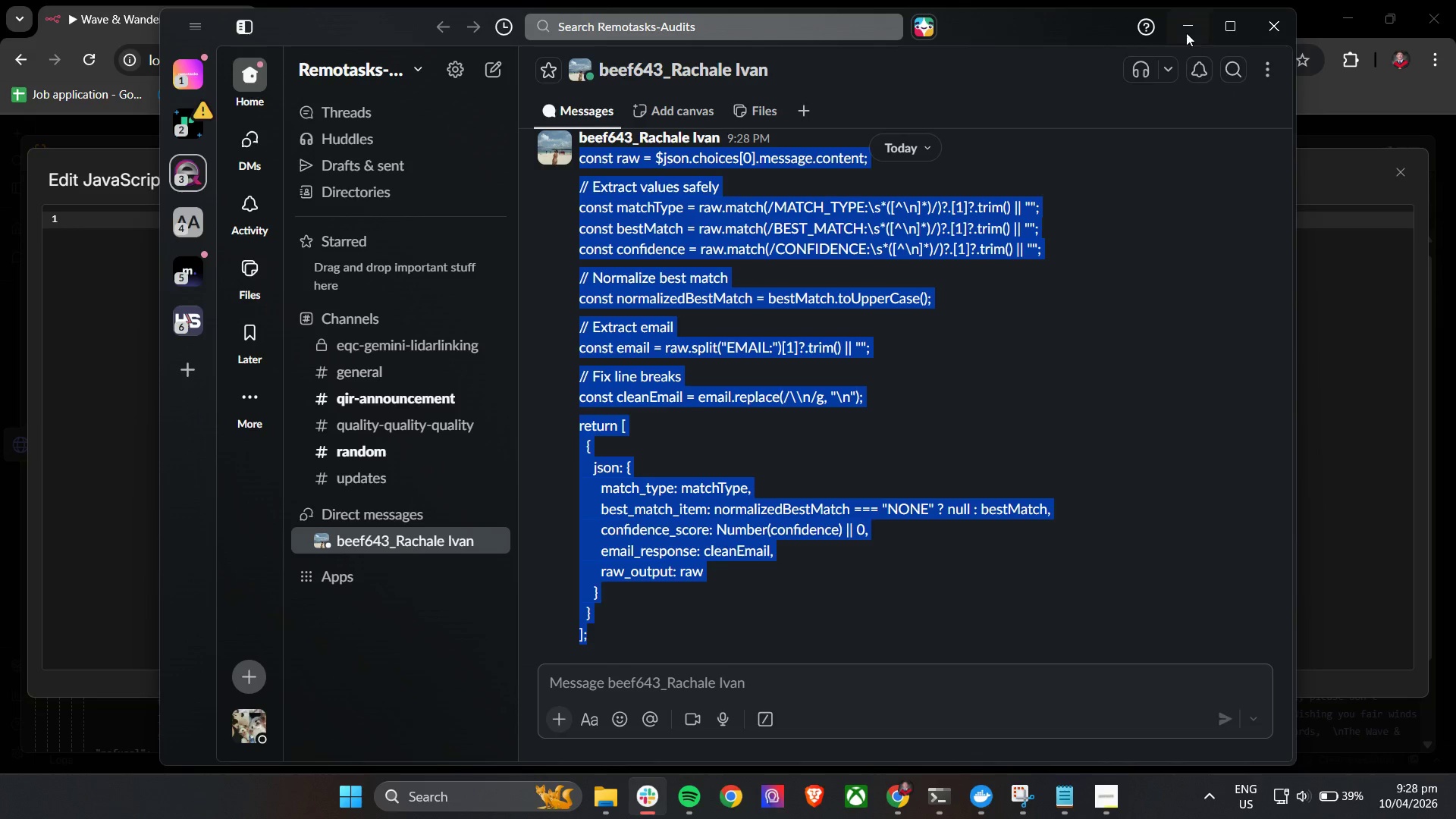 
key(Control+C)
 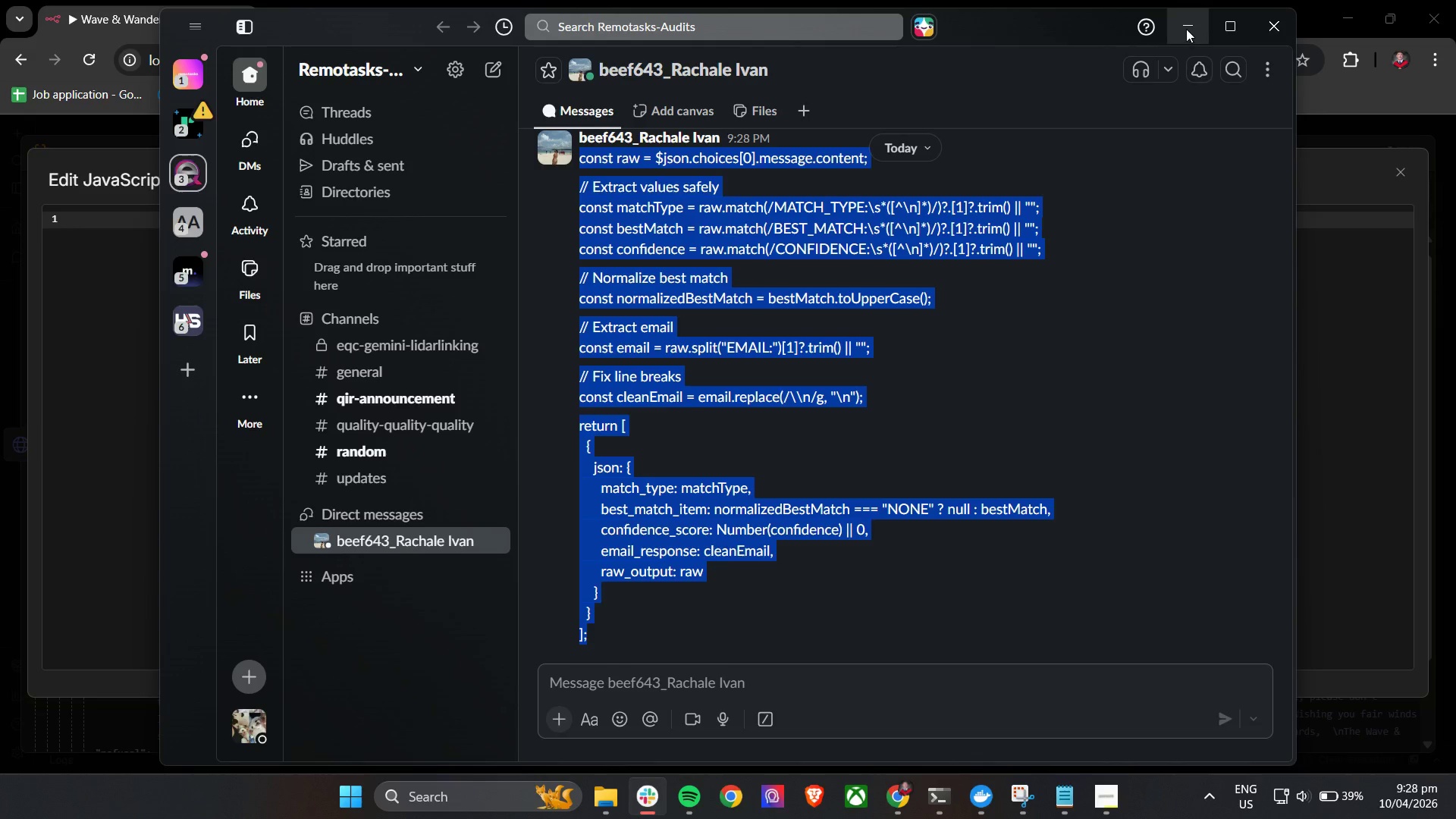 
left_click([1186, 29])
 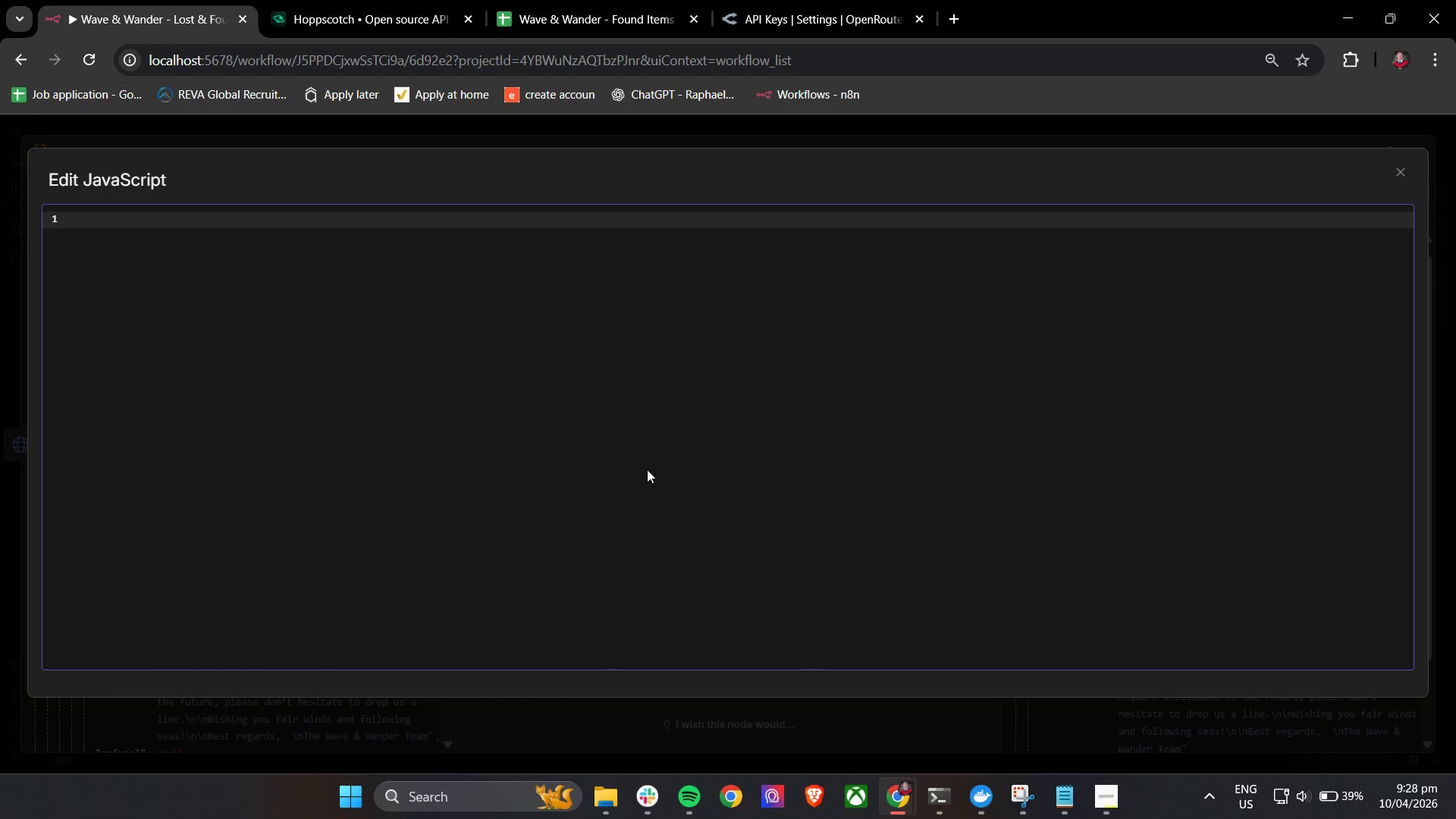 
key(Control+V)
 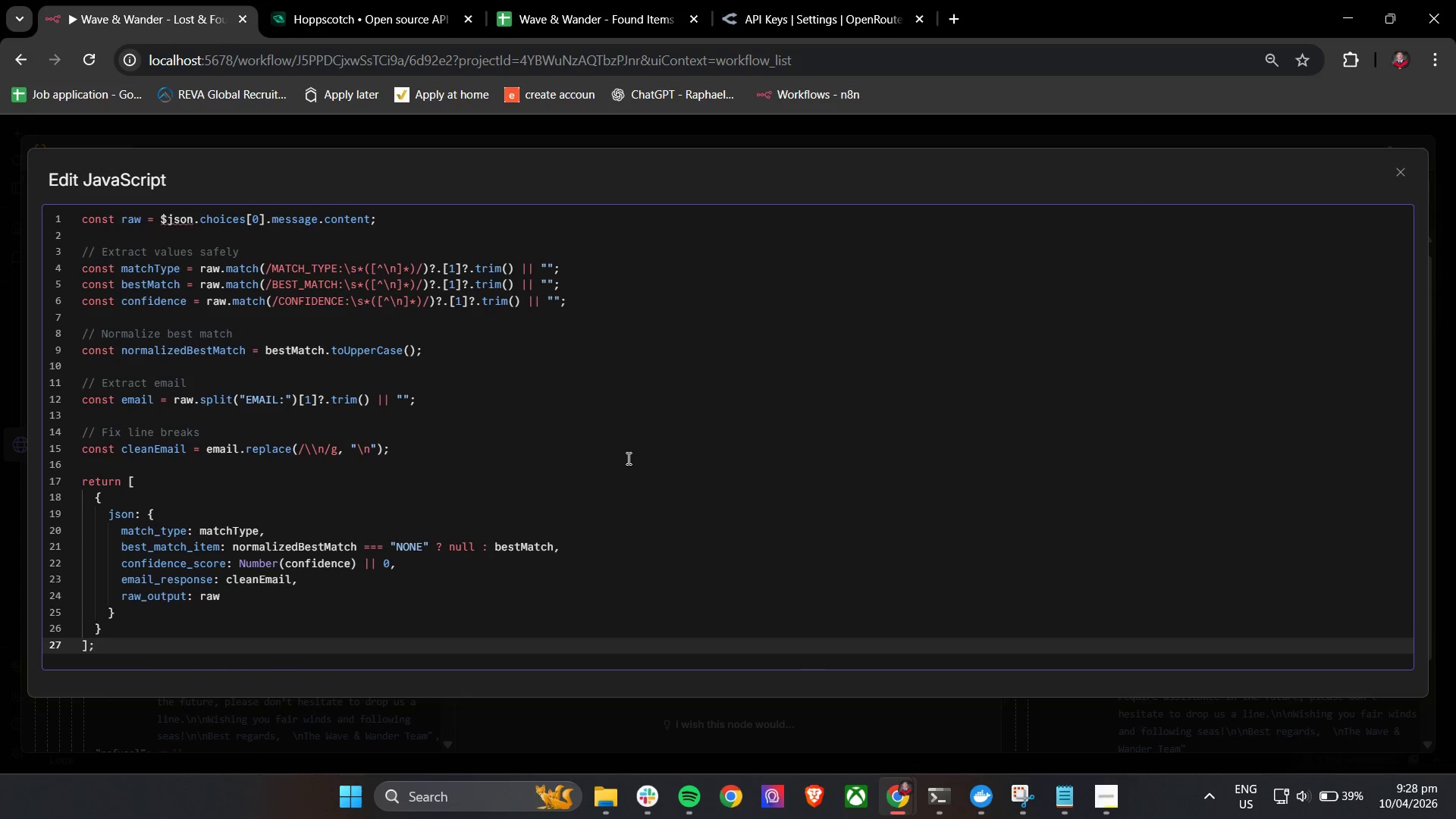 
scroll: coordinate [627, 459], scroll_direction: down, amount: 4.0
 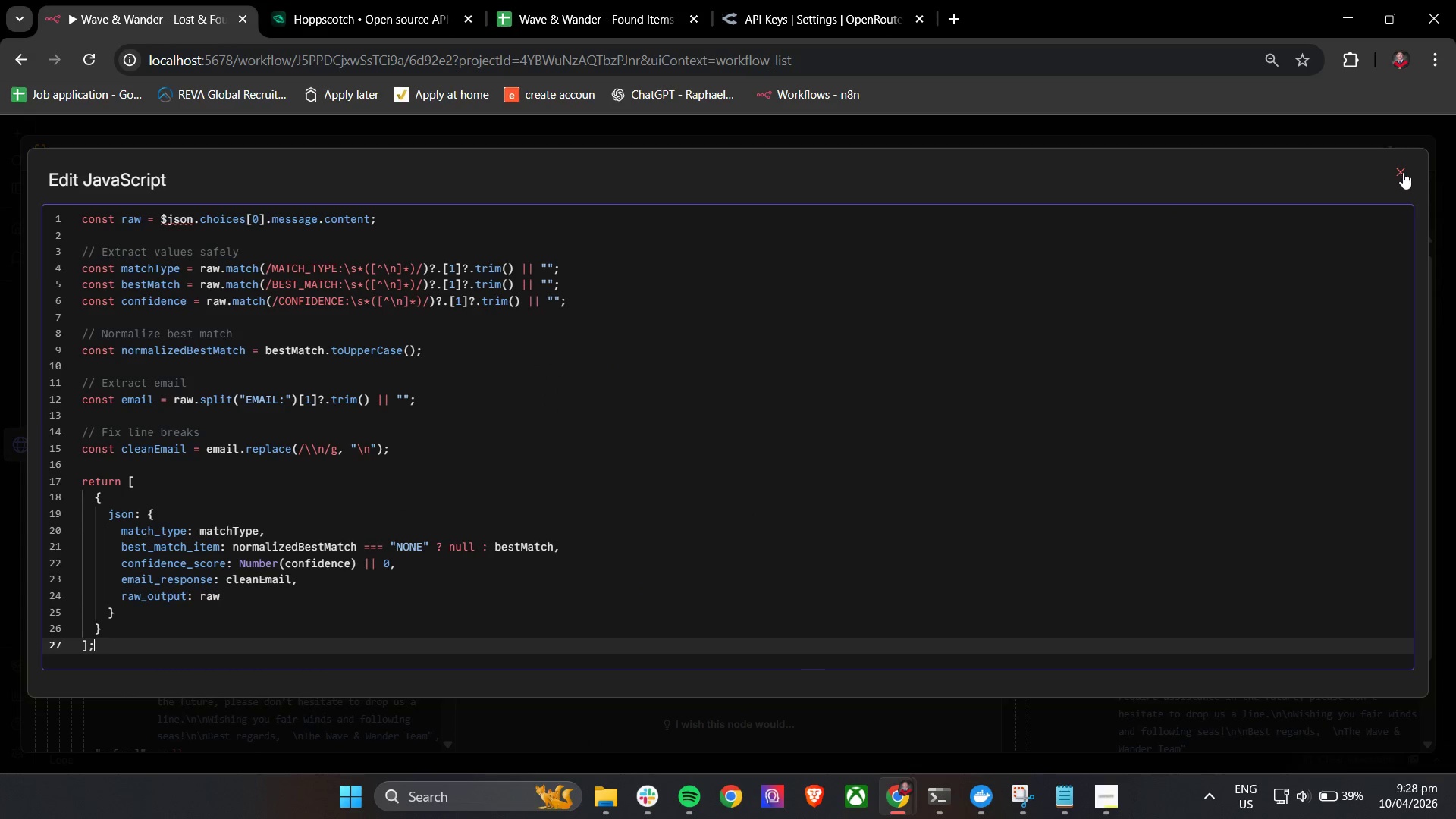 
left_click([1404, 172])
 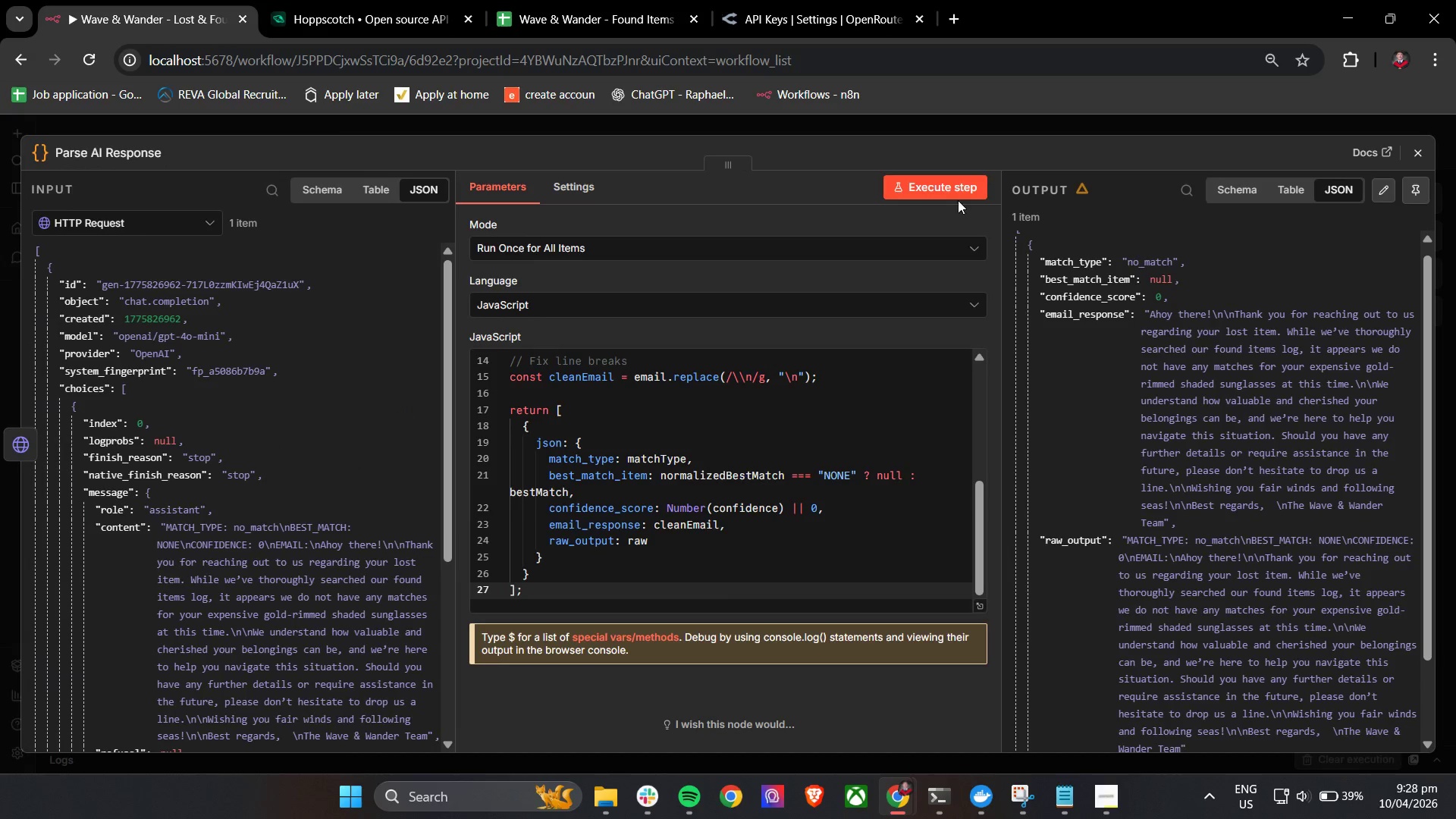 
left_click([953, 187])
 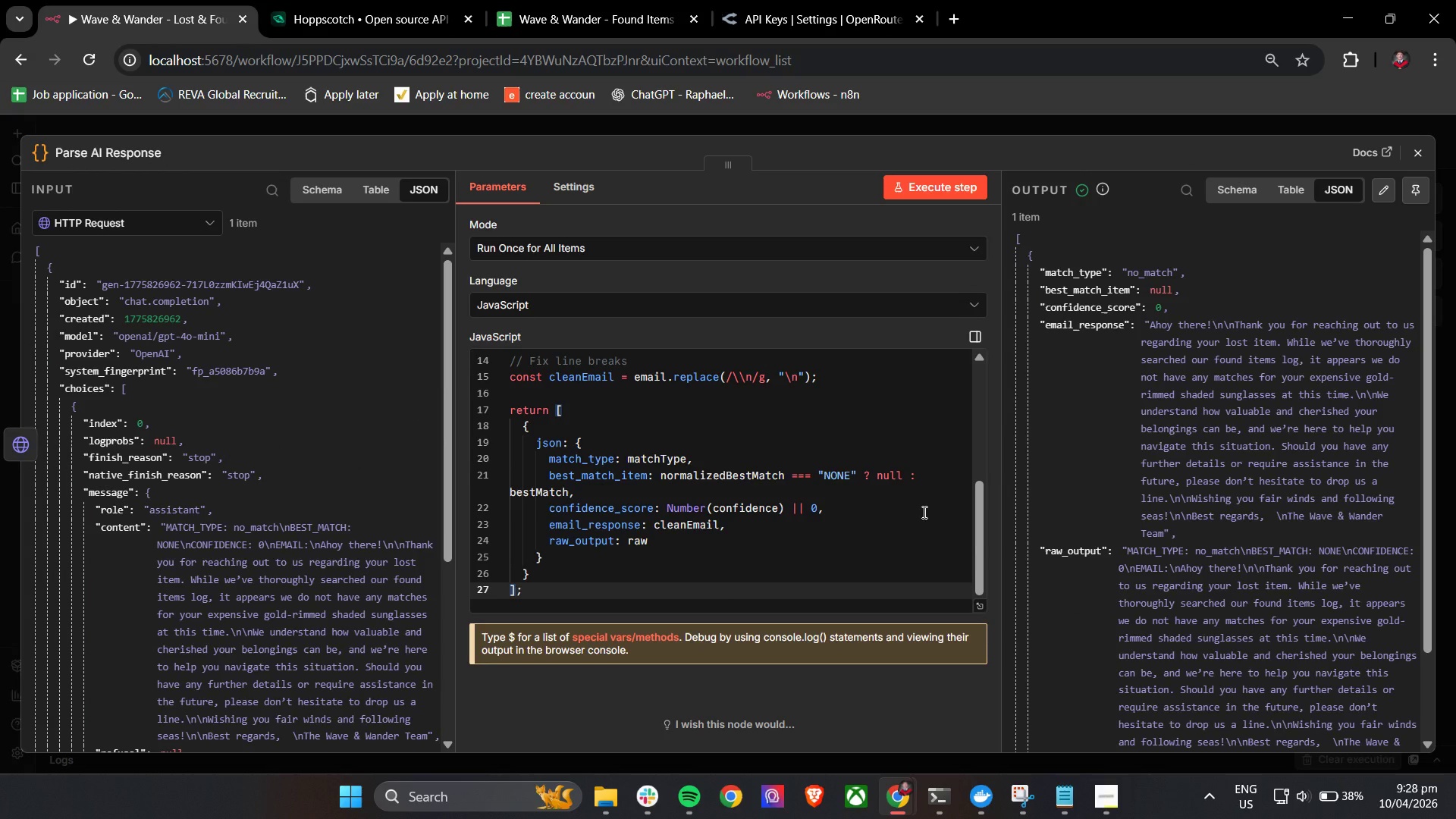 
wait(19.72)
 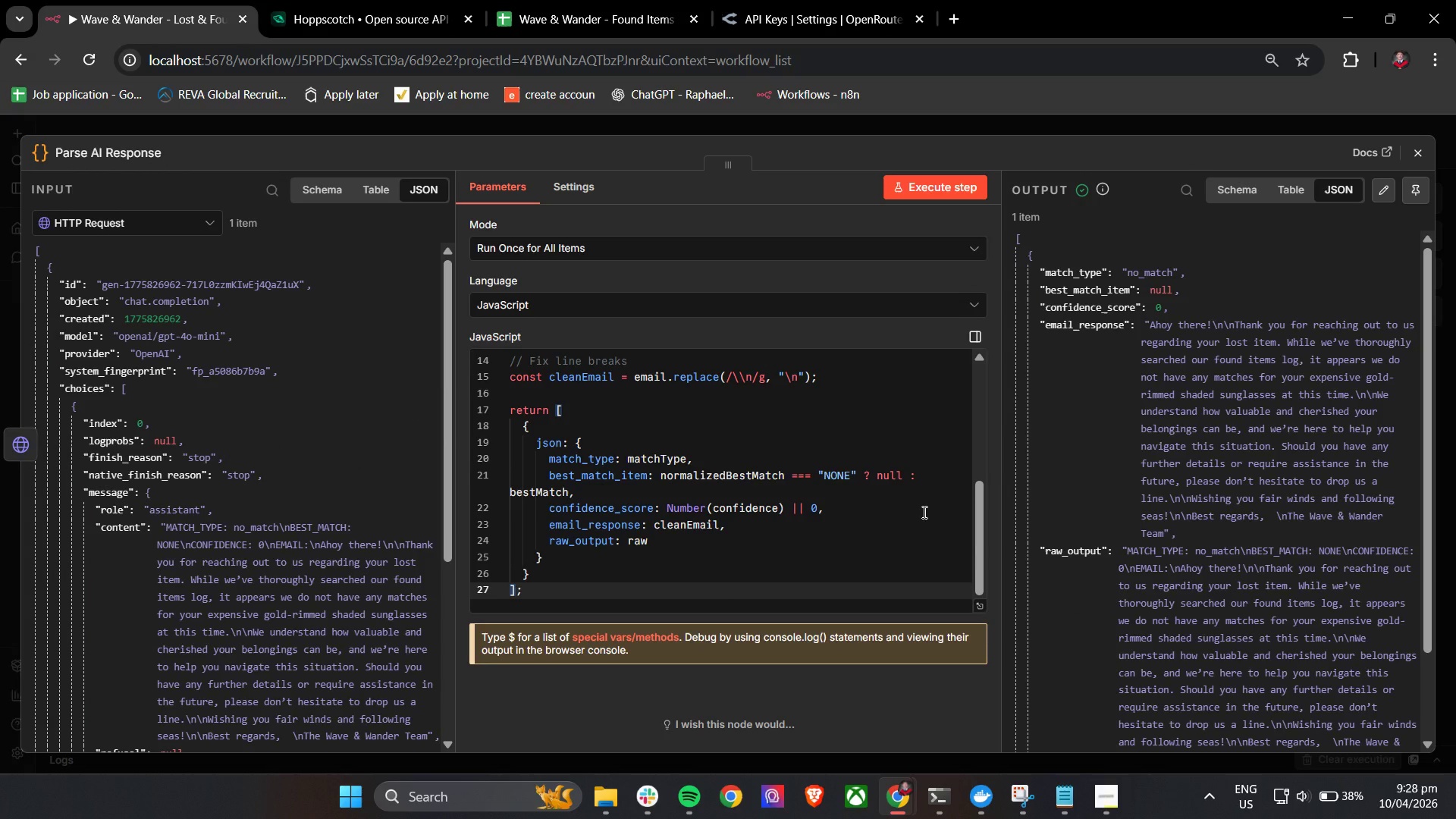 
scroll: coordinate [1207, 578], scroll_direction: down, amount: 2.0
 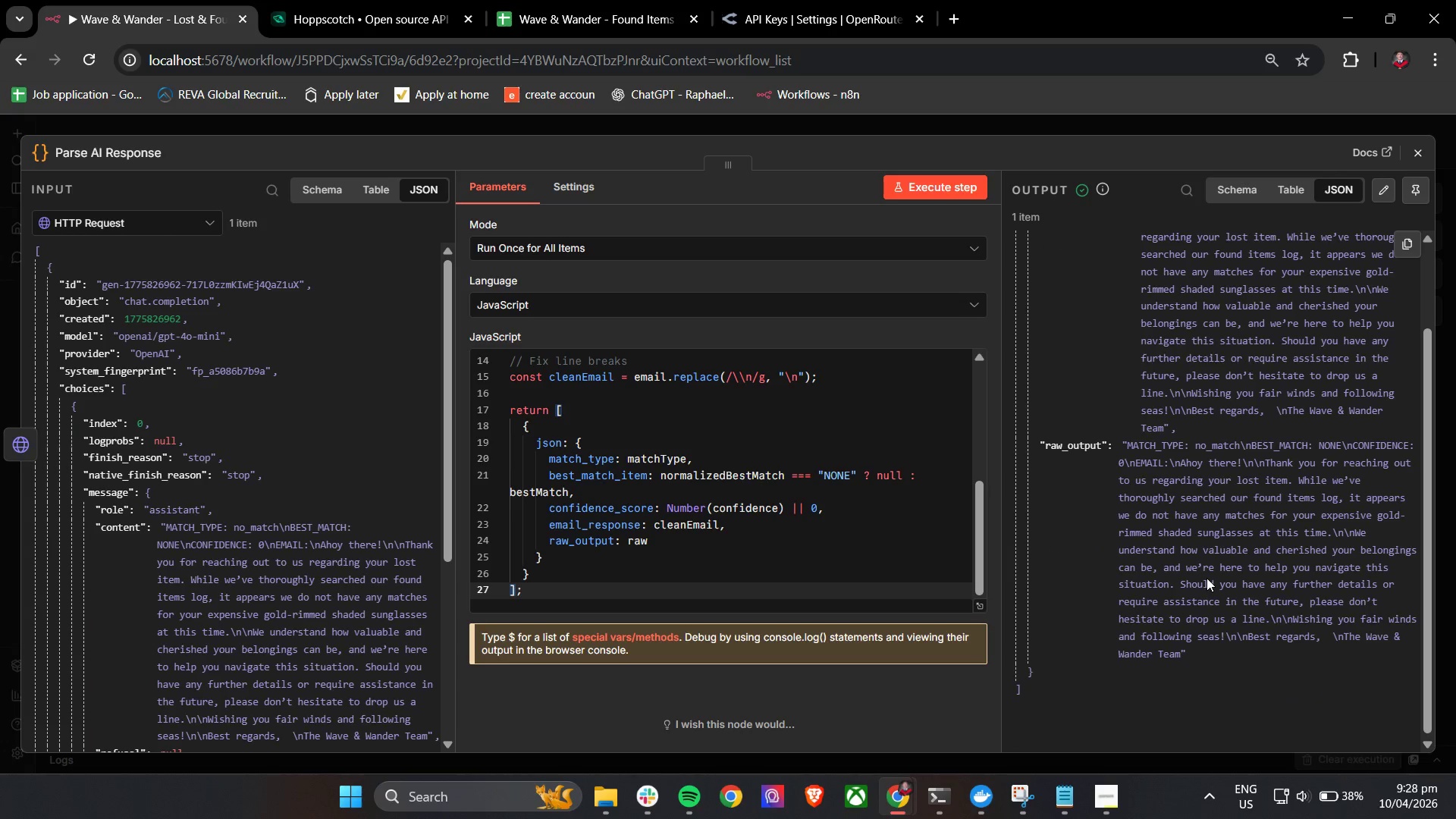 
scroll: coordinate [1207, 578], scroll_direction: up, amount: 1.0
 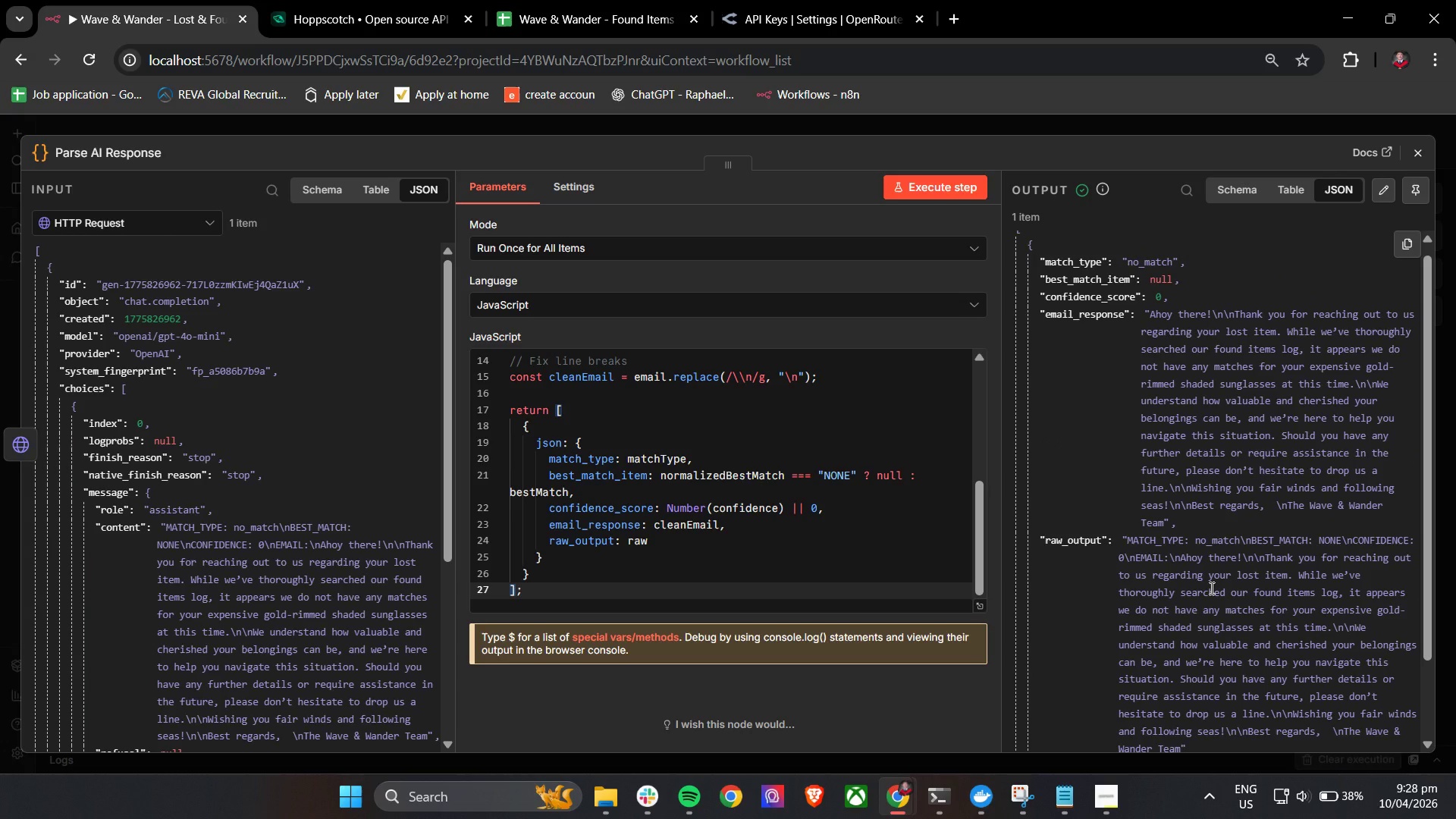 
wait(5.78)
 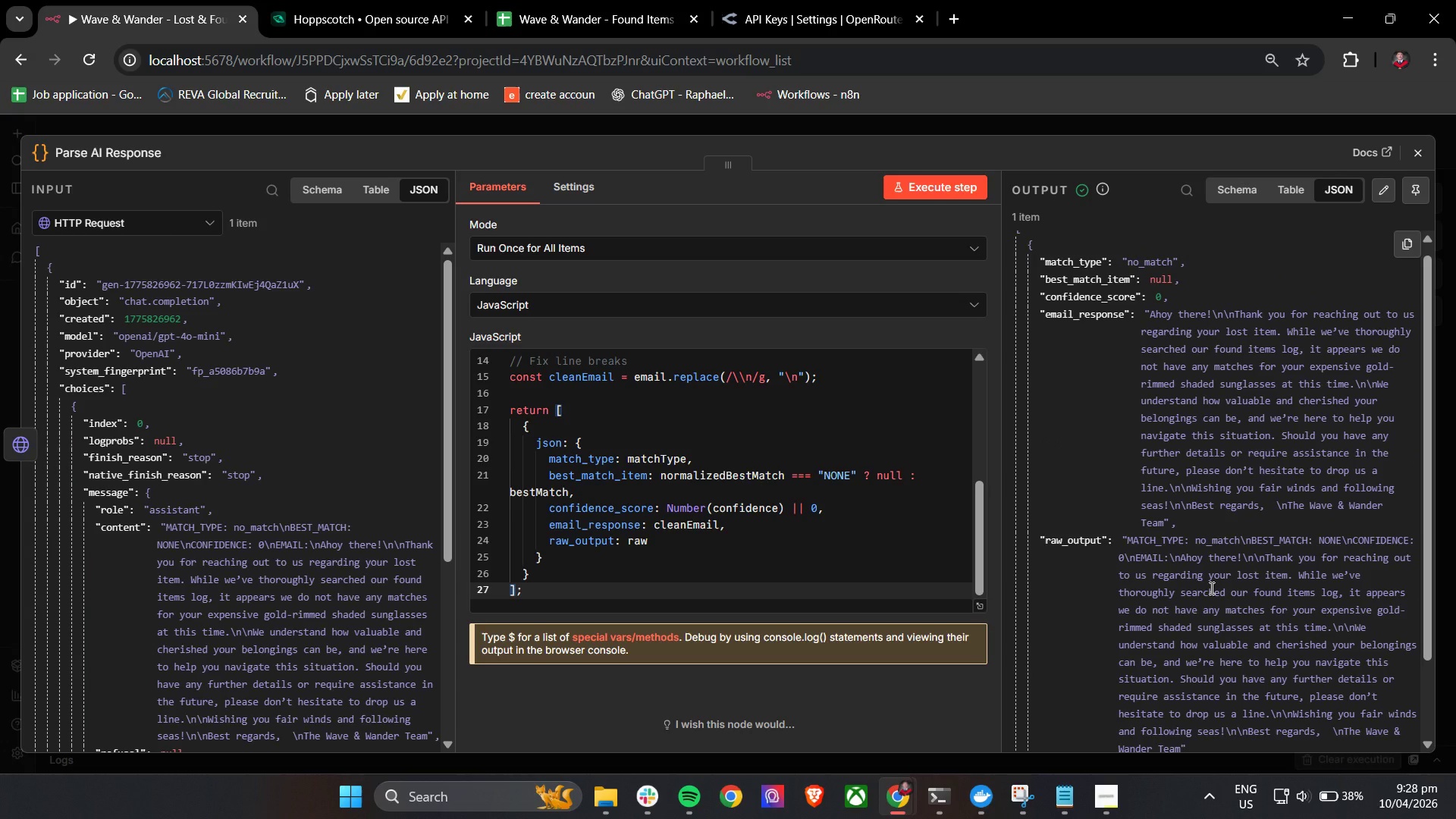 
scroll: coordinate [810, 547], scroll_direction: up, amount: 3.0
 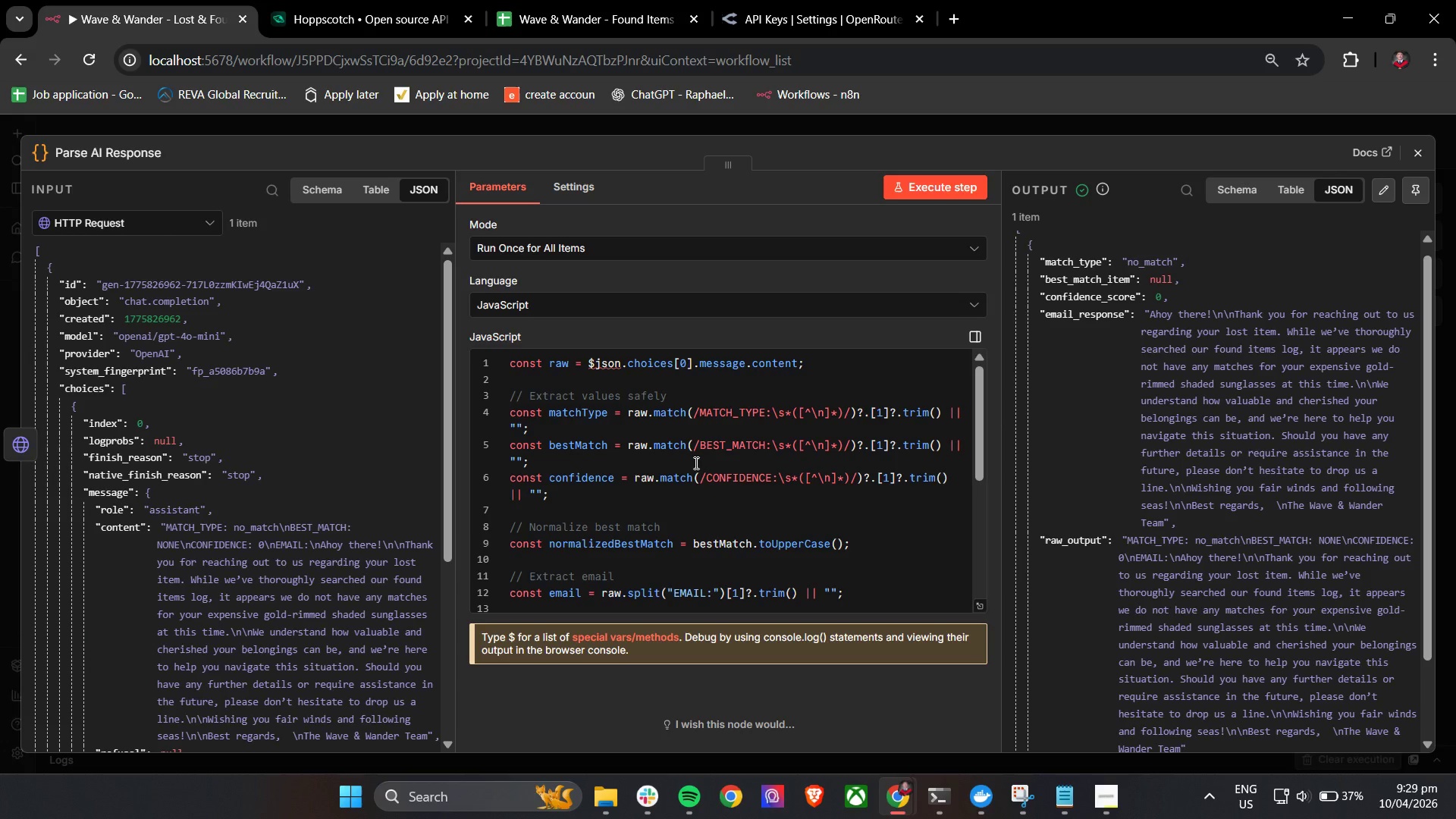 
wait(41.0)
 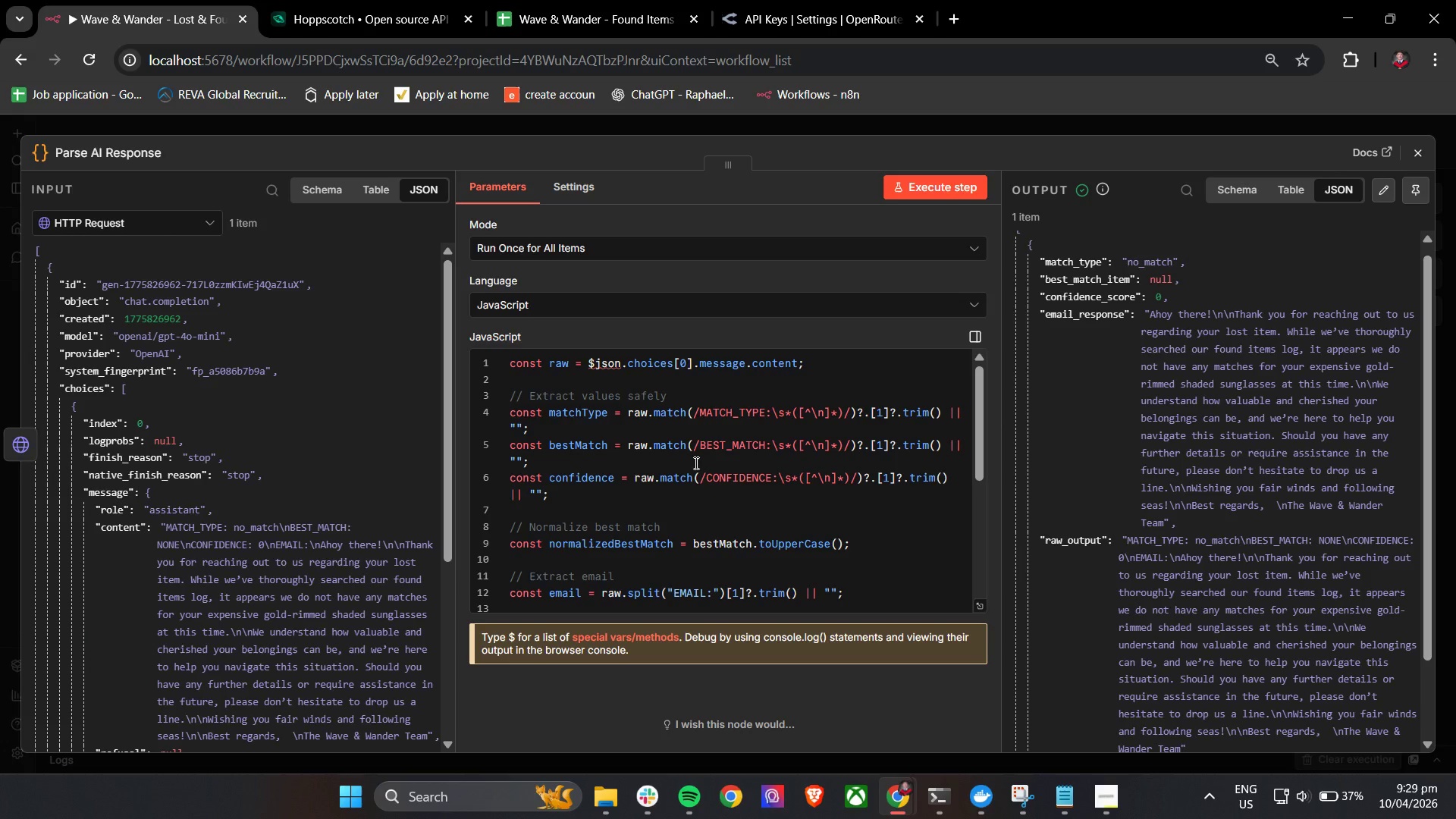 
left_click([755, 544])
 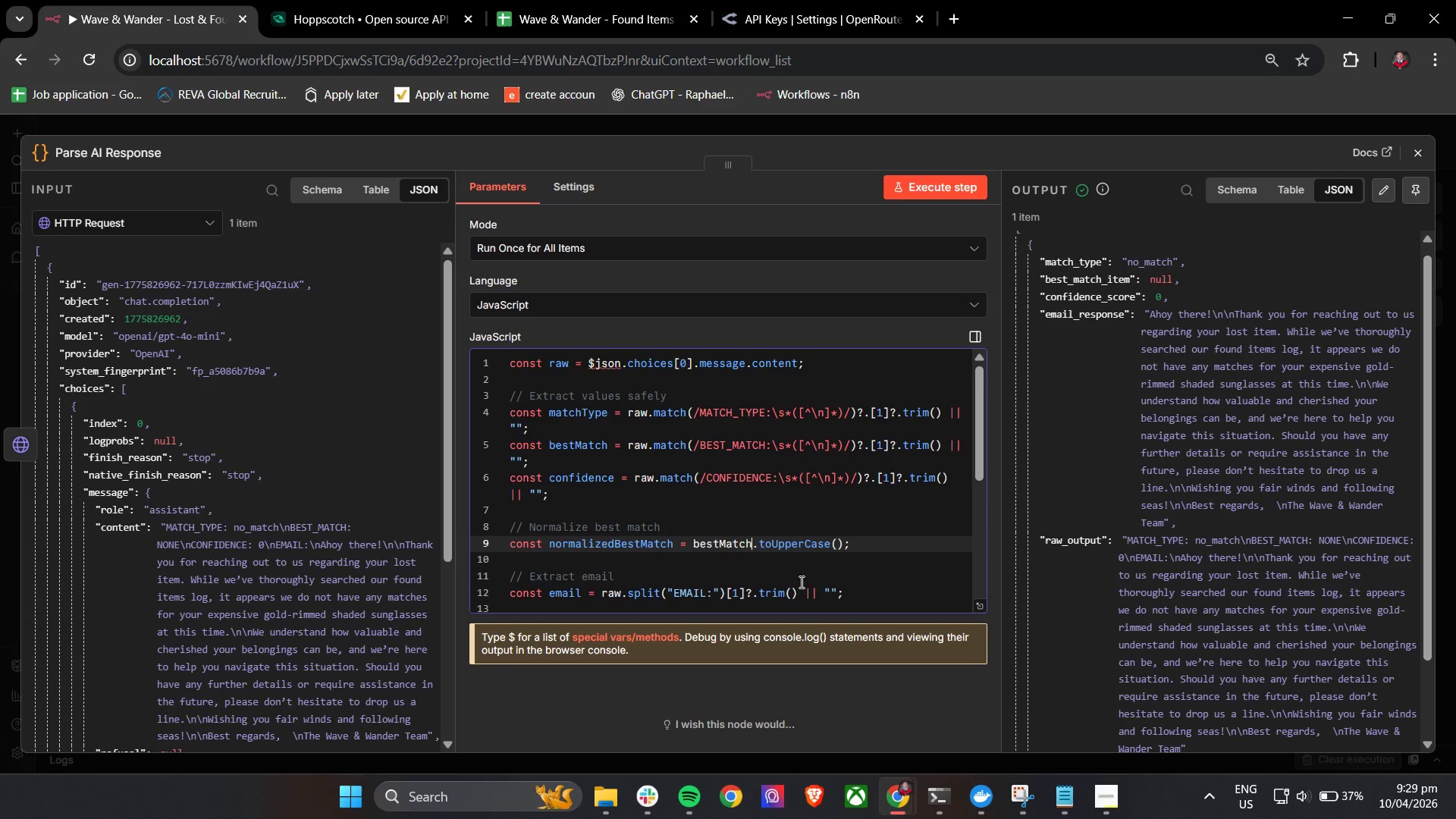 
left_click([695, 548])
 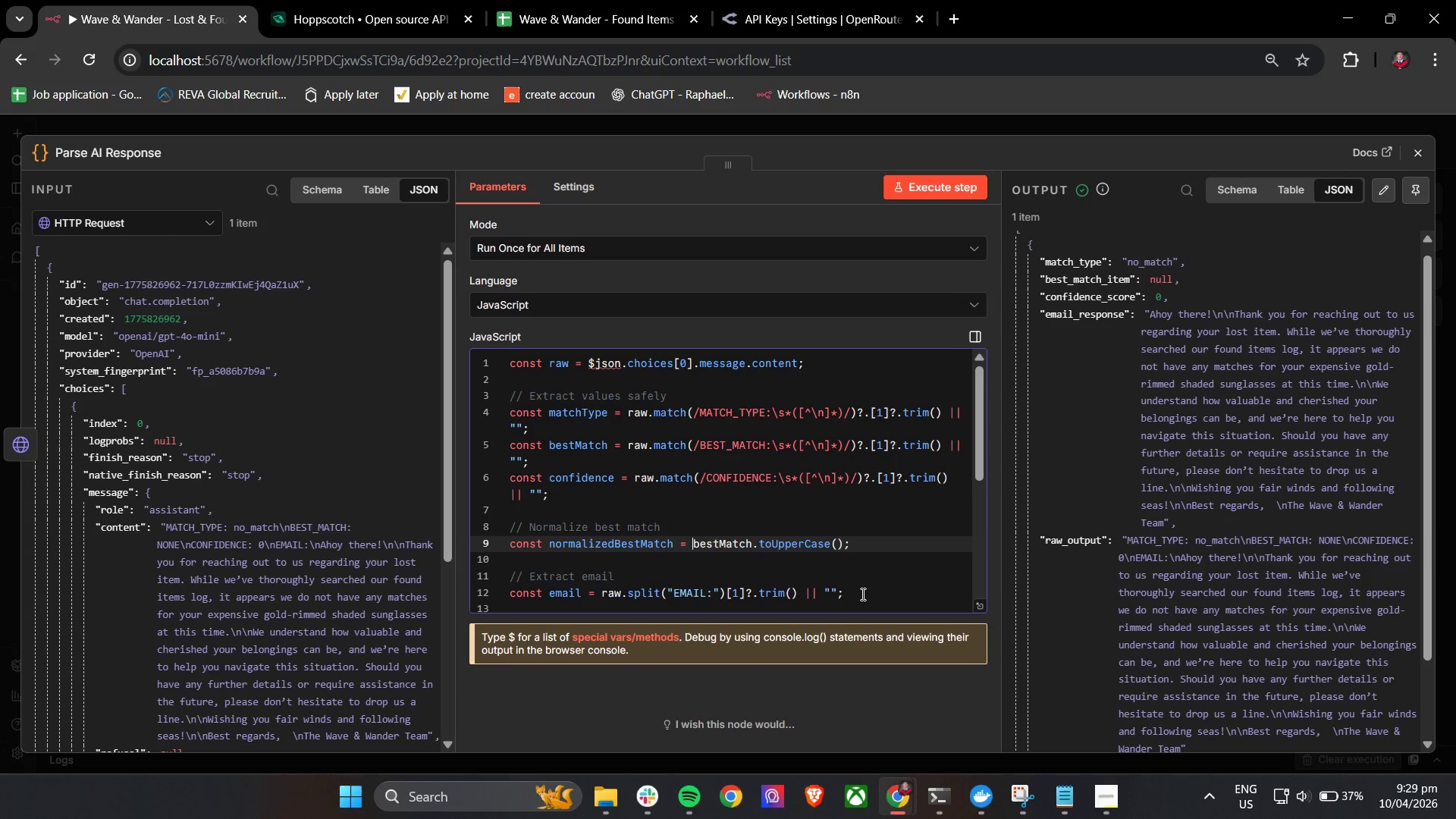 
hold_key(key=ShiftLeft, duration=0.53)
 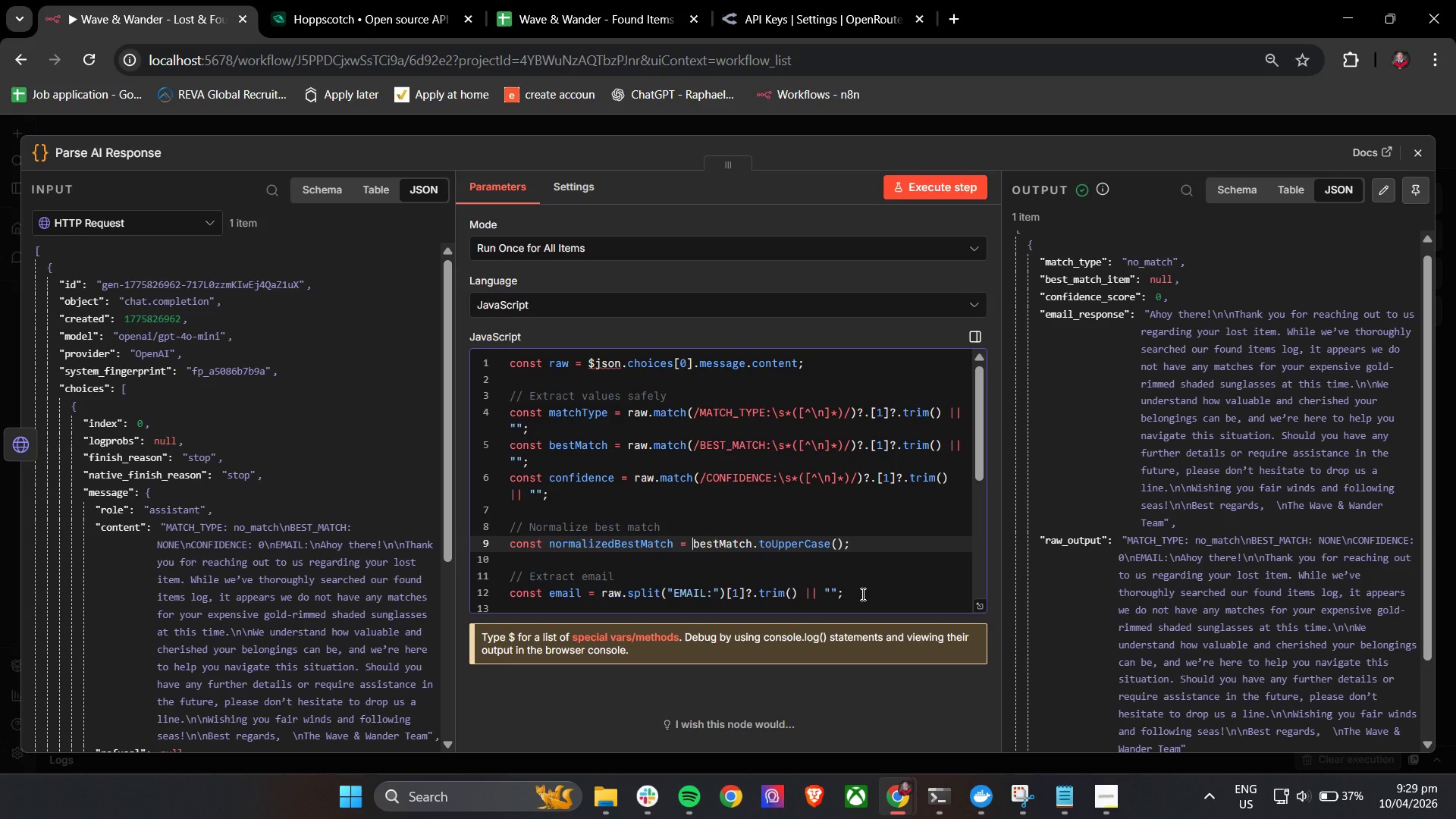 
key(Shift+9)
 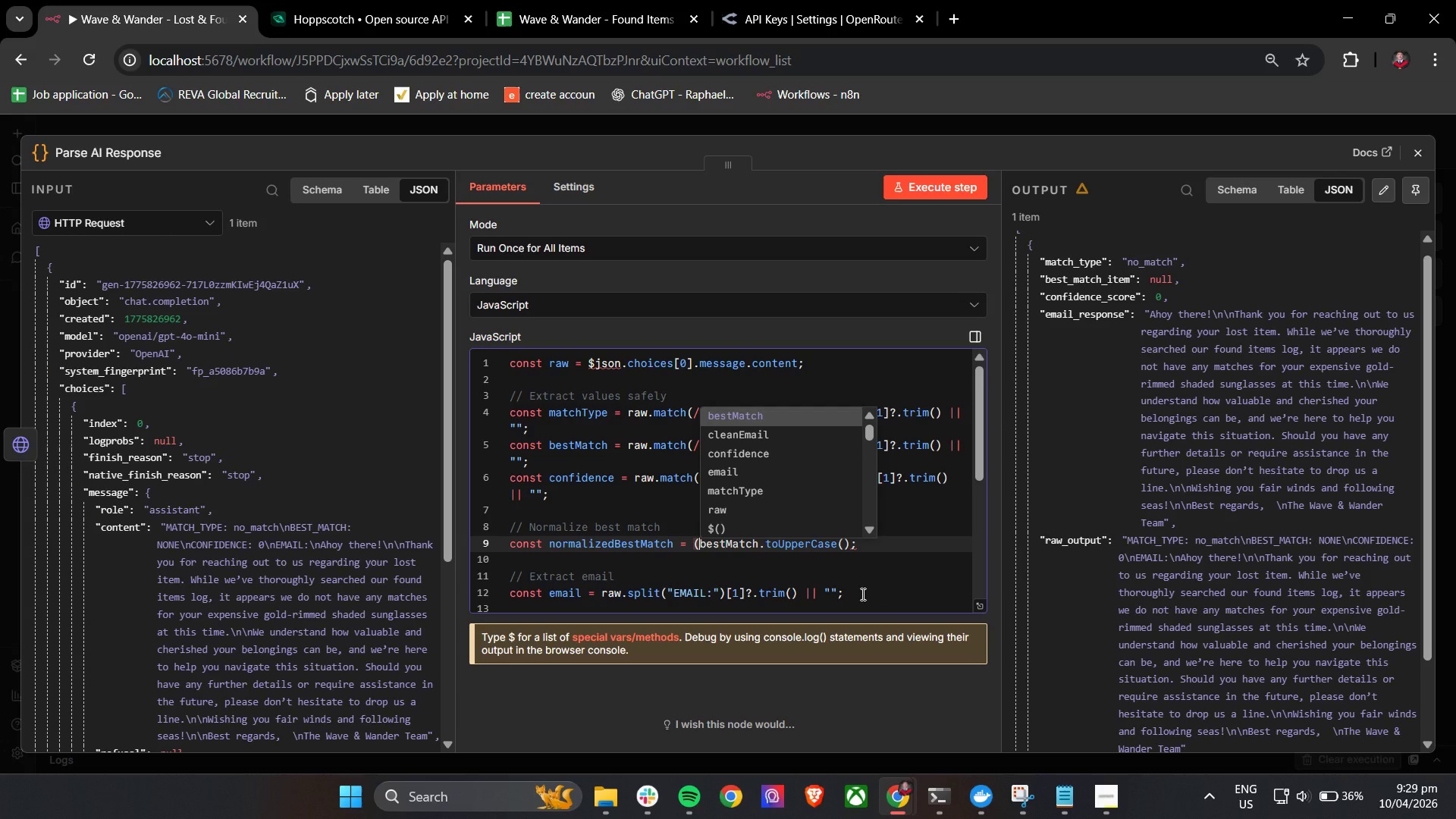 
key(ArrowRight)
 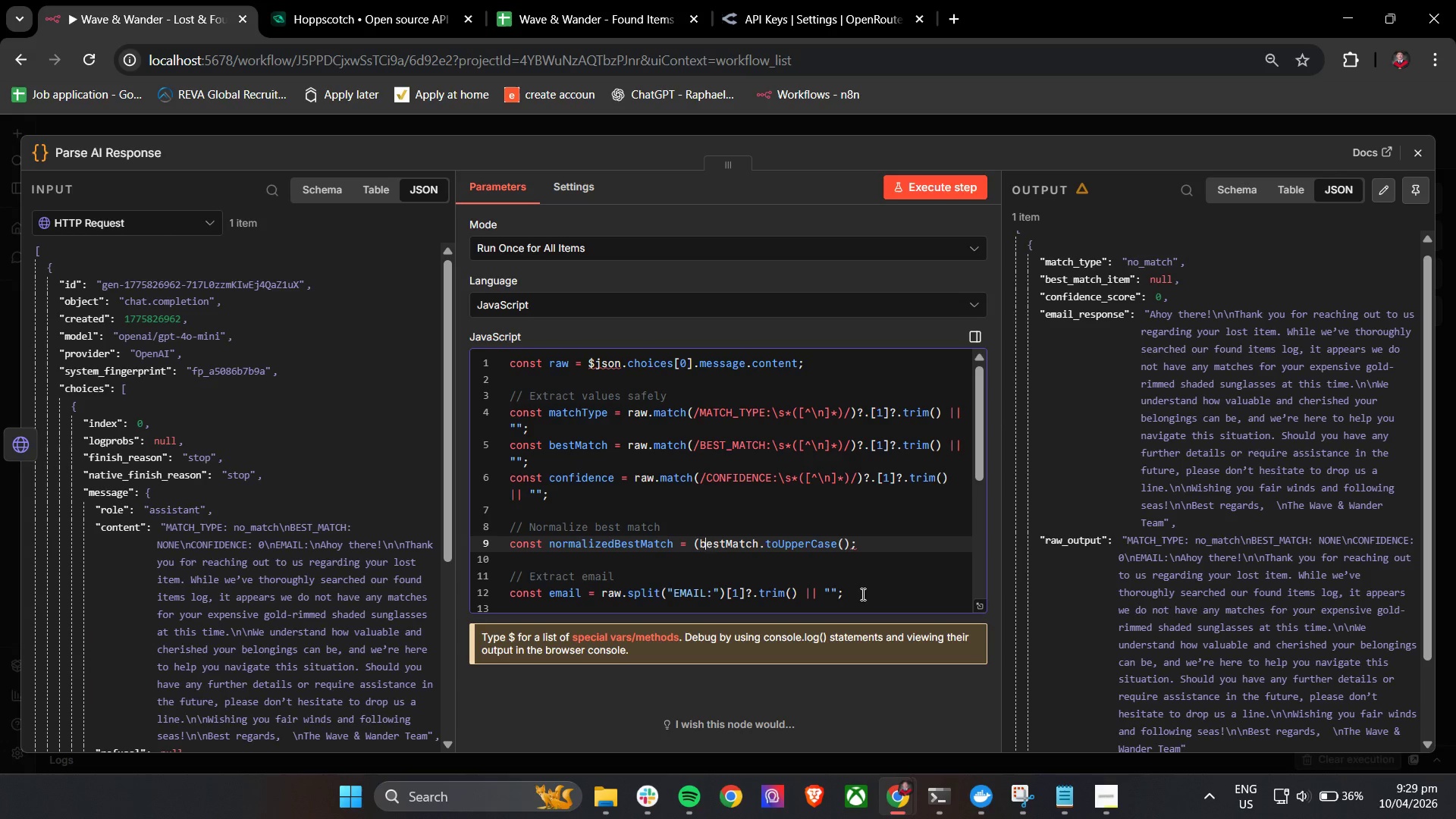 
key(ArrowRight)
 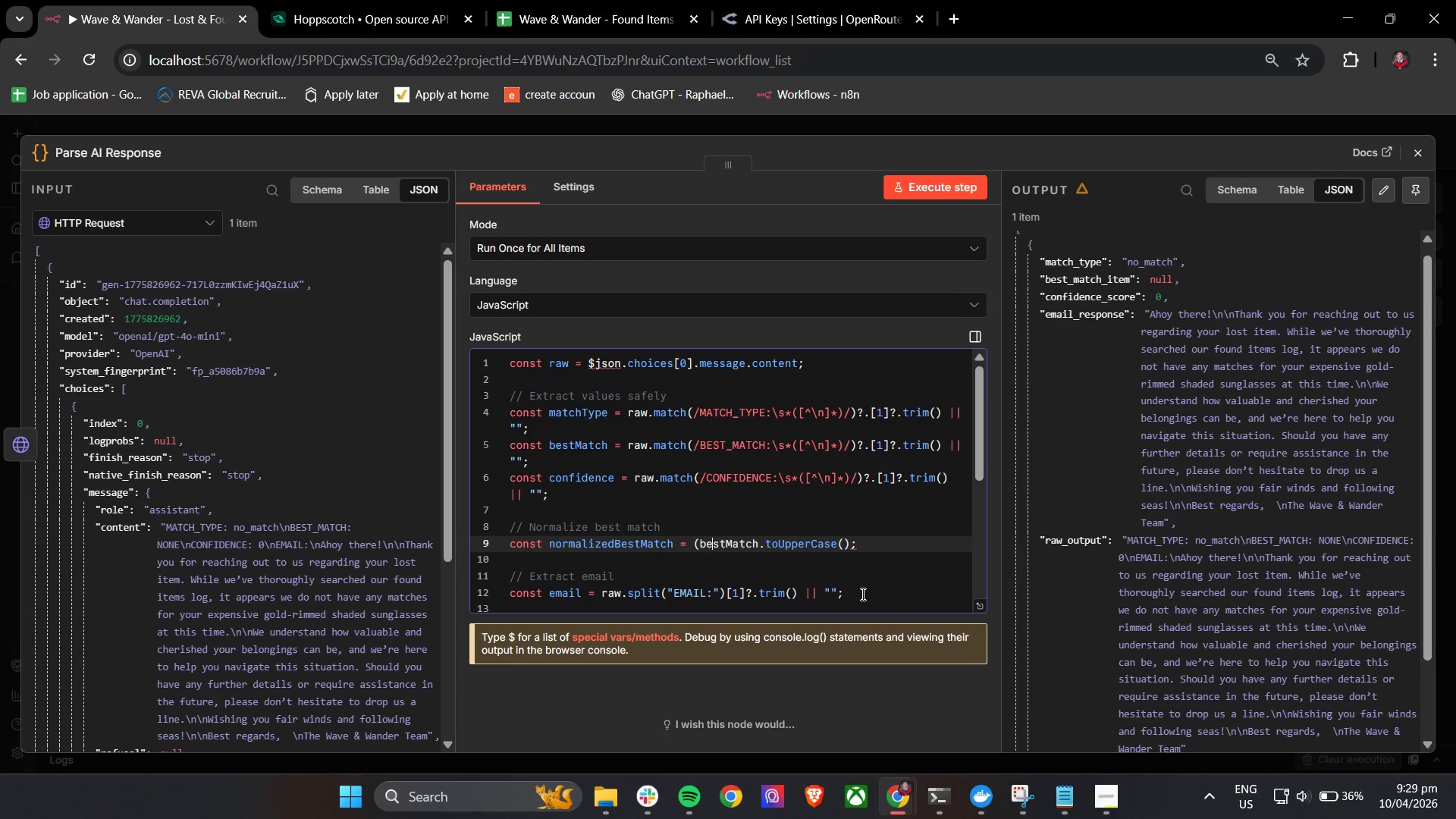 
key(ArrowRight)
 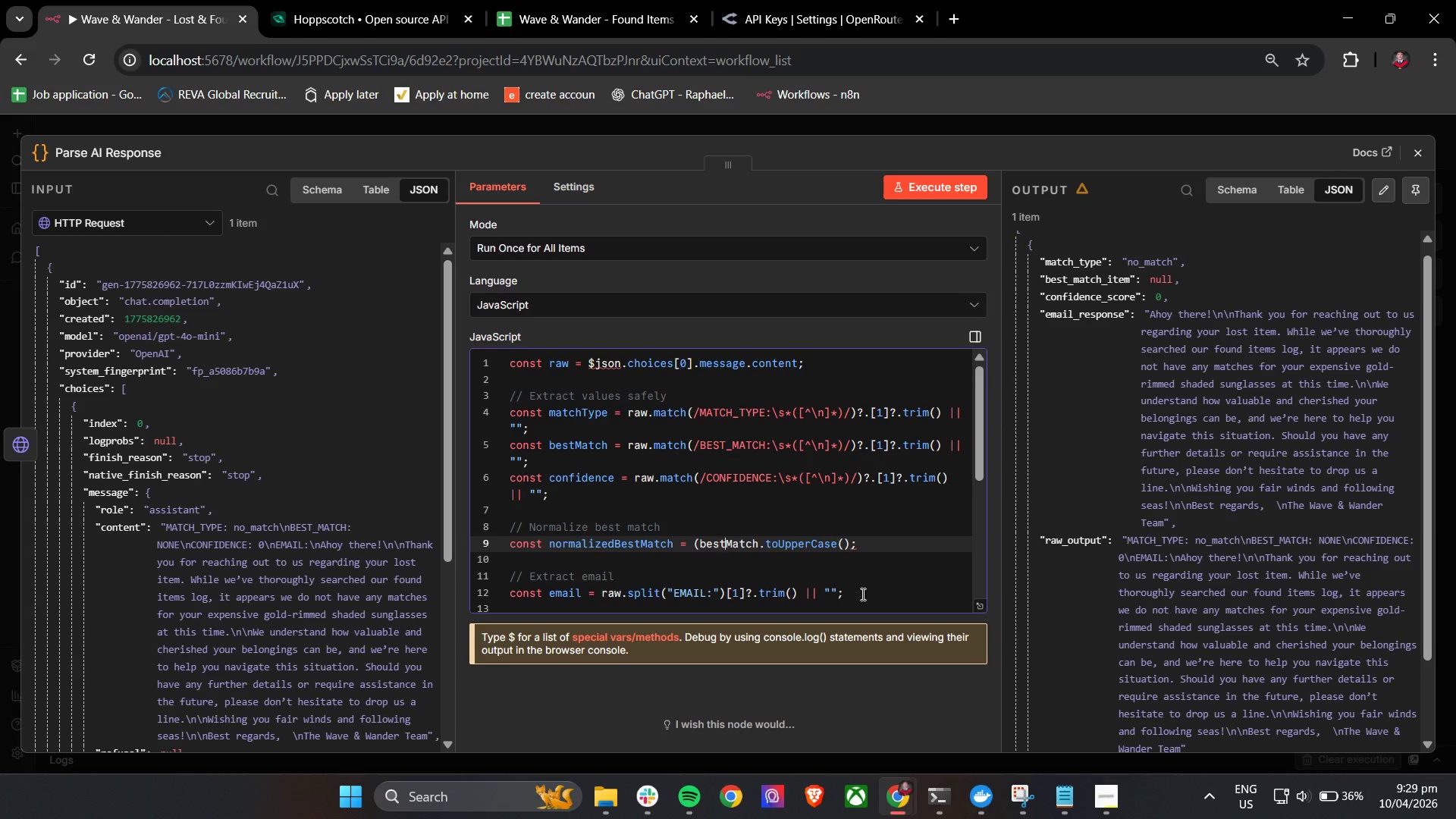 
key(ArrowRight)
 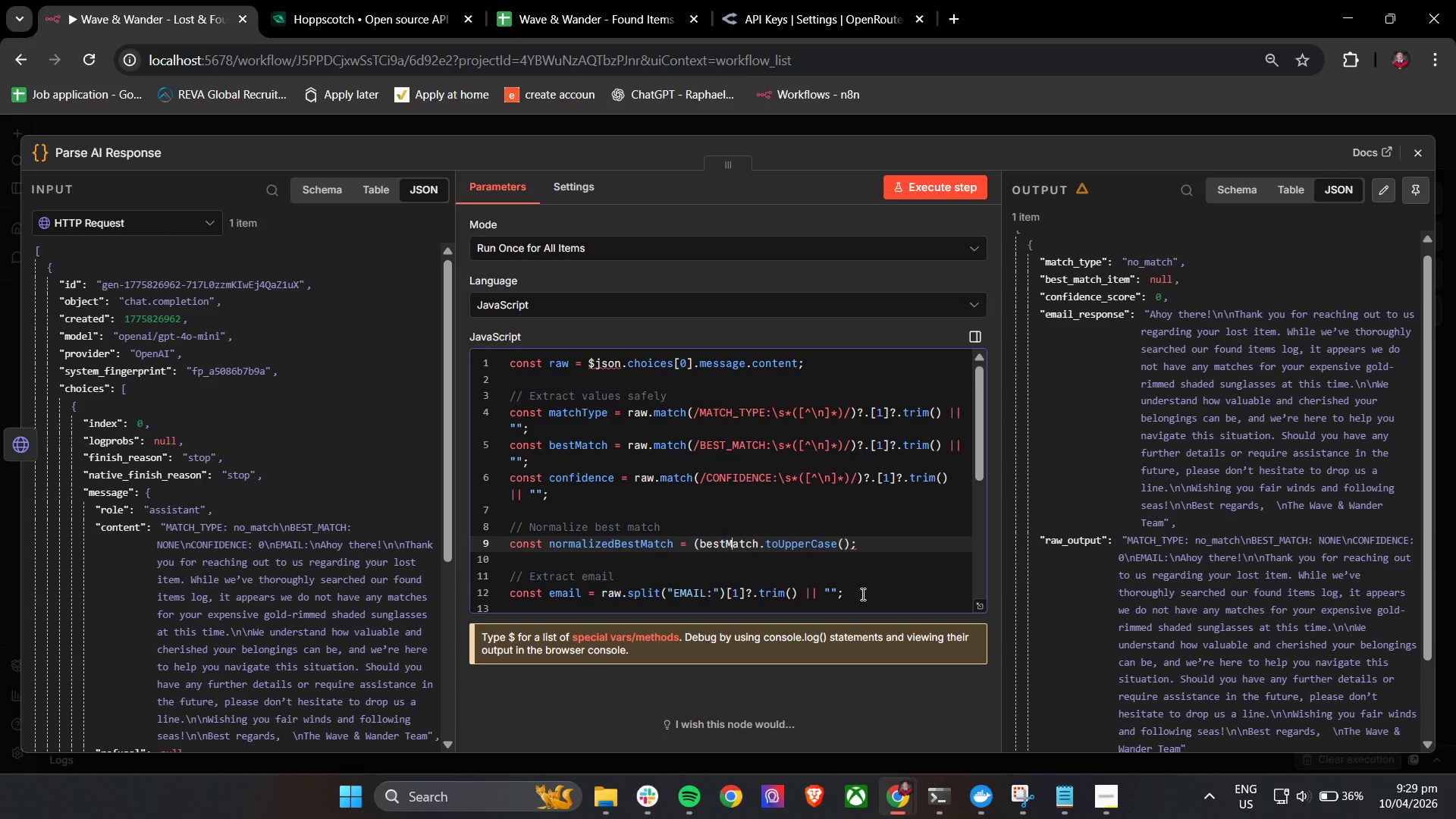 
key(ArrowRight)
 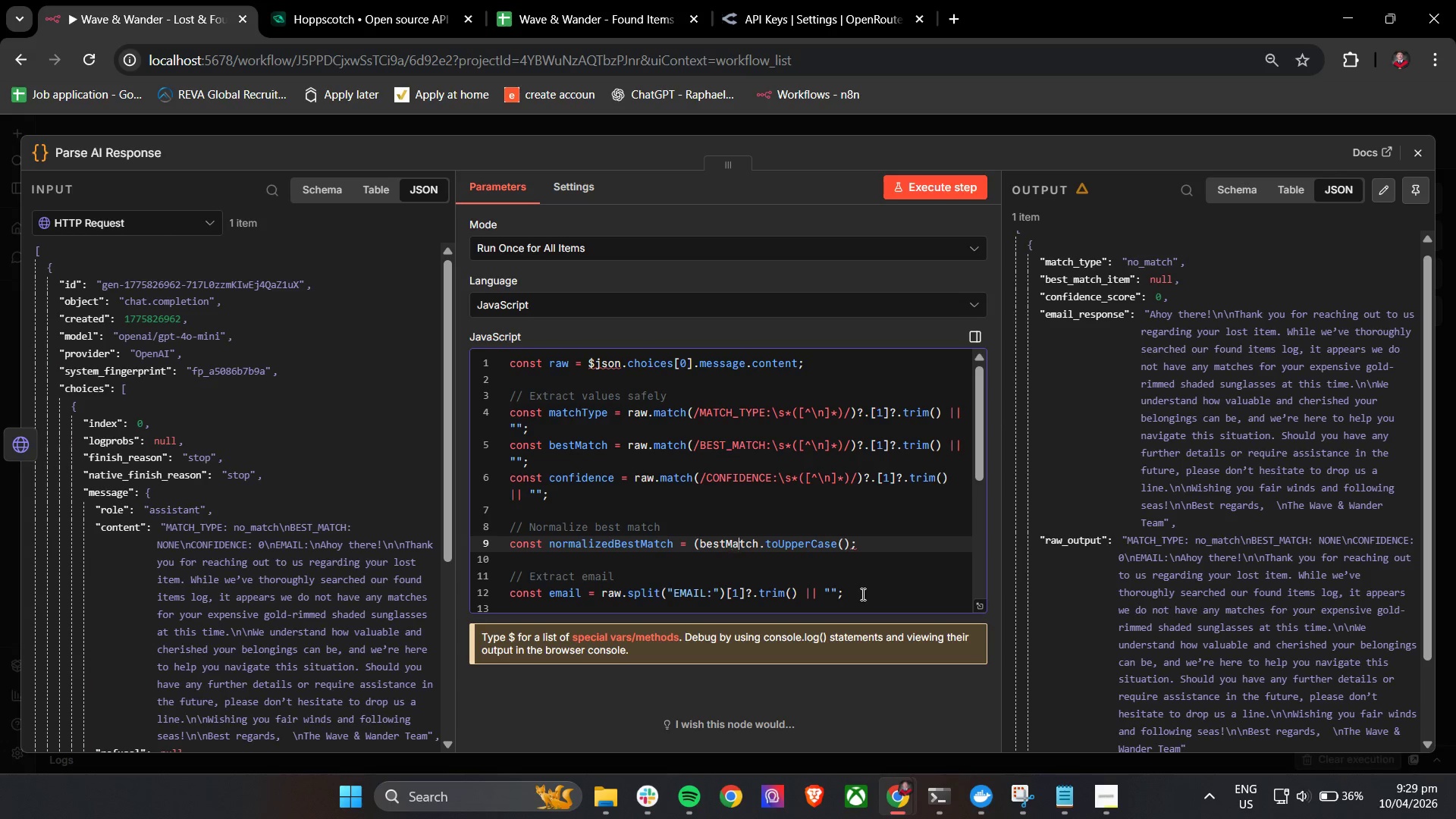 
key(ArrowRight)
 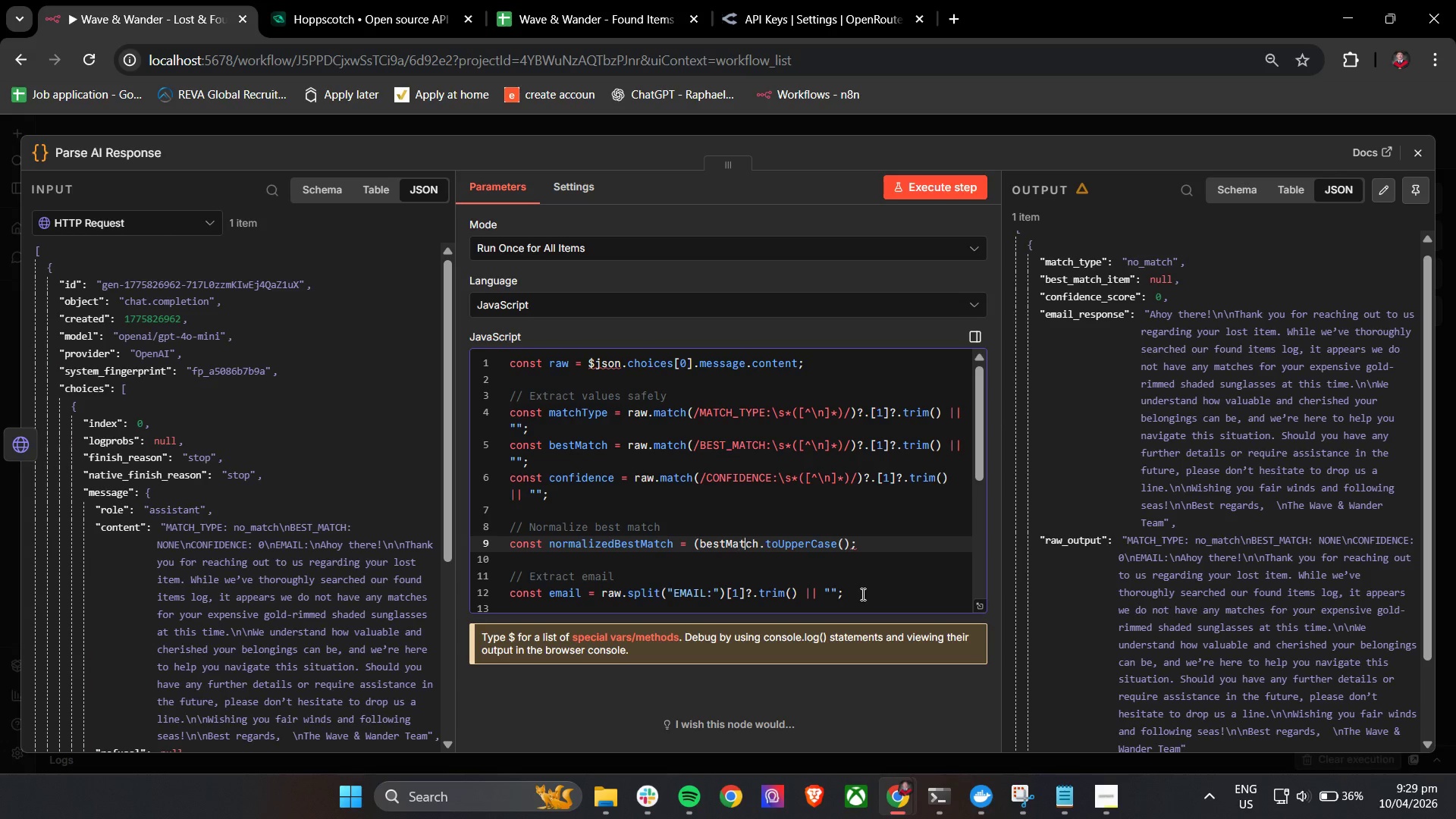 
key(ArrowRight)
 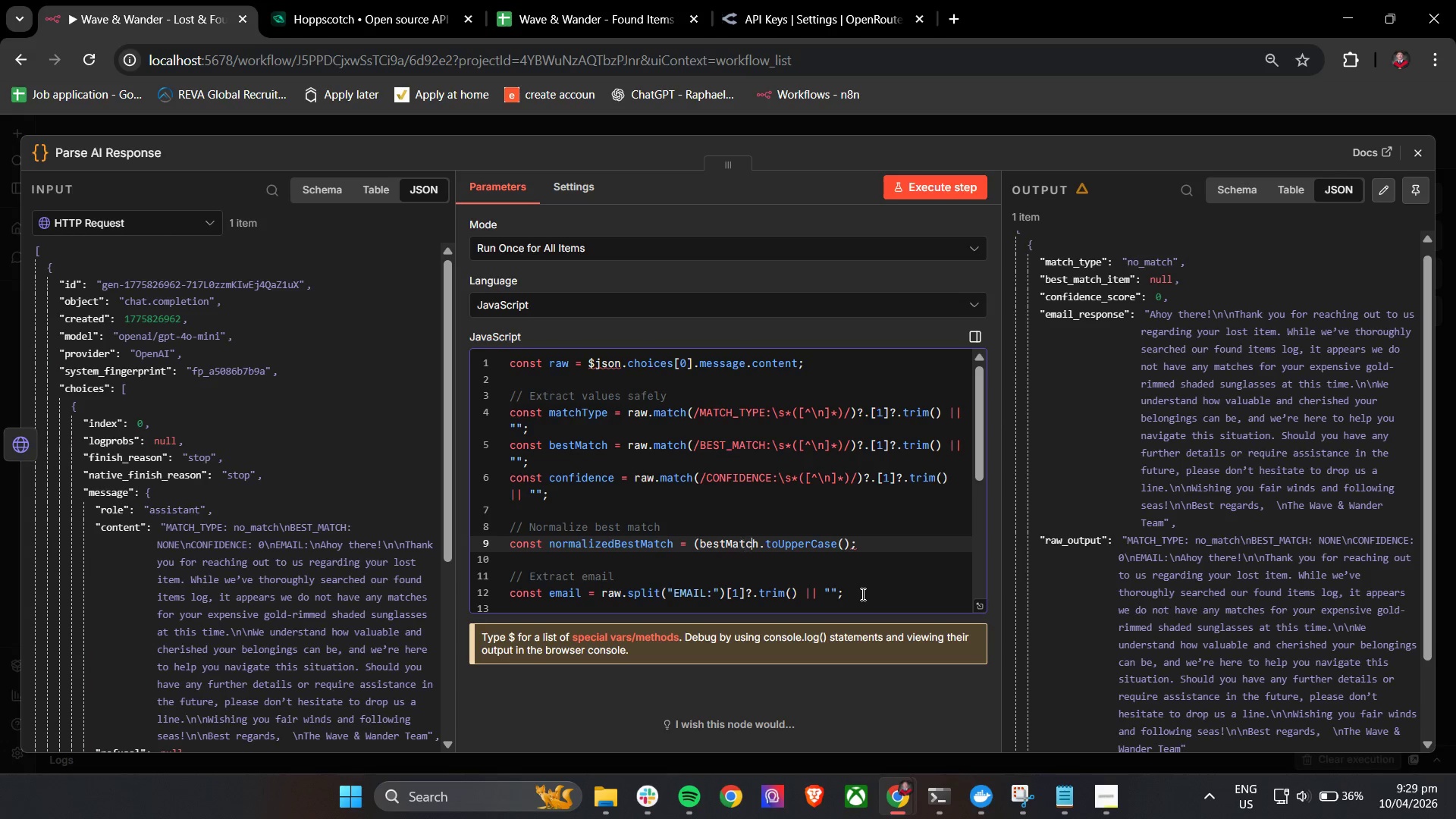 
key(ArrowRight)
 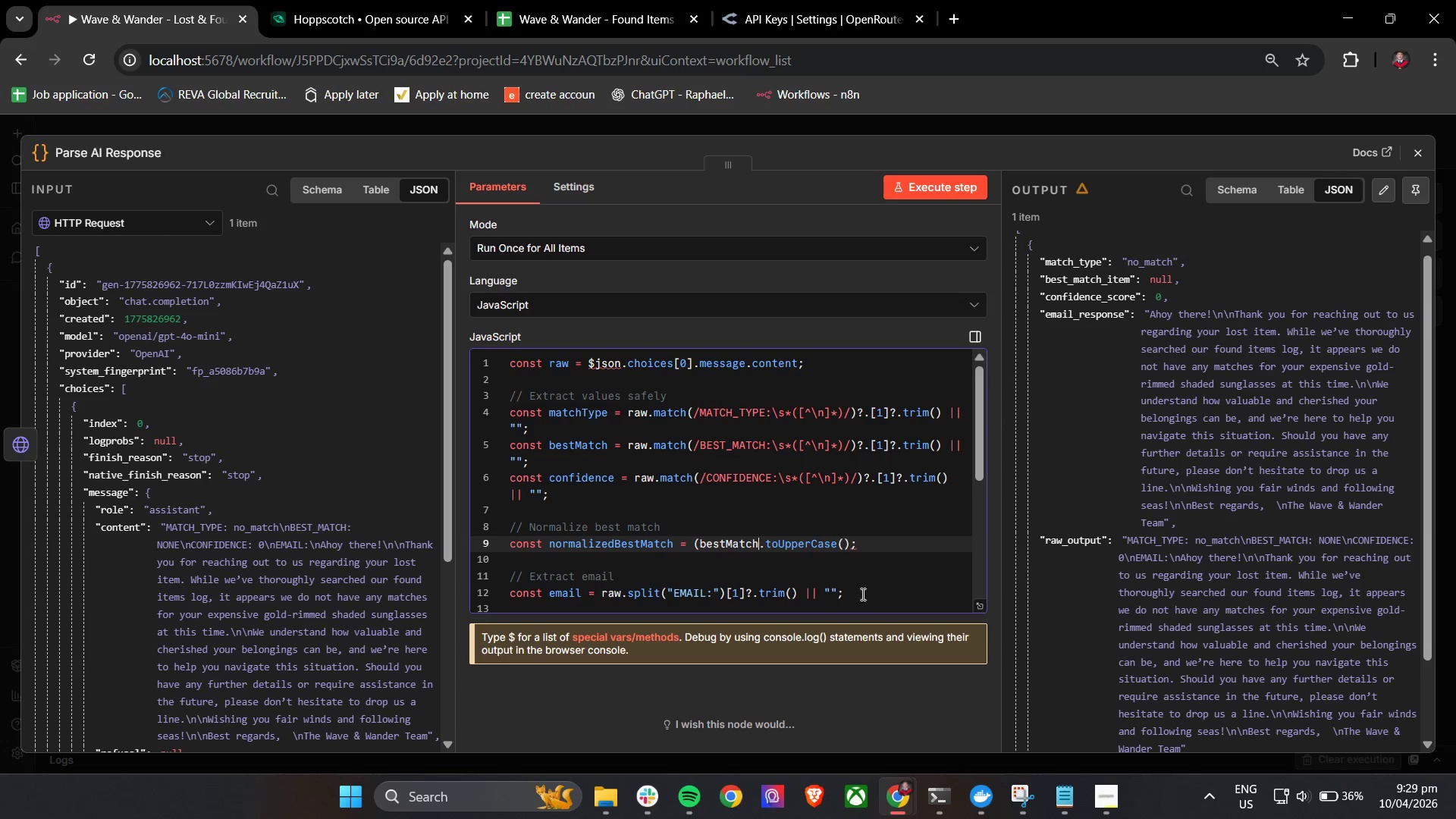 
key(ArrowRight)
 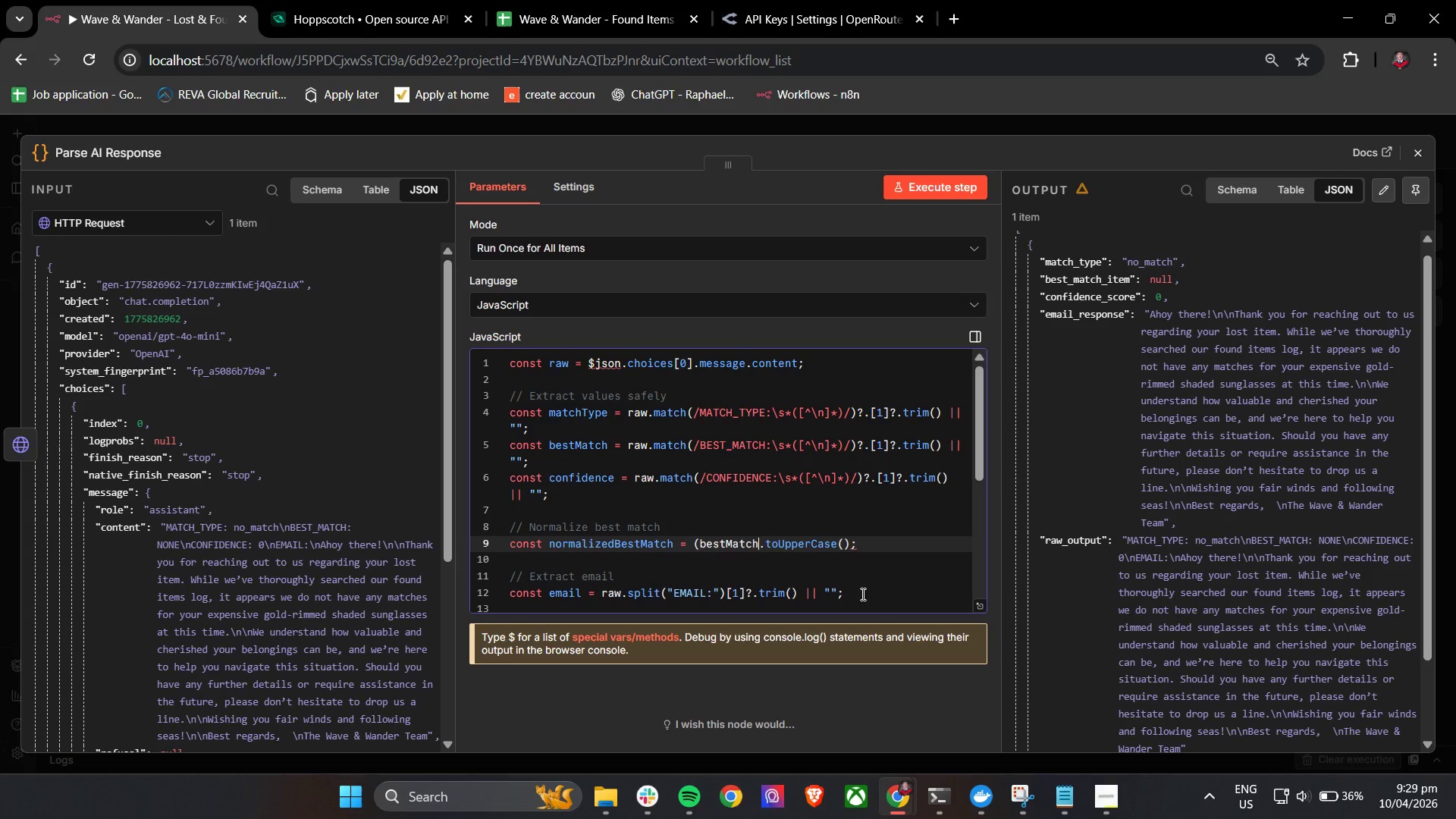 
key(Space)
 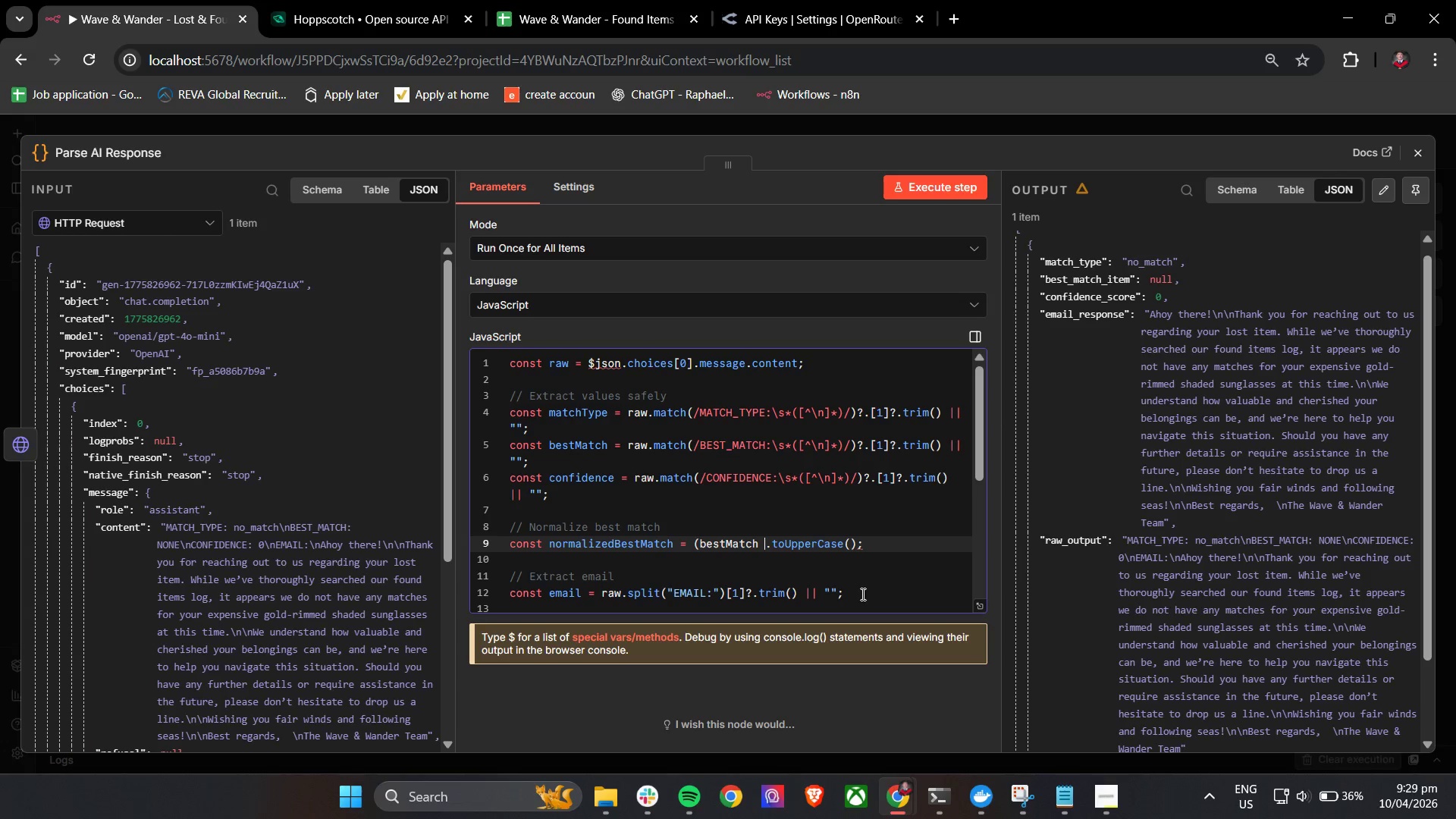 
key(Shift+Backslash)
 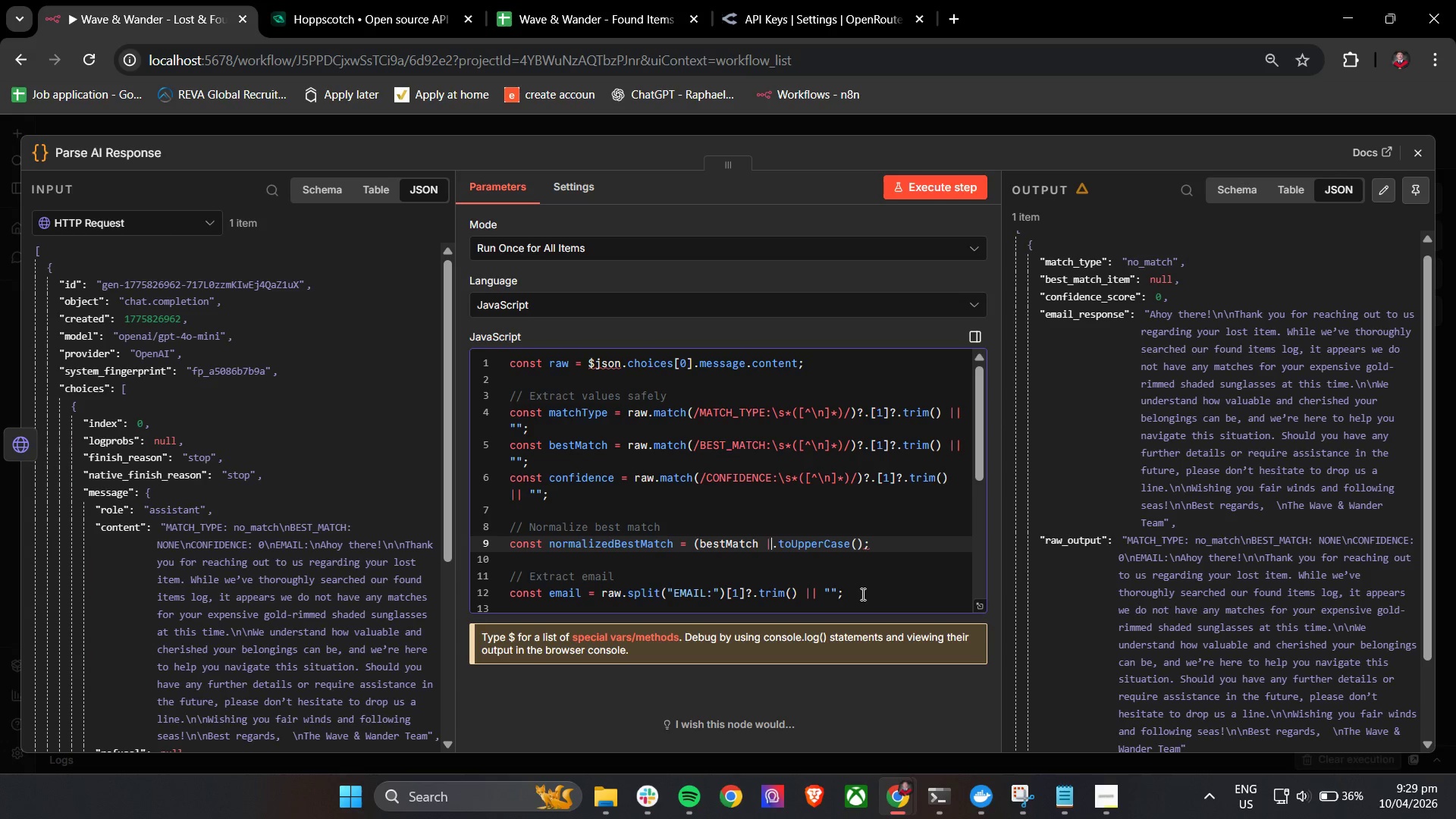 
key(Shift+Backslash)
 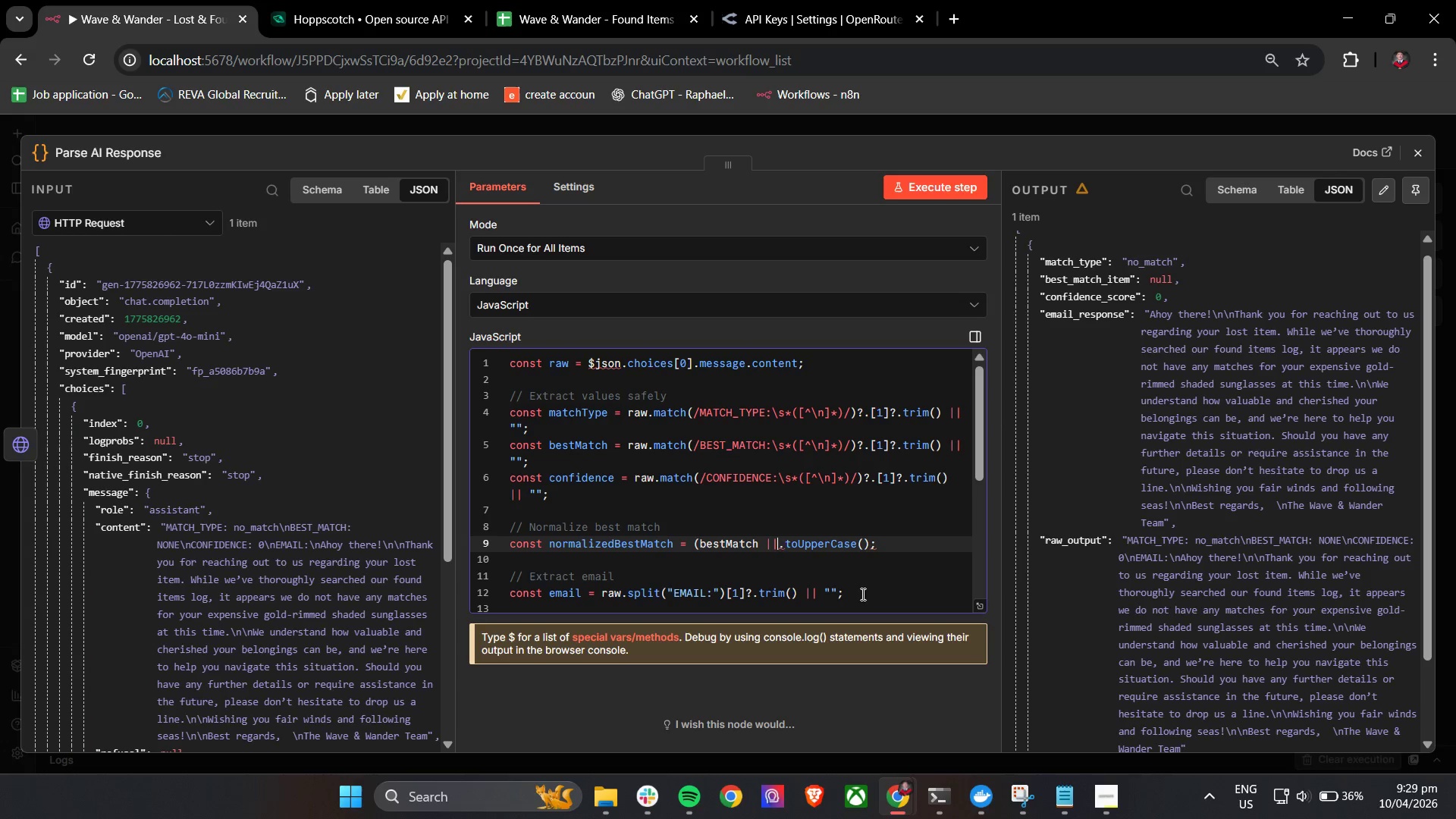 
key(Space)
 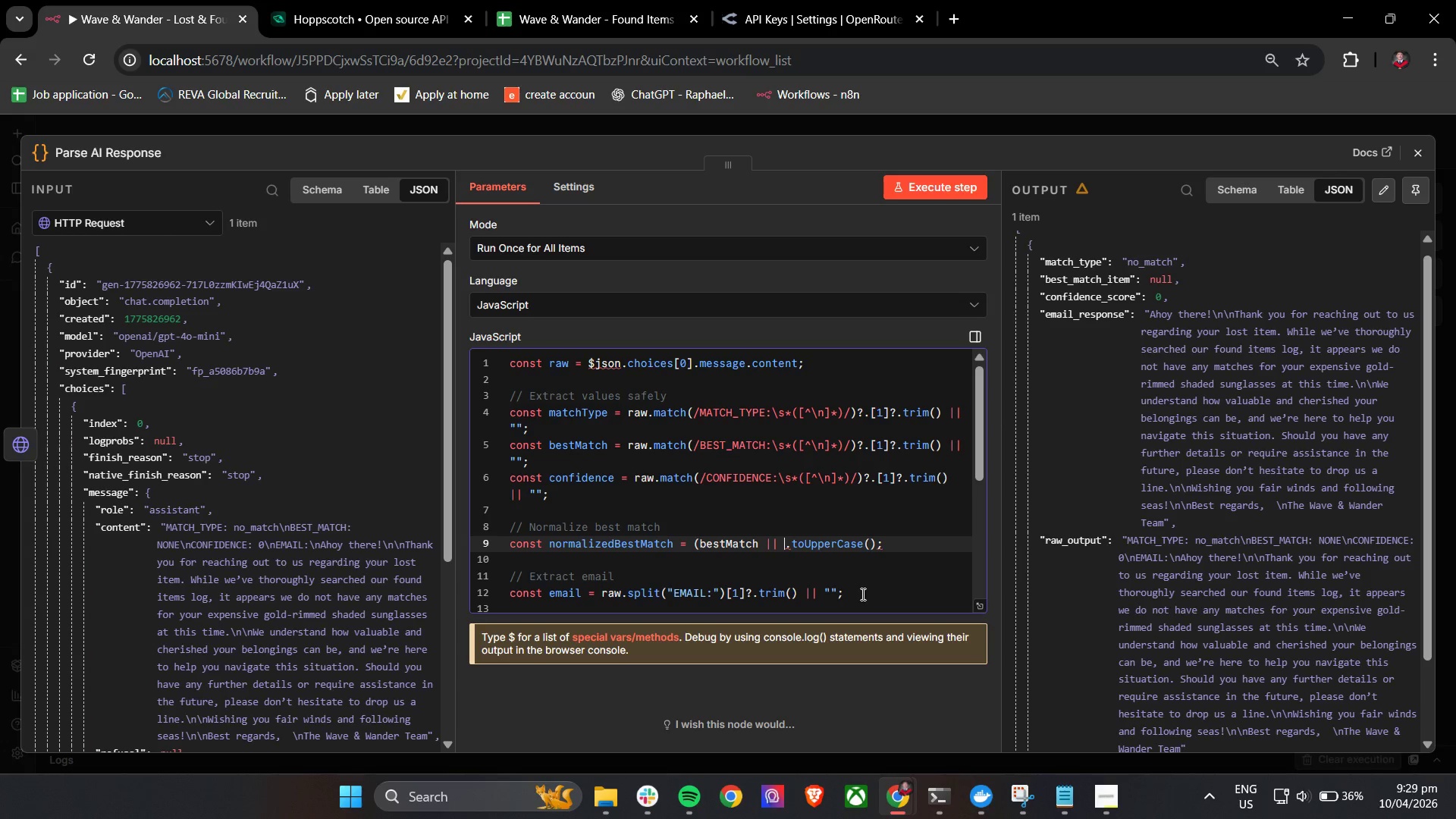 
hold_key(key=ShiftLeft, duration=1.51)
 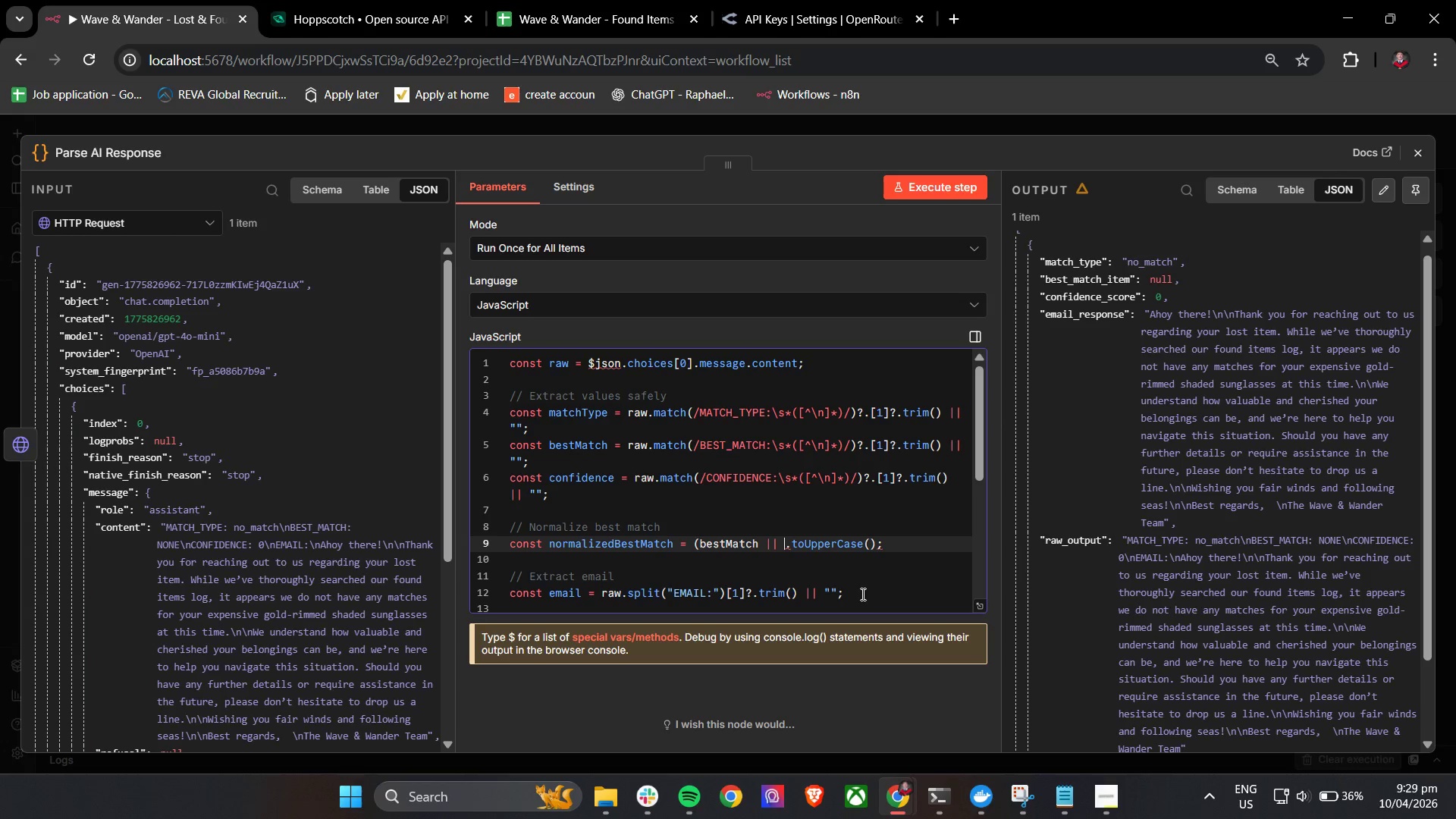 
key(Shift+Quote)
 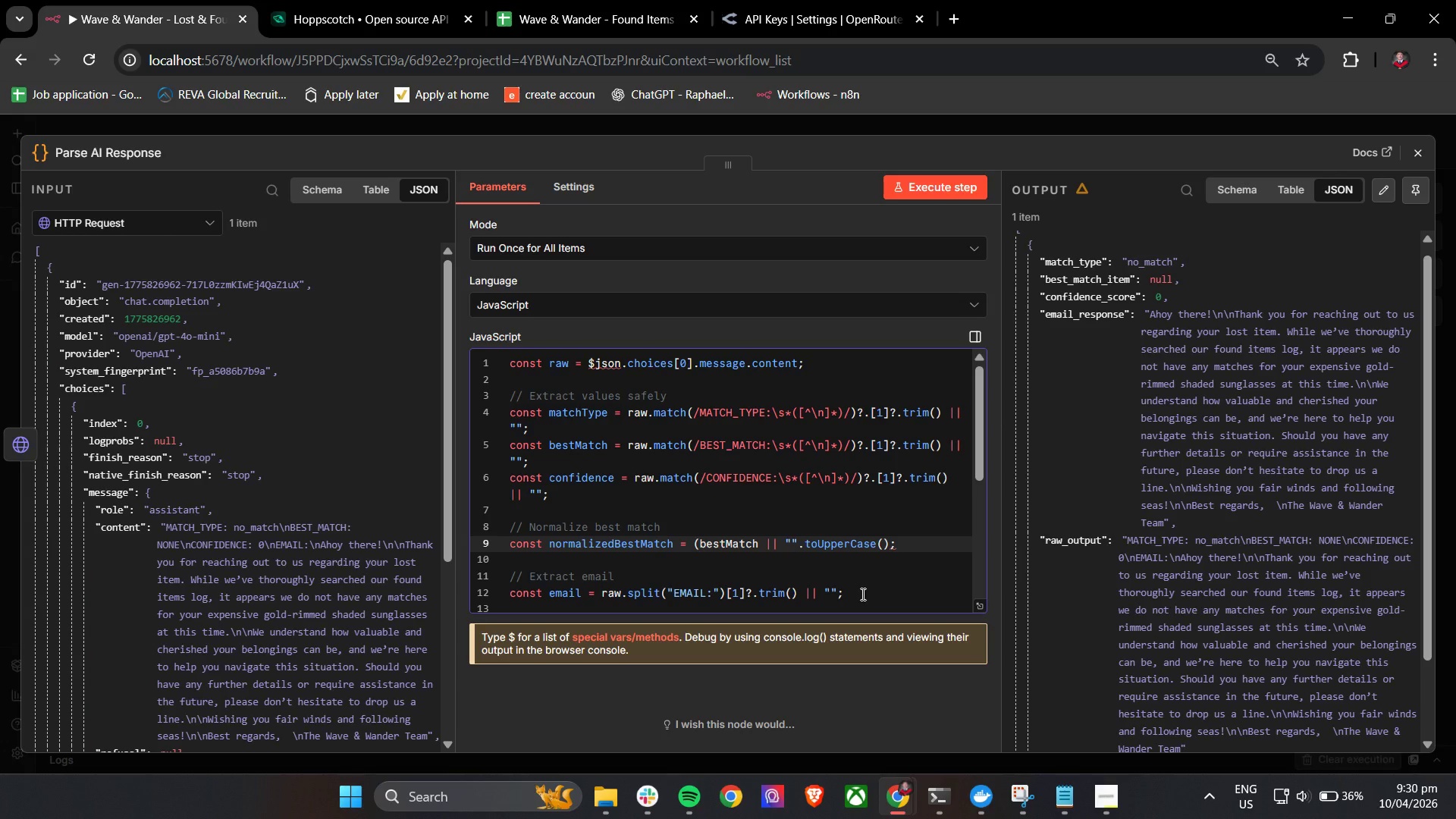 
key(ArrowRight)
 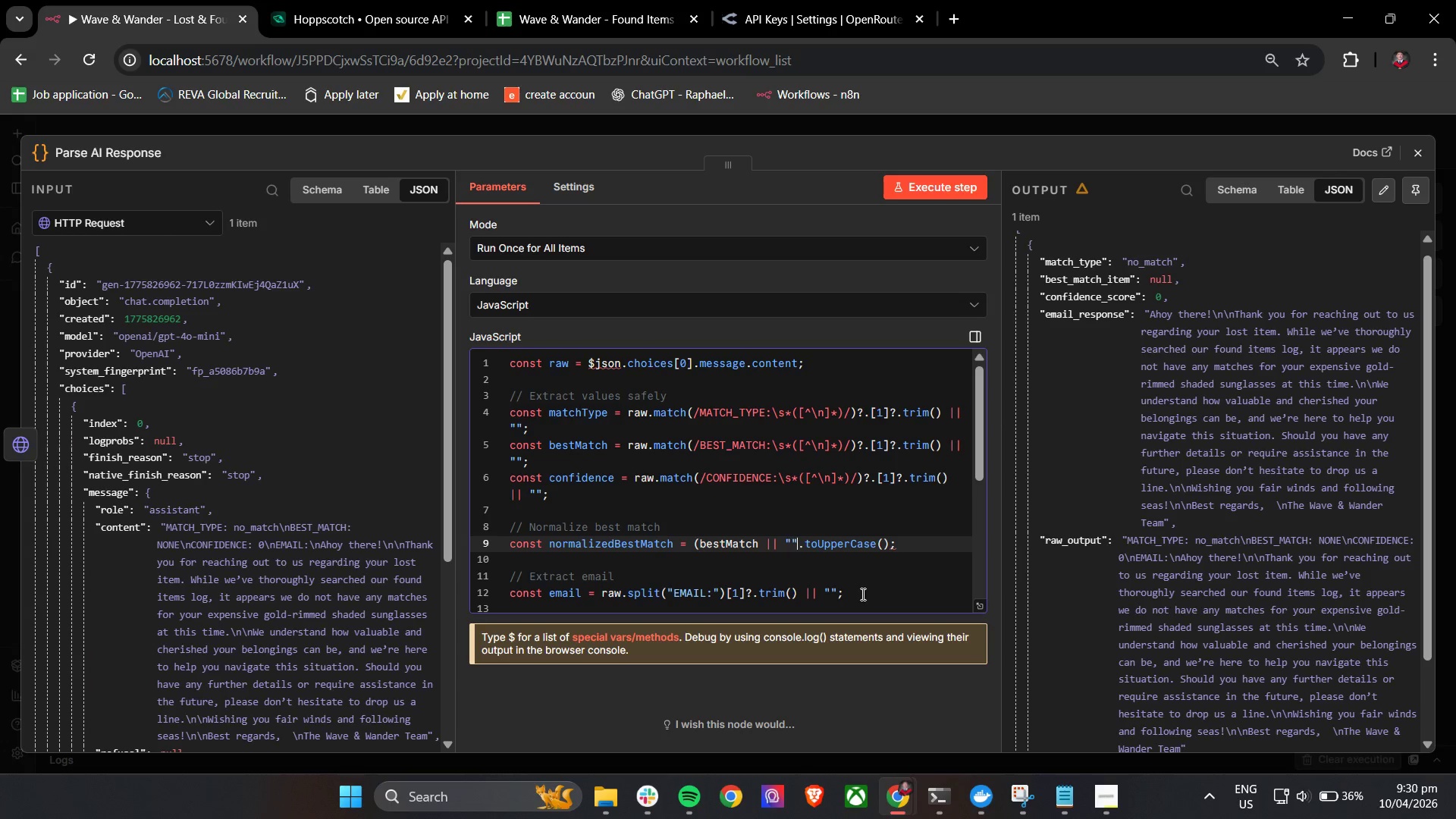 
key(Shift+0)
 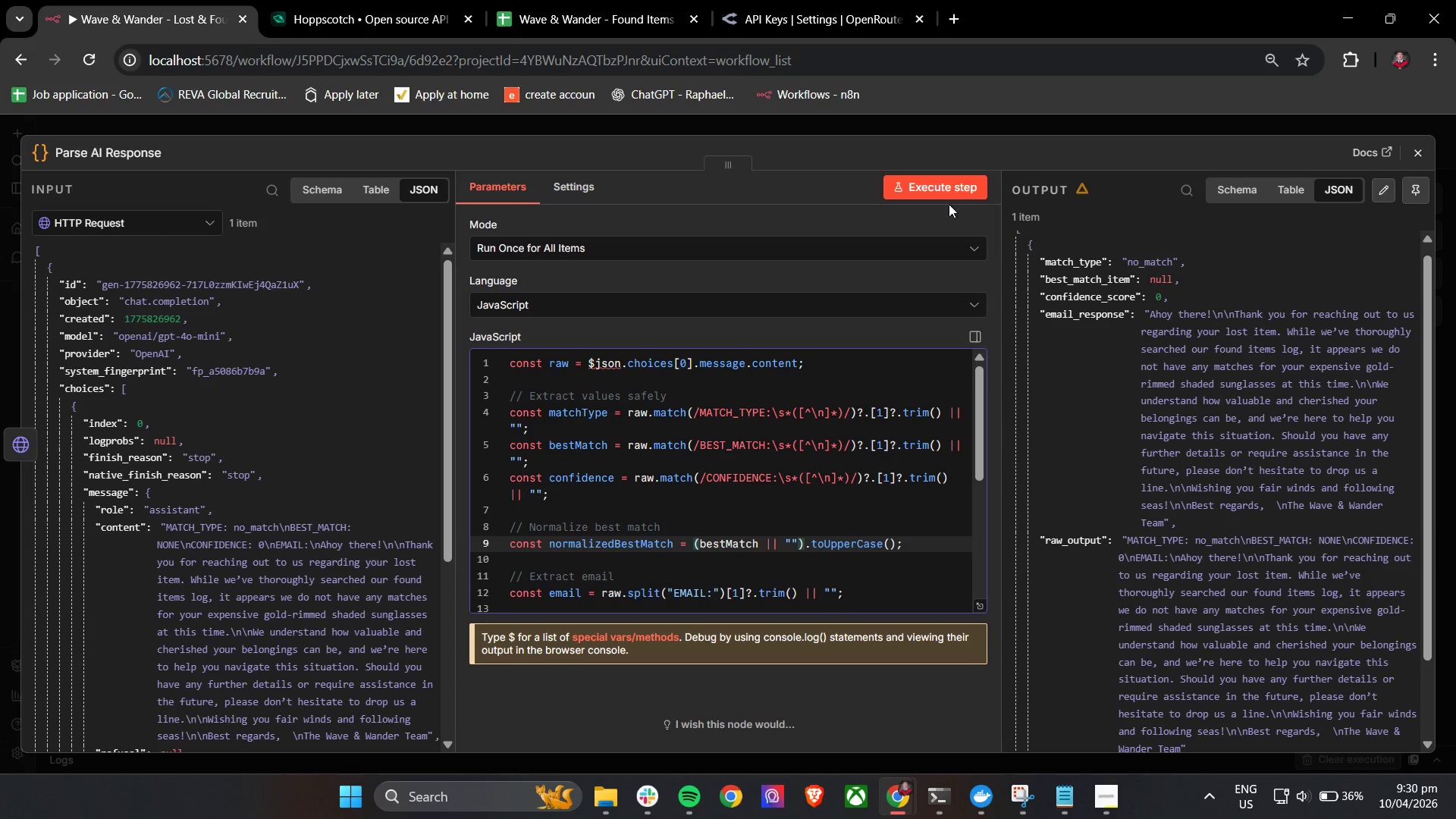 
left_click([948, 184])
 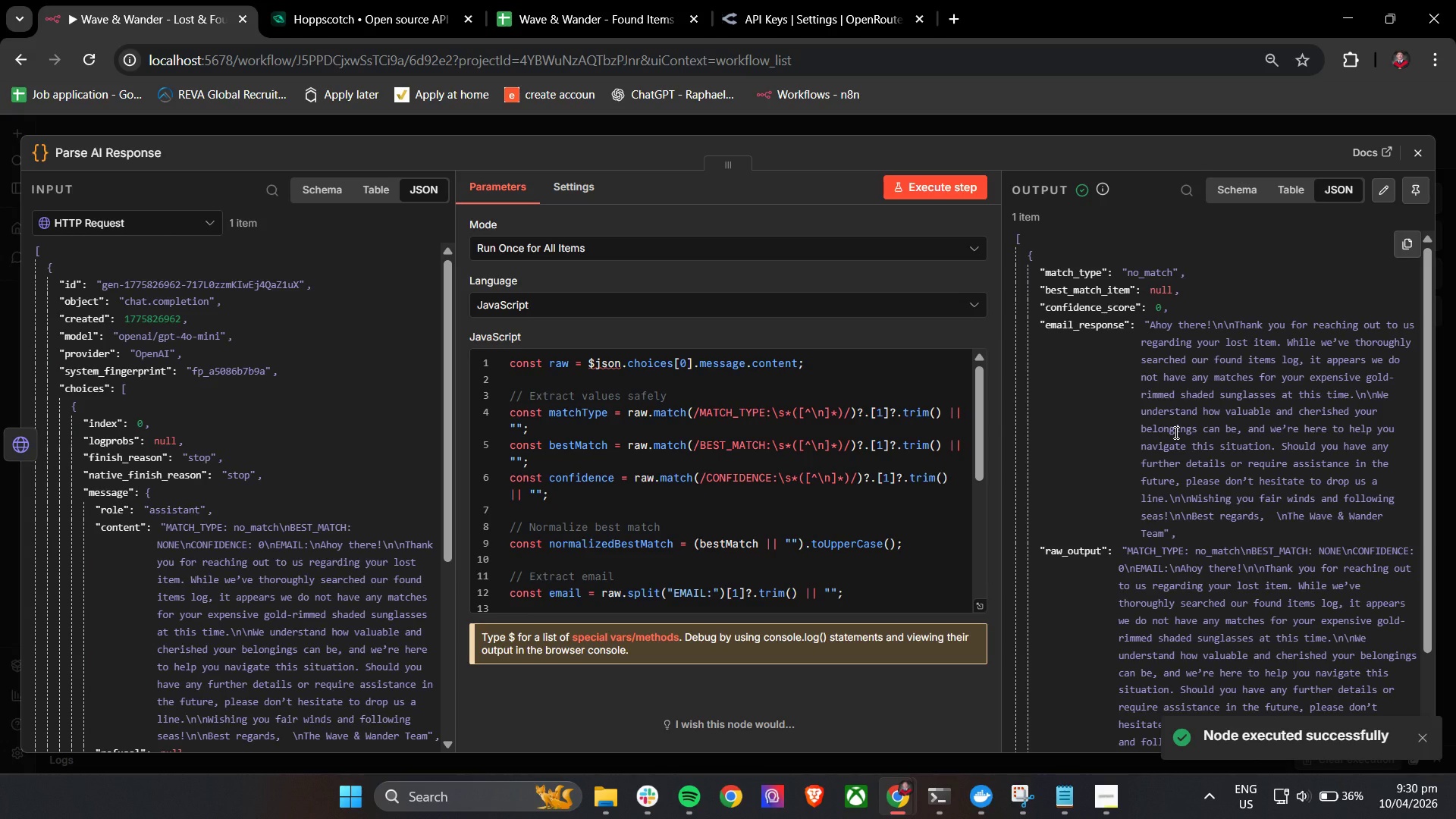 
wait(8.48)
 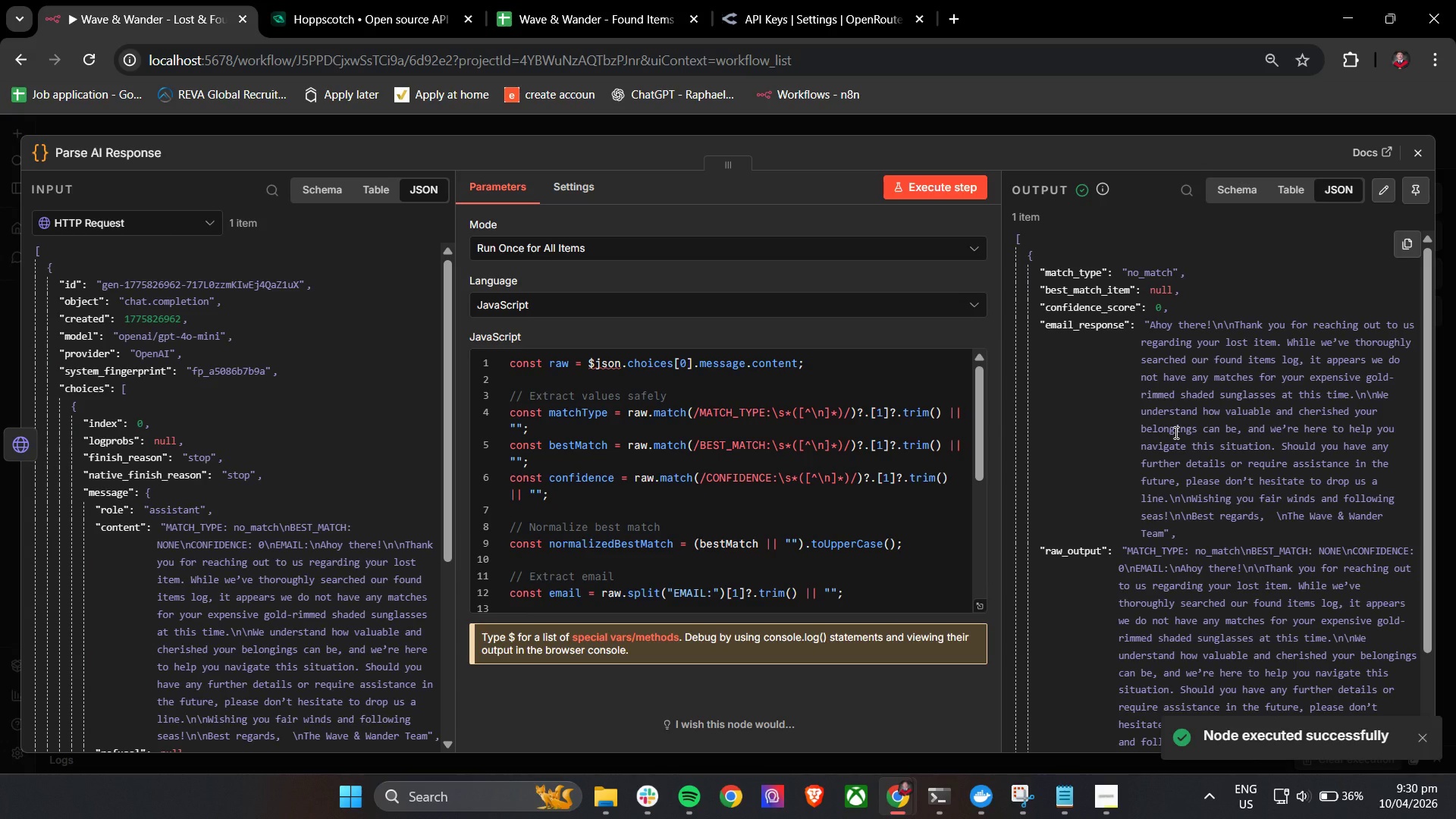 
mouse_move([694, 557])
 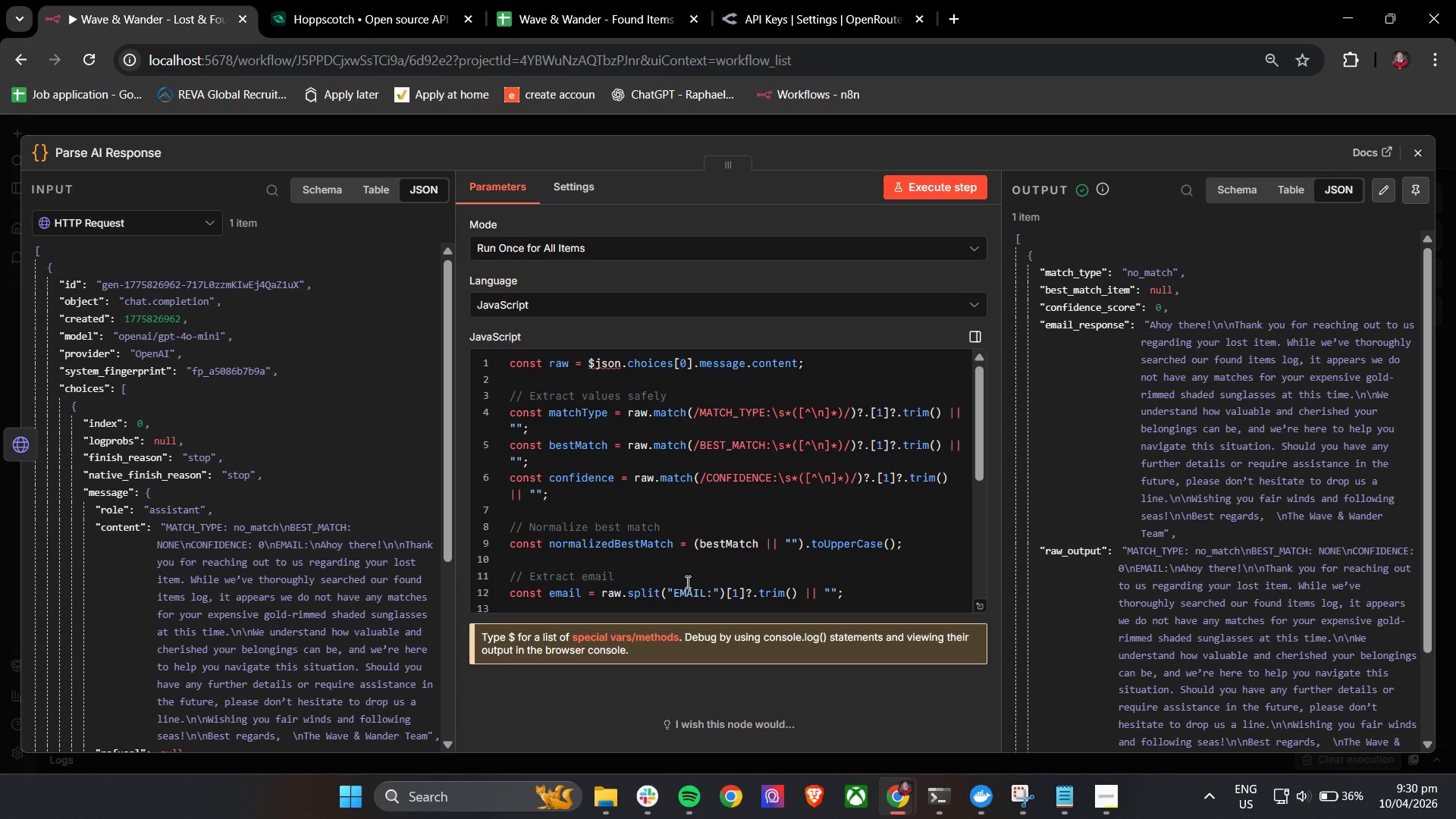 
scroll: coordinate [686, 582], scroll_direction: down, amount: 2.0
 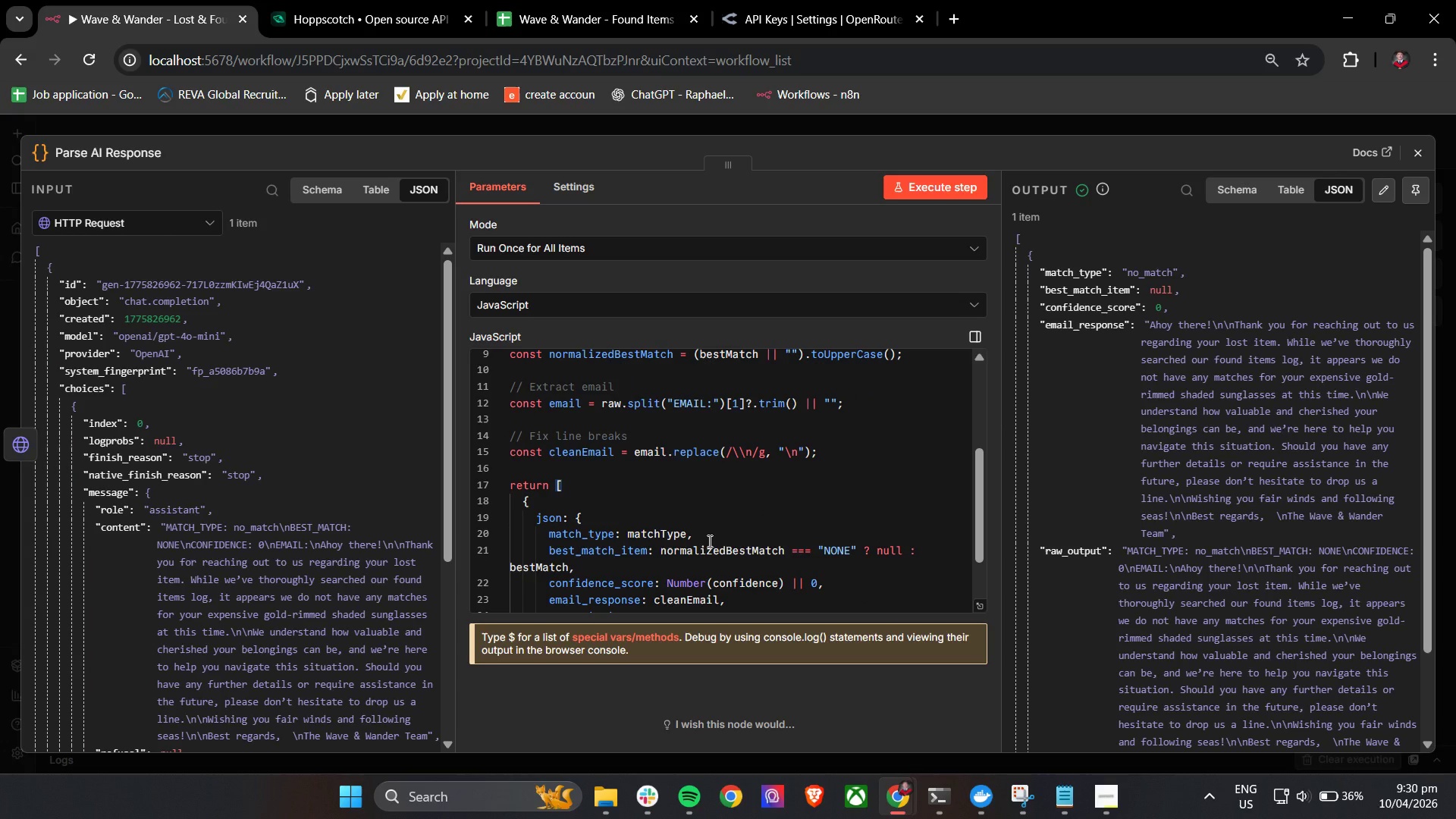 
scroll: coordinate [708, 541], scroll_direction: up, amount: 2.0
 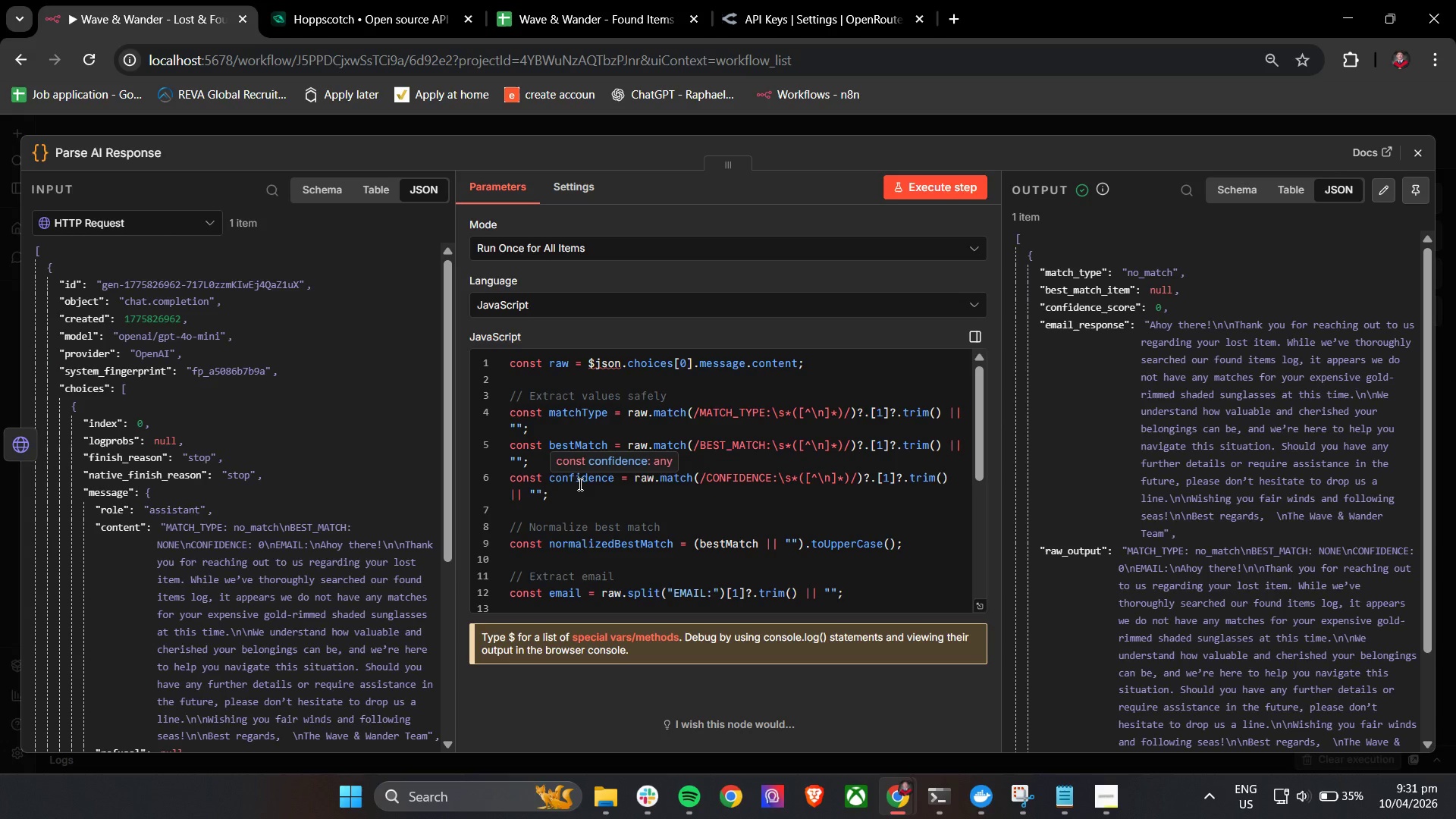 
wait(56.8)
 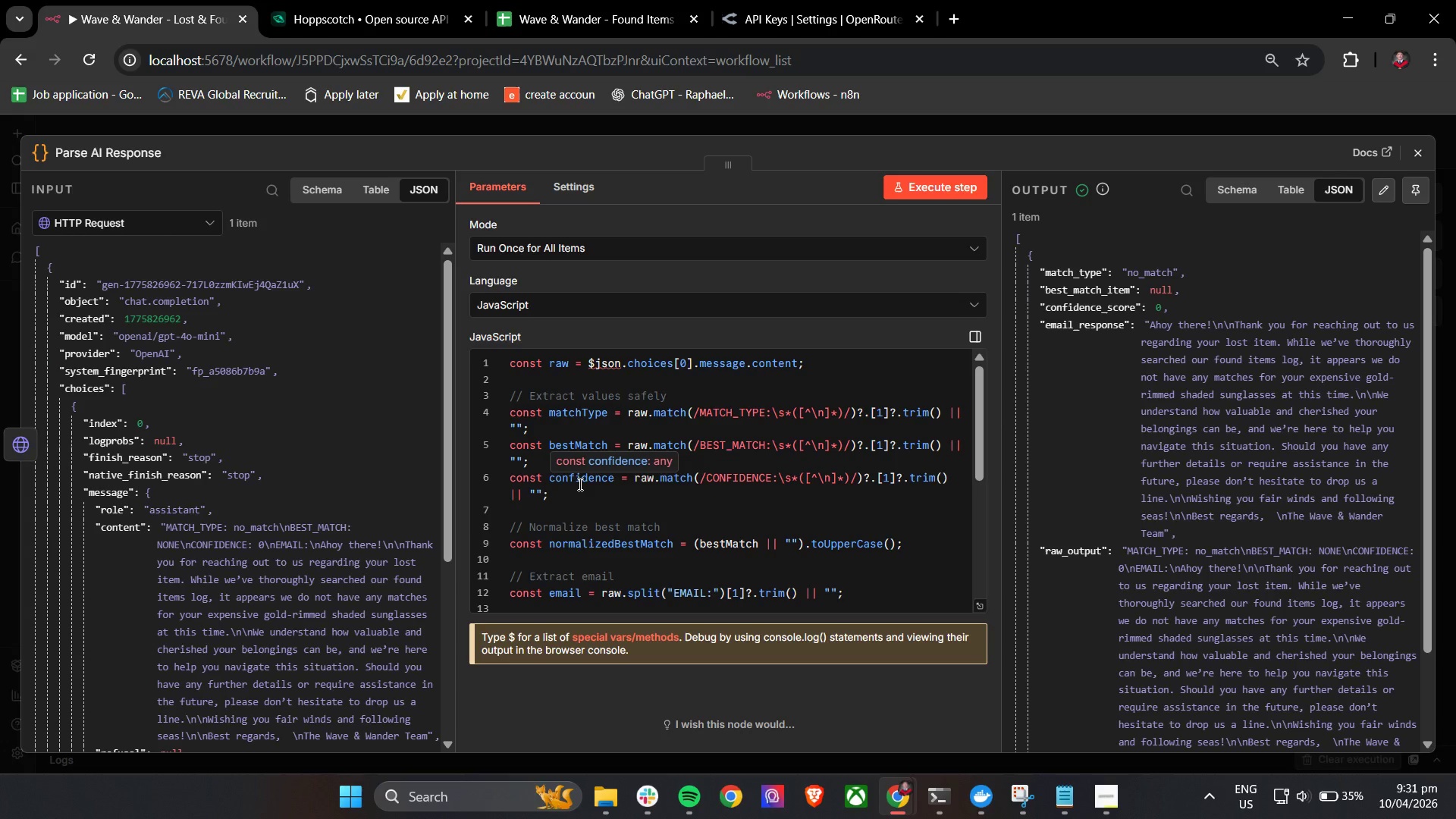 
scroll: coordinate [713, 519], scroll_direction: up, amount: 2.0
 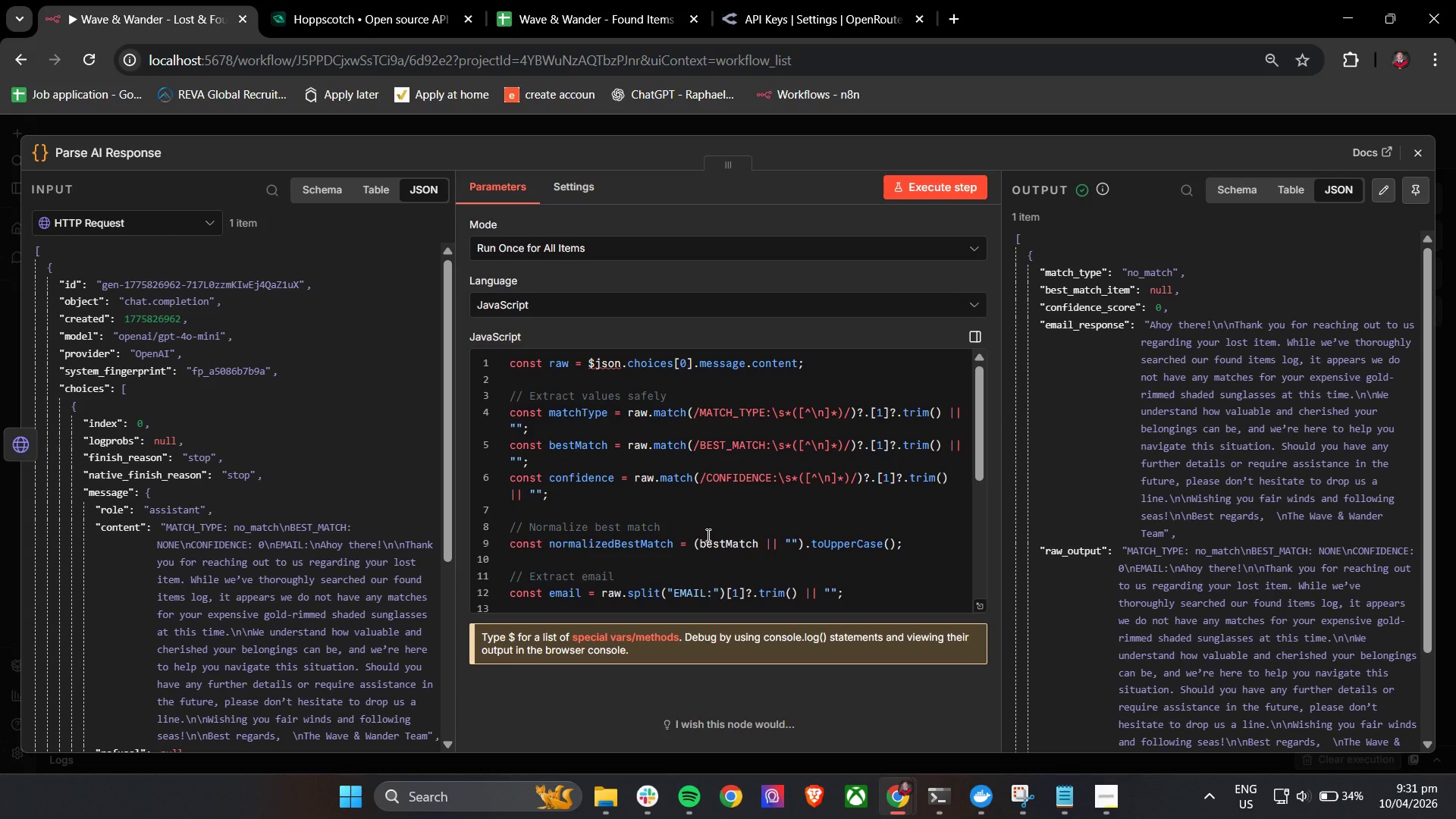 
wait(44.06)
 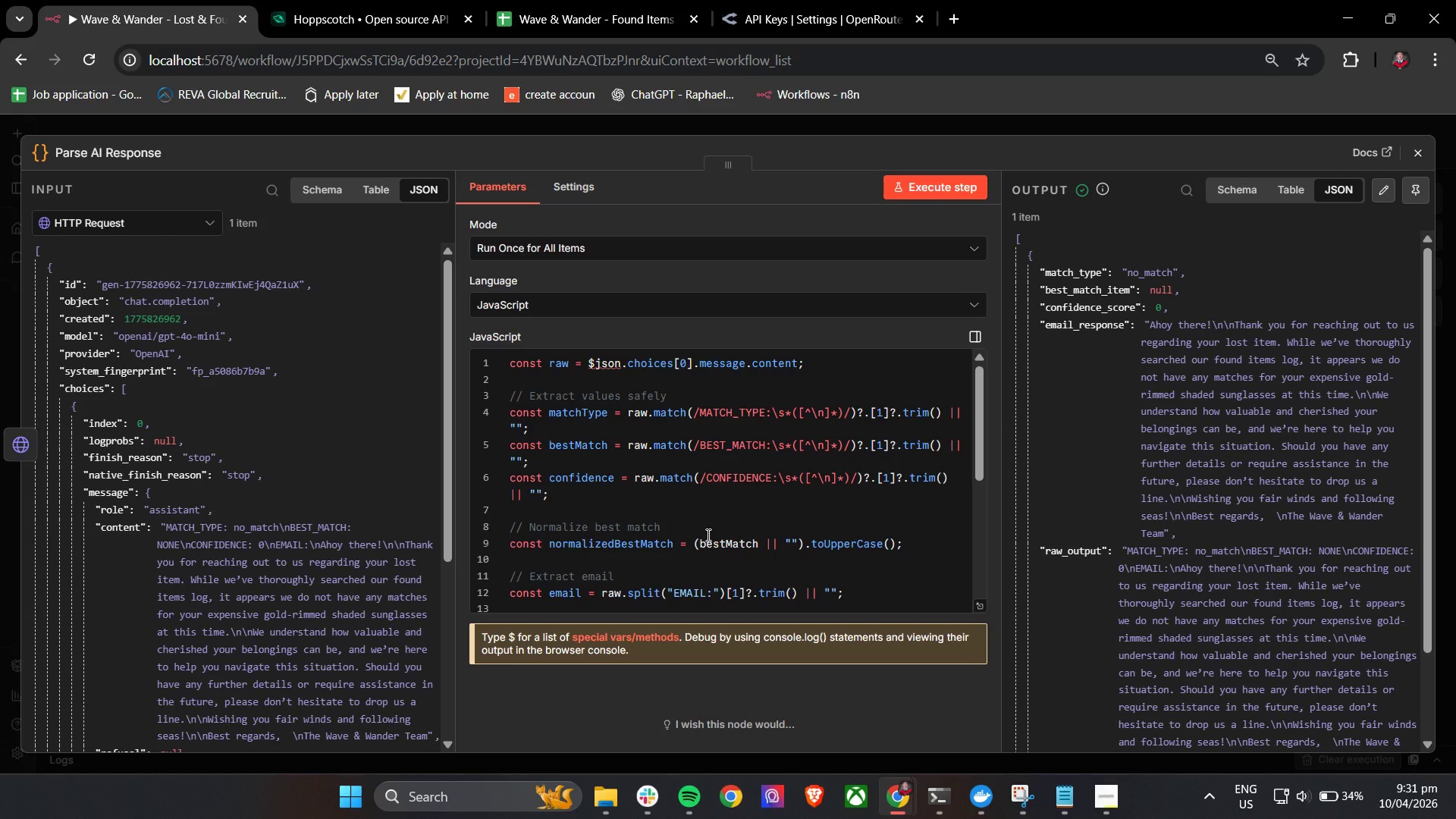 
left_click([1423, 153])
 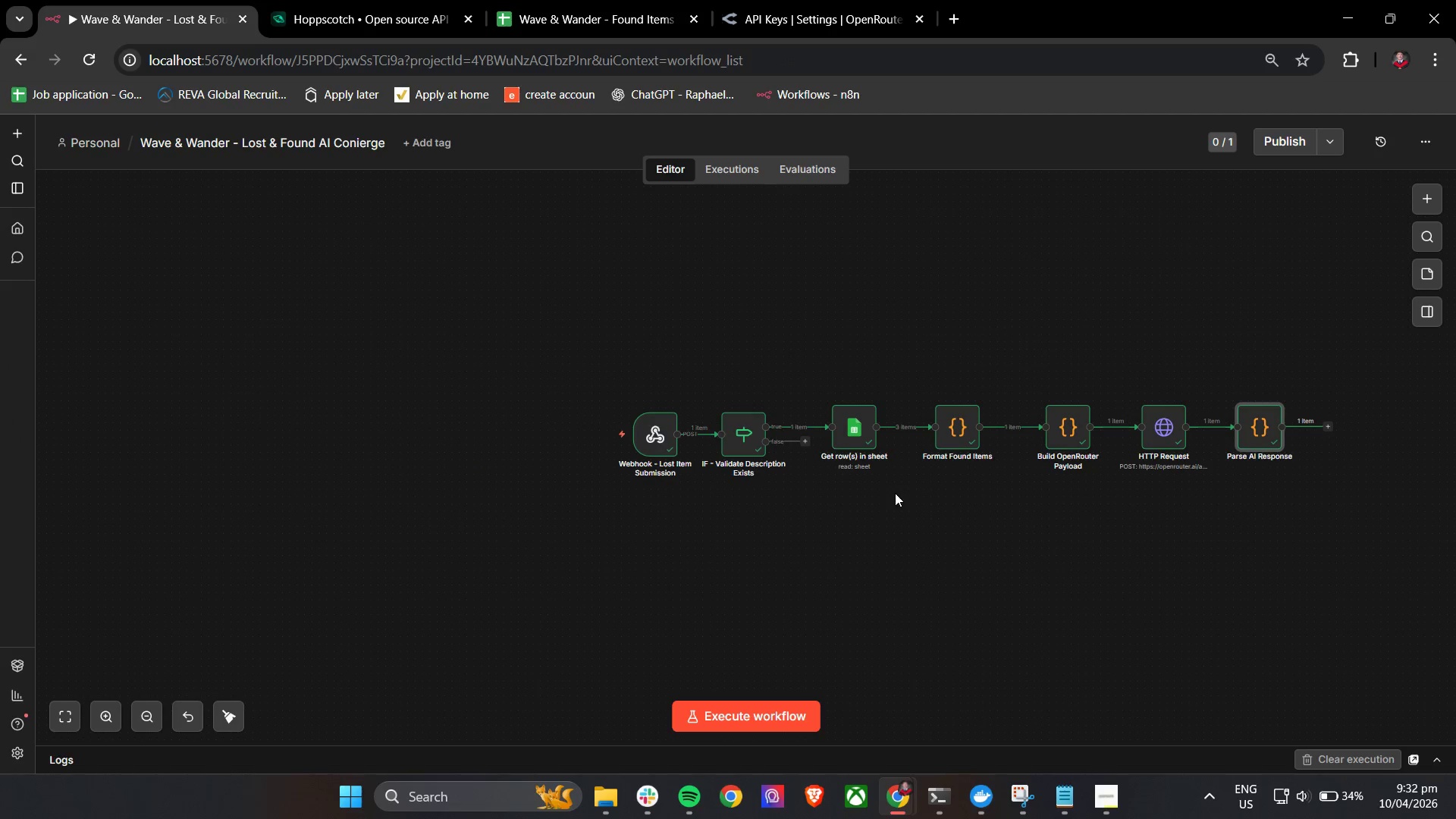 
hold_key(key=ControlLeft, duration=1.27)
left_click_drag(start_coordinate=[1235, 519], to_coordinate=[868, 504])
 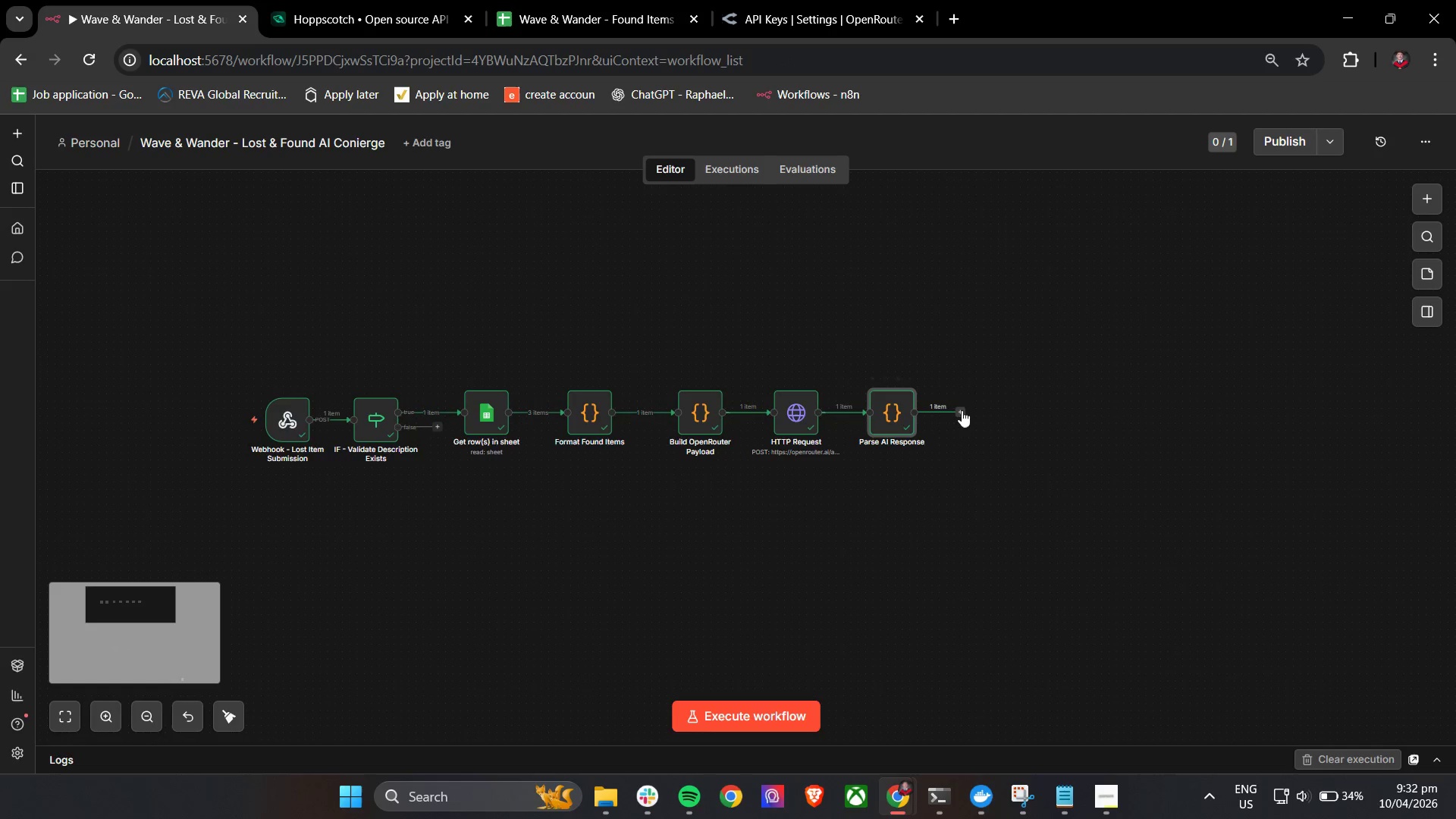 
hold_key(key=ControlLeft, duration=1.19)
scroll: coordinate [918, 413], scroll_direction: up, amount: 6.0
 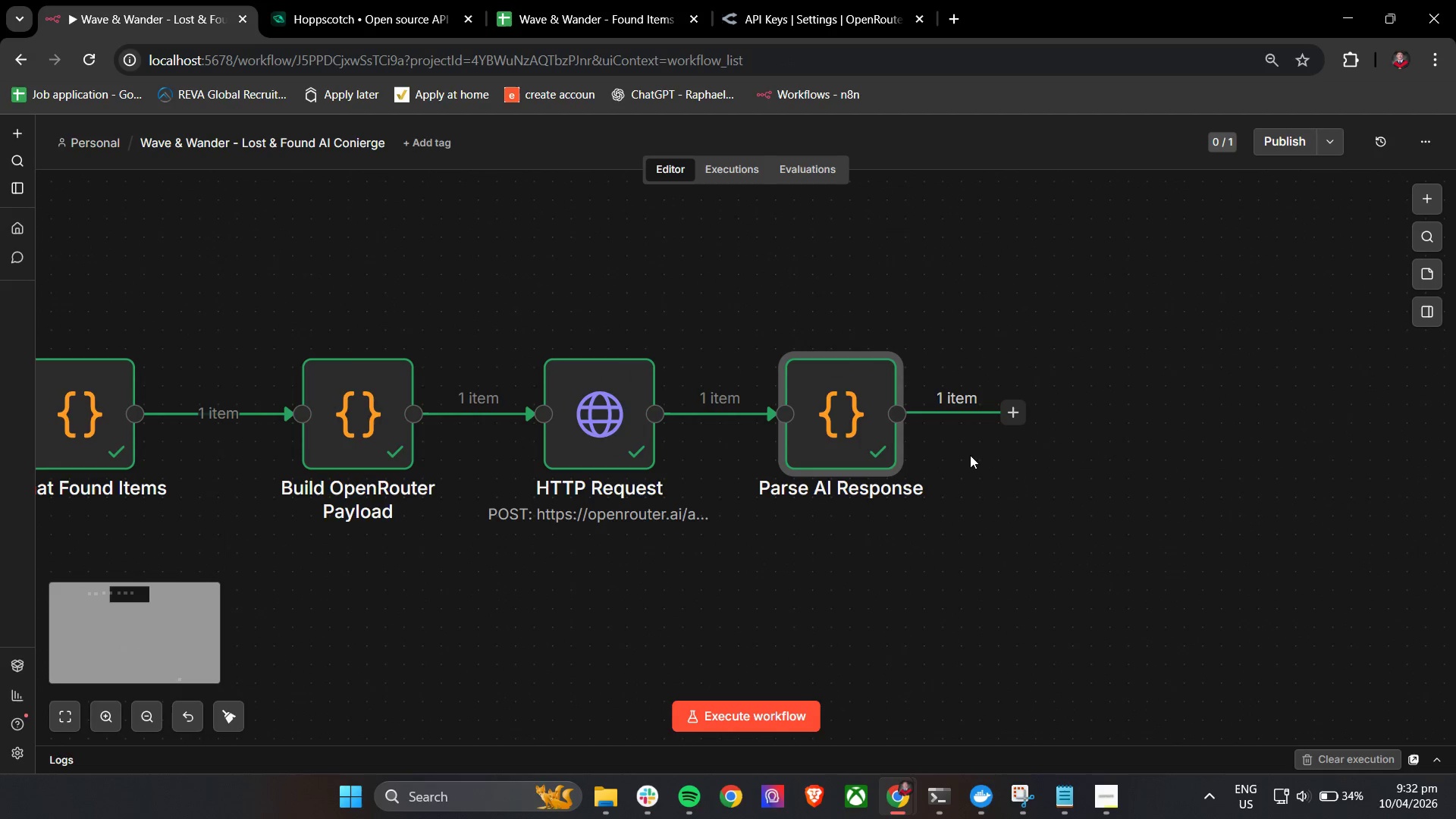 
hold_key(key=ControlLeft, duration=0.61)
 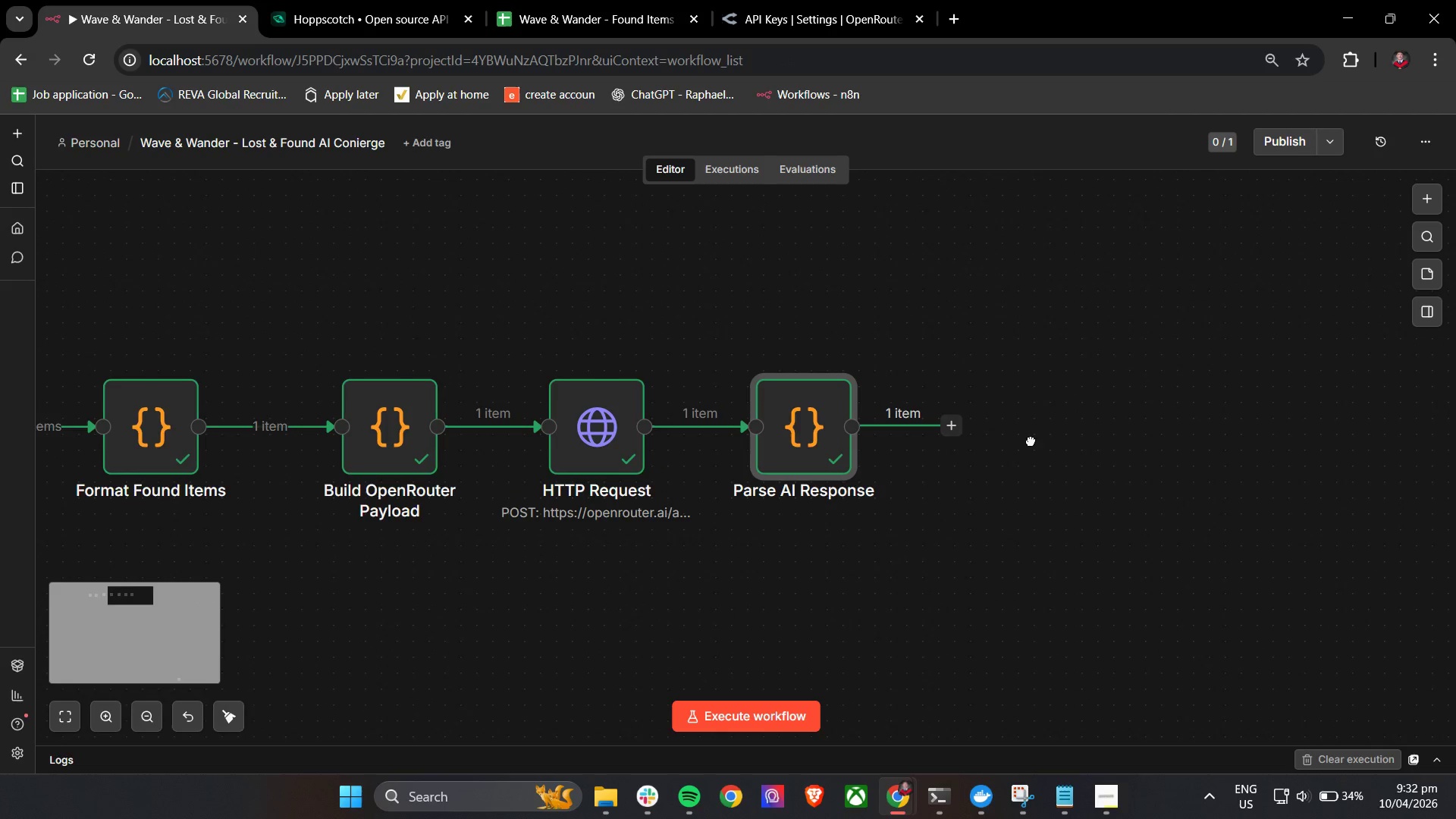 
hold_key(key=ControlLeft, duration=0.48)
 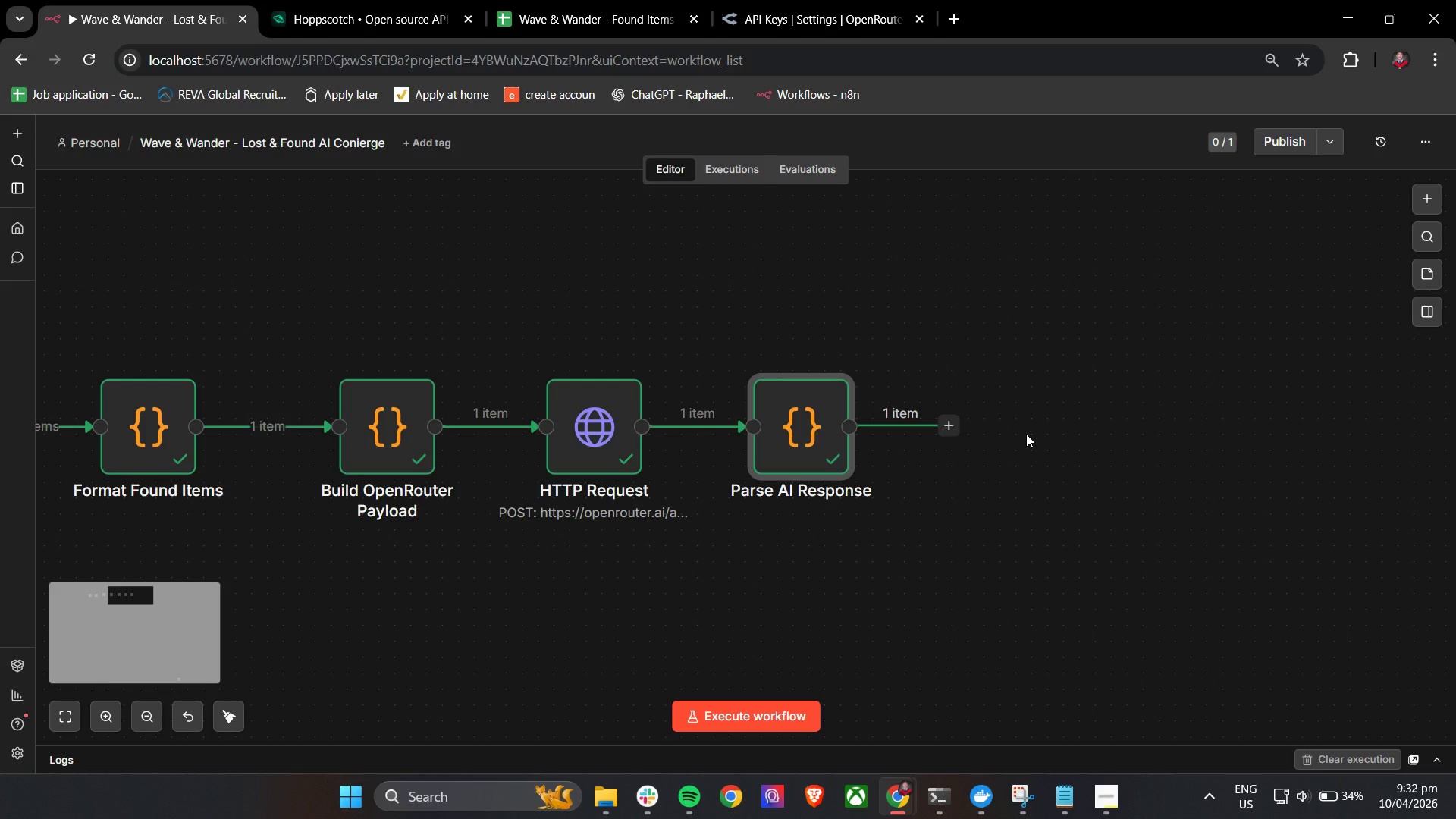 
scroll: coordinate [970, 457], scroll_direction: down, amount: 1.0
 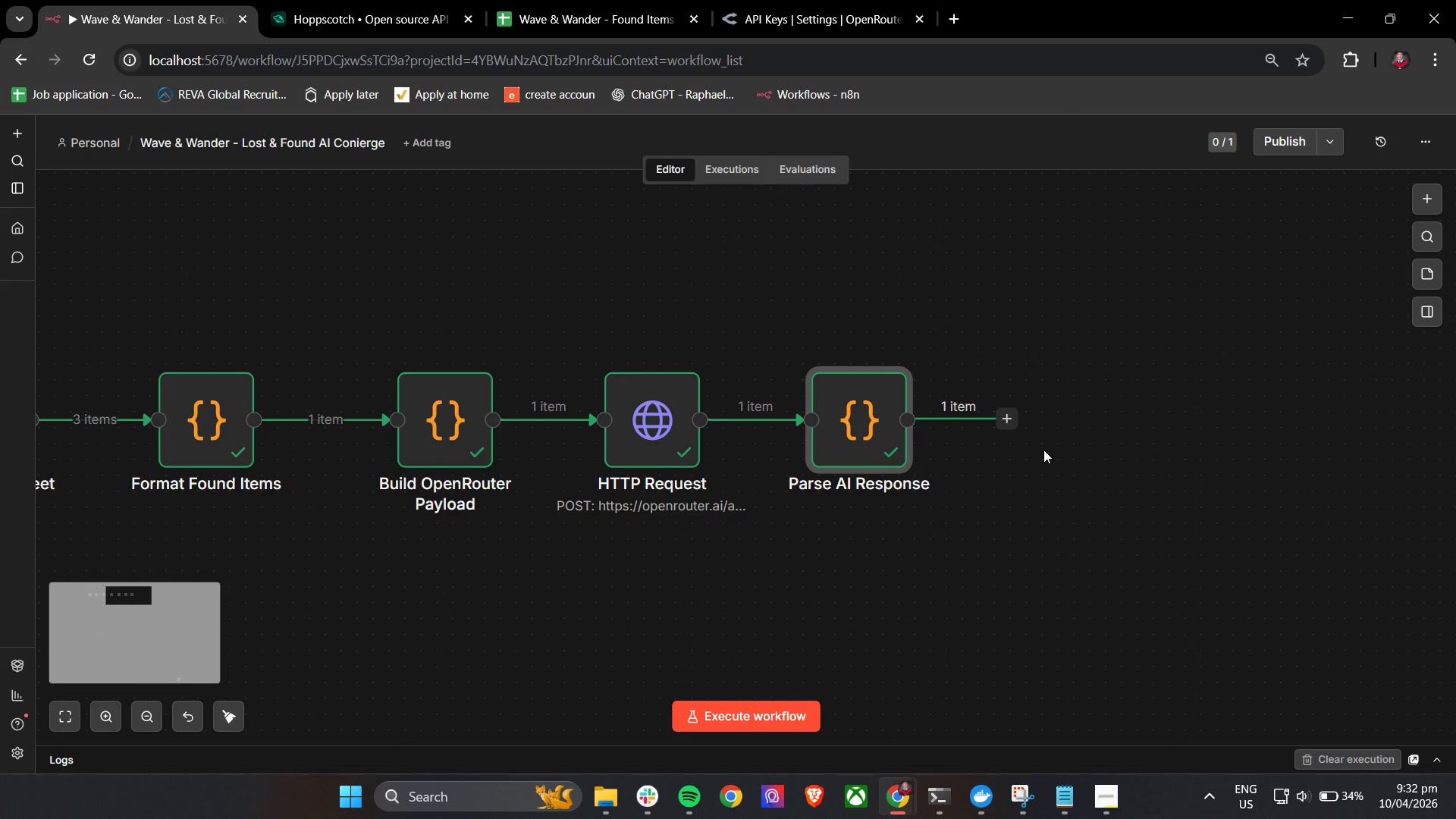 
left_click_drag(start_coordinate=[1087, 434], to_coordinate=[1029, 441])
 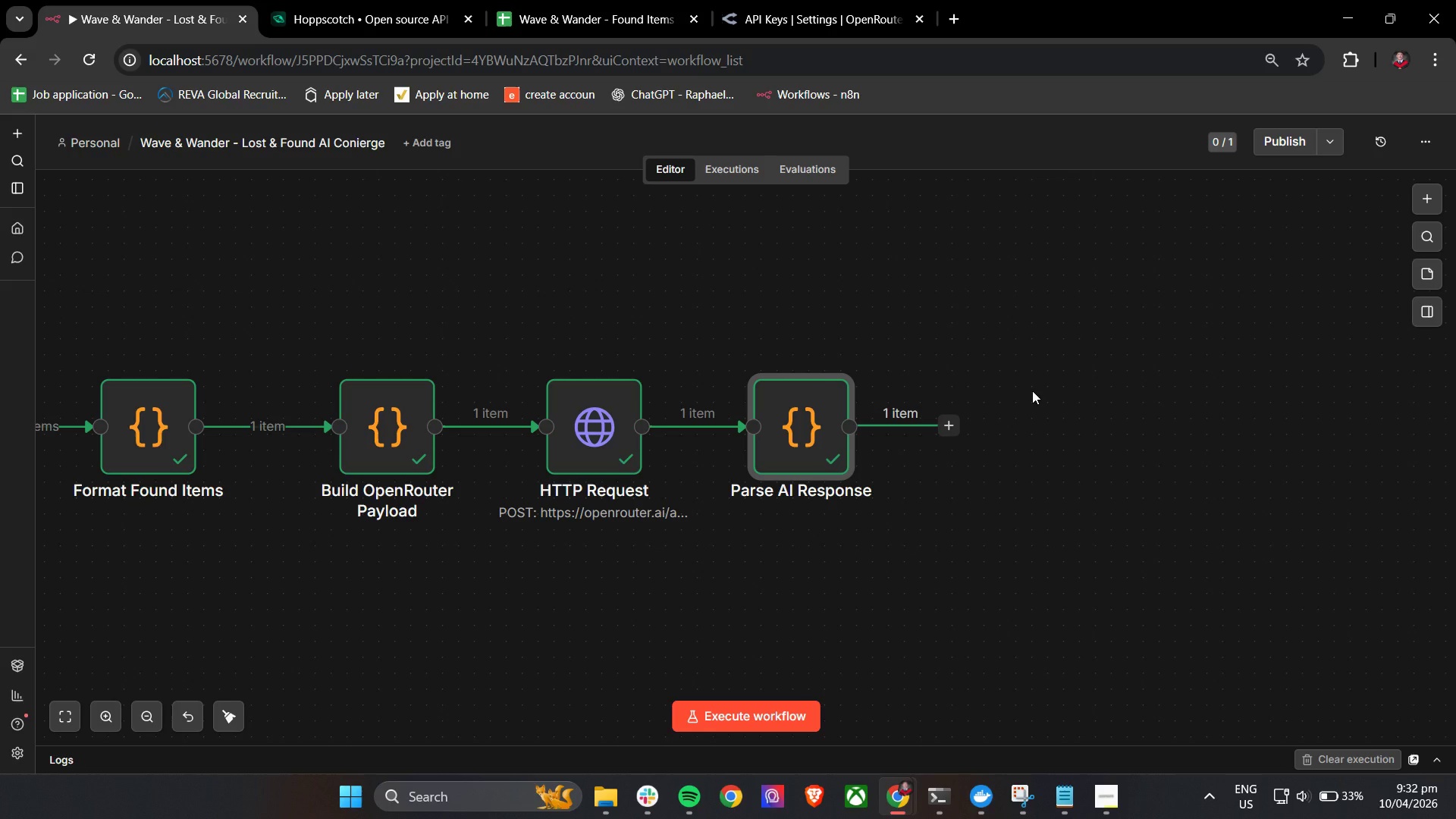 
wait(12.02)
 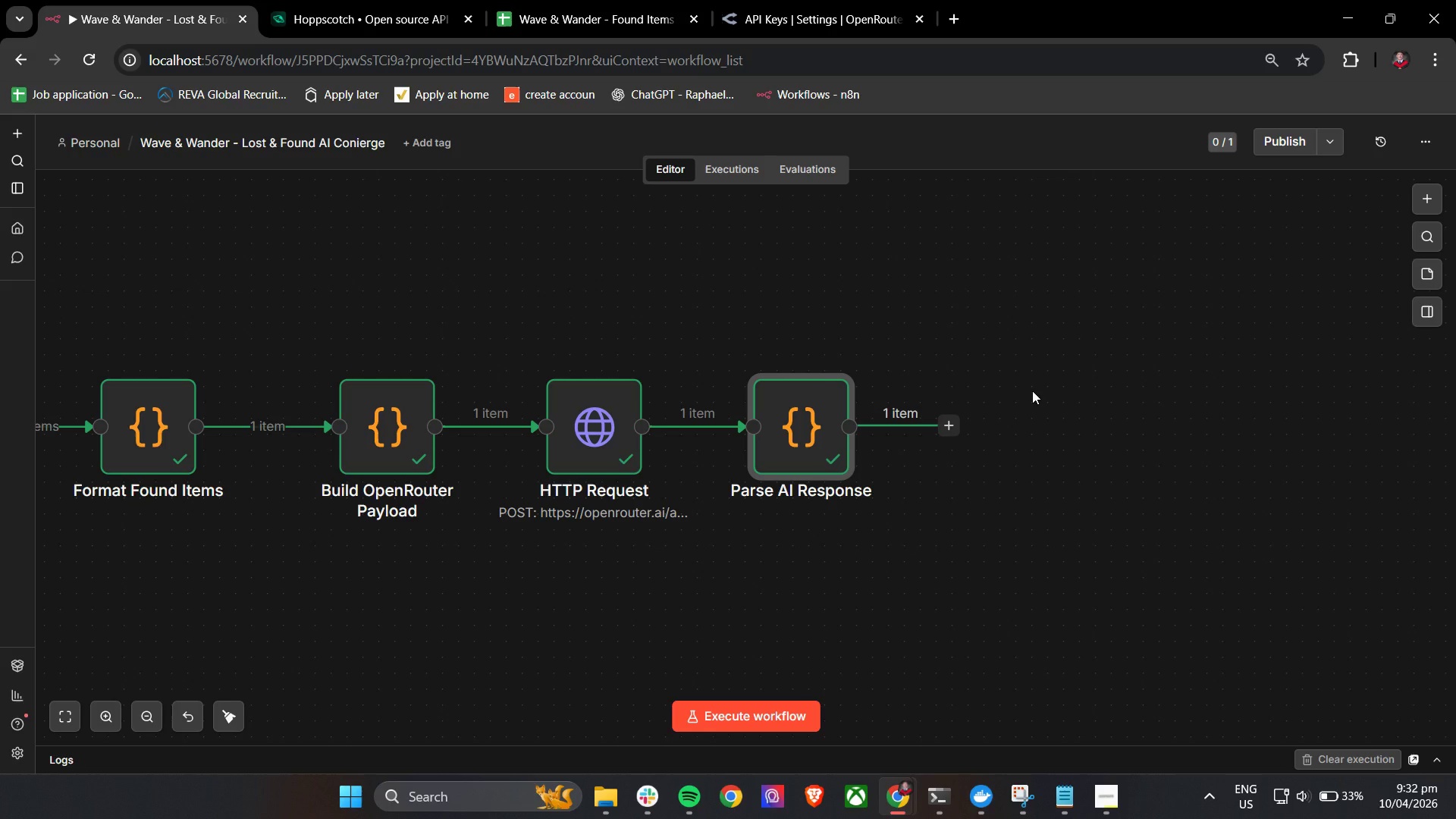 
left_click([943, 428])
 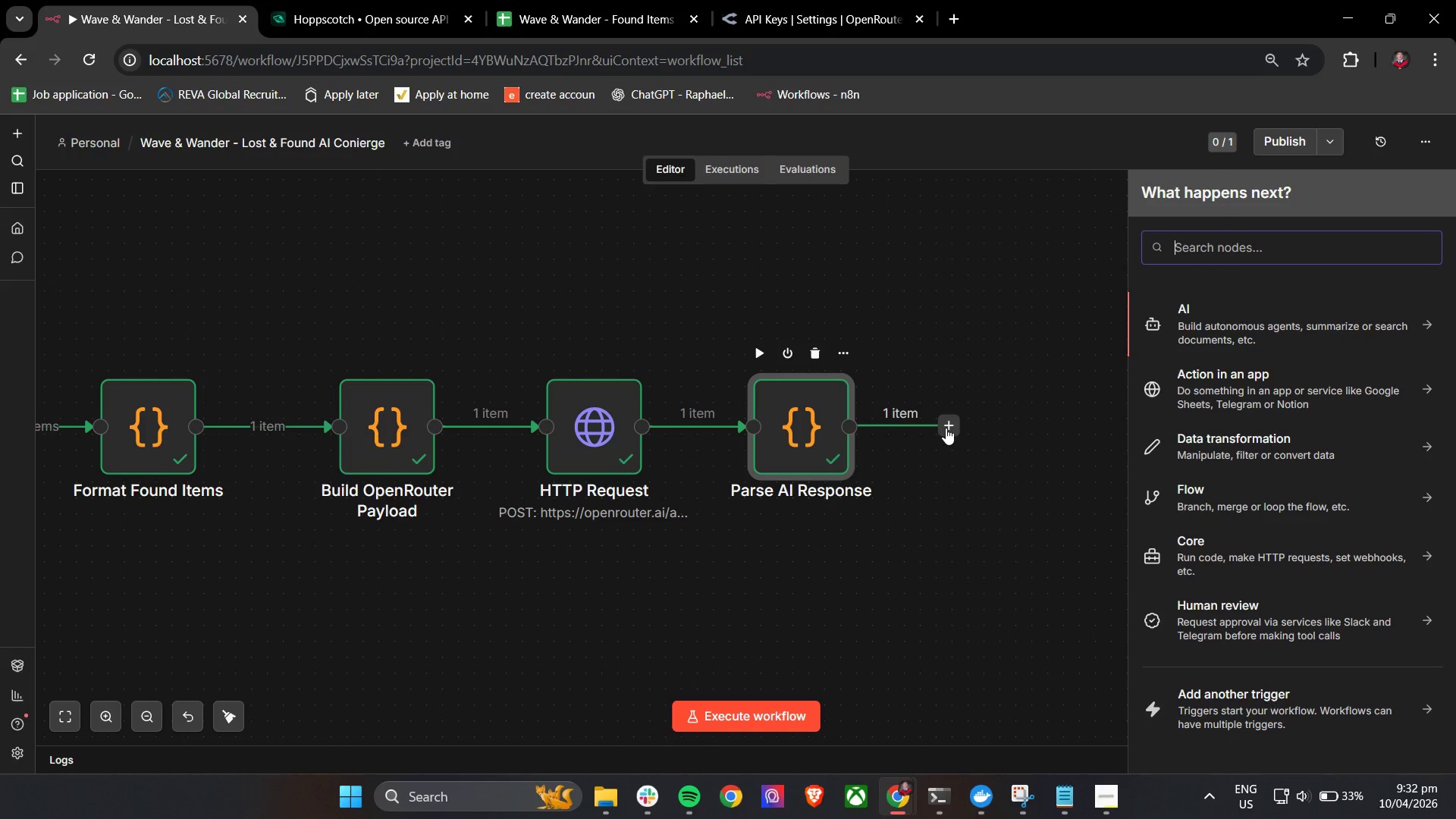 
wait(9.45)
 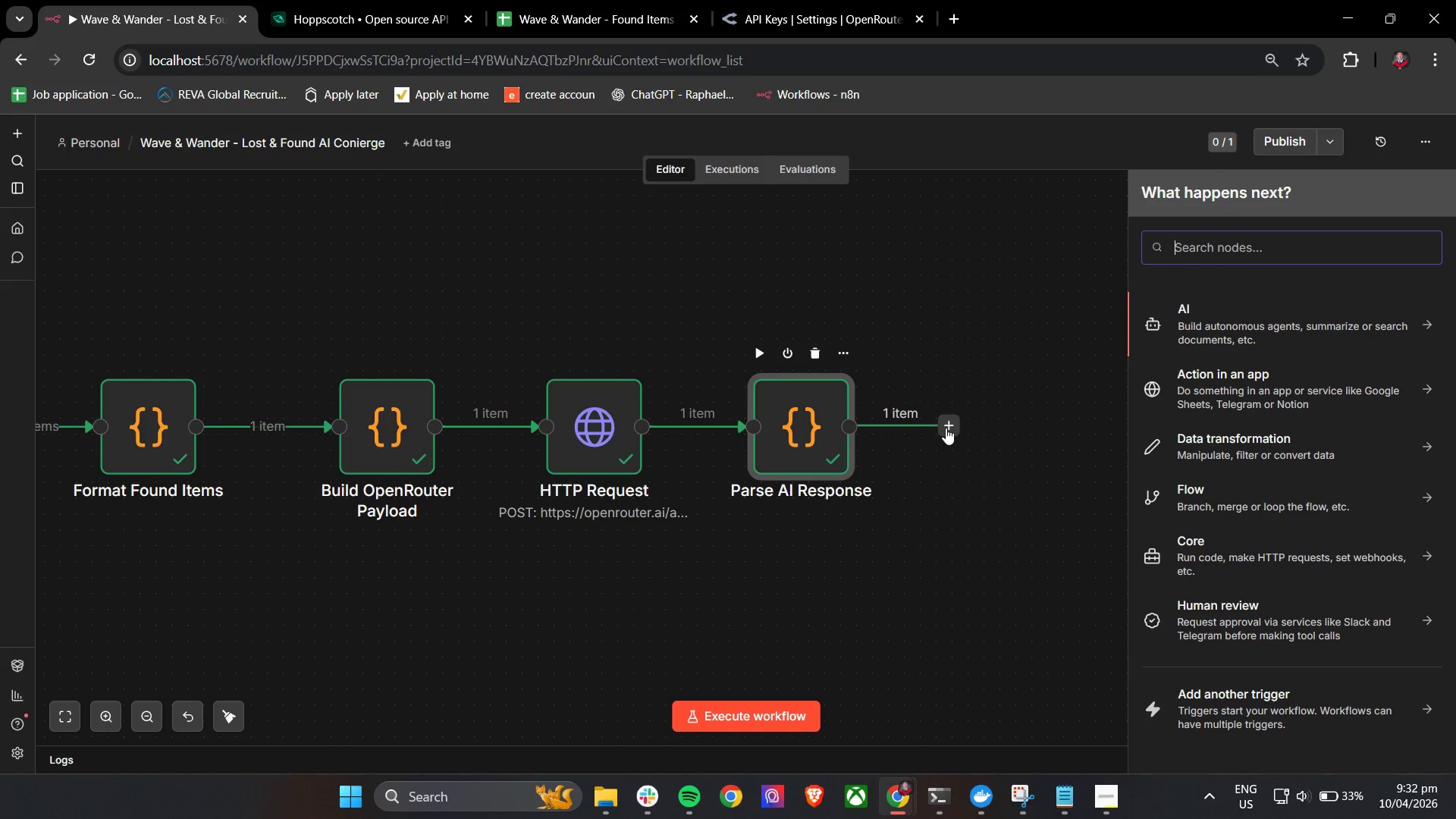 
double_click([1231, 251])
 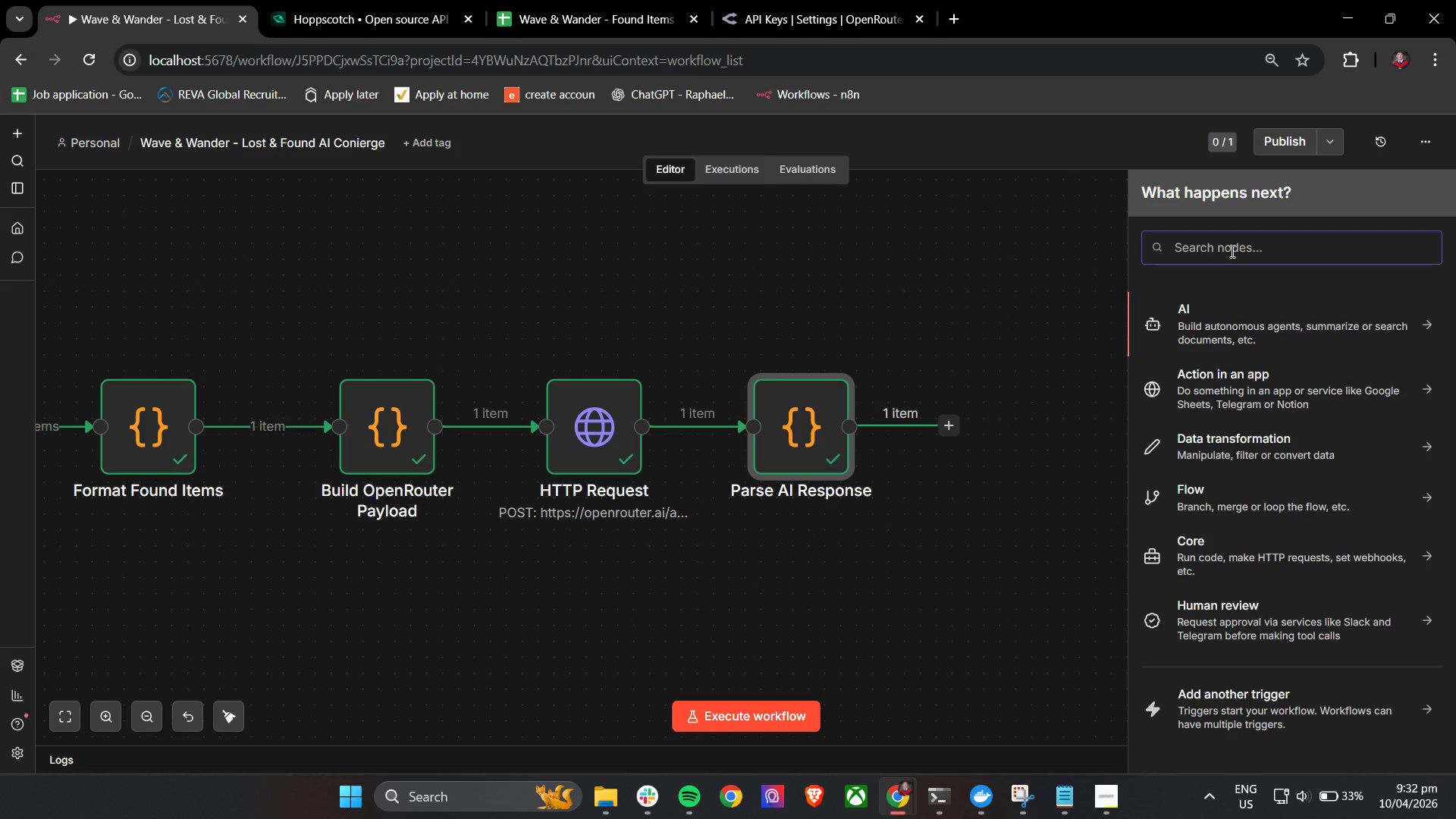 
wait(8.94)
 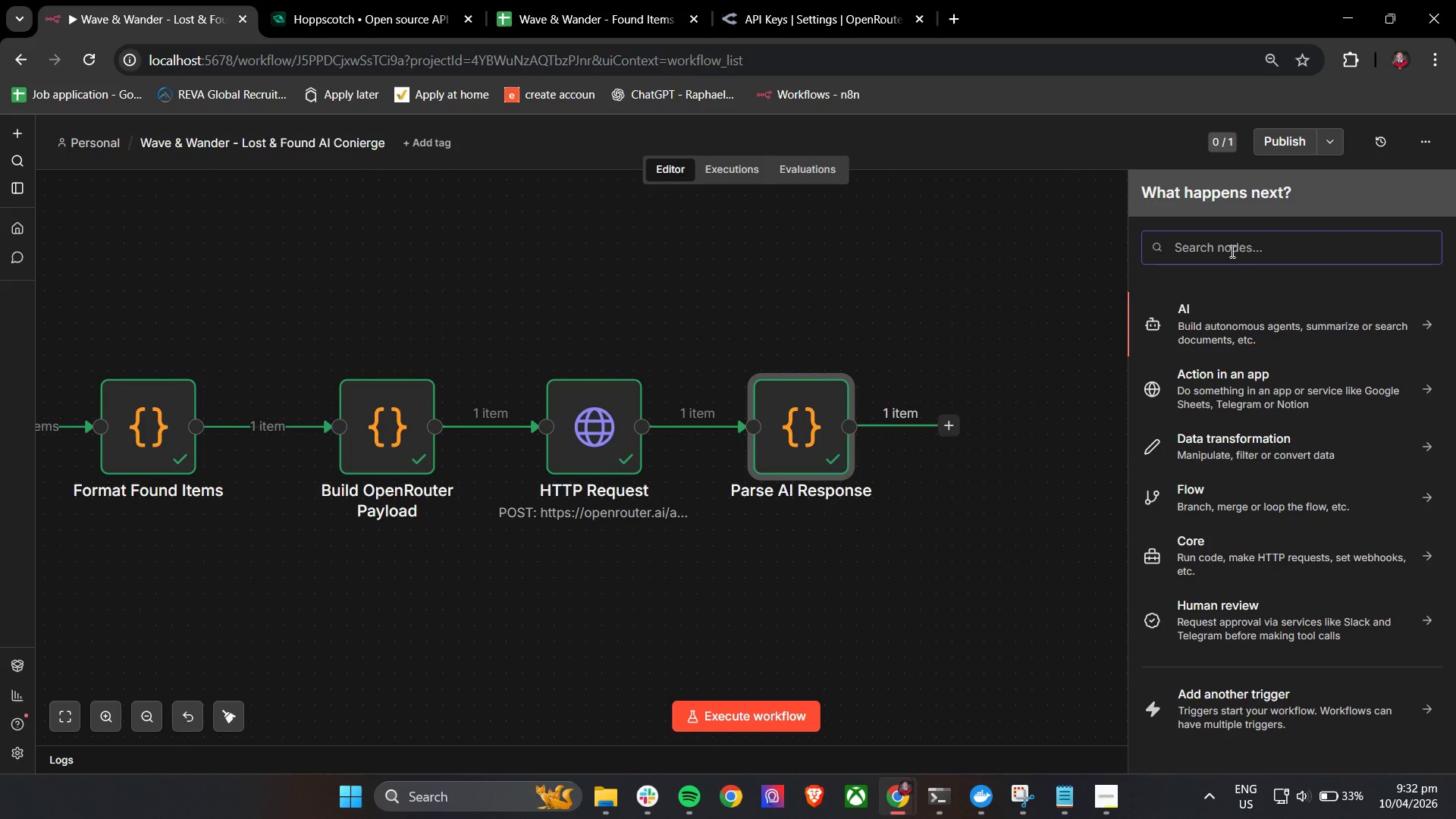 
type(if)
 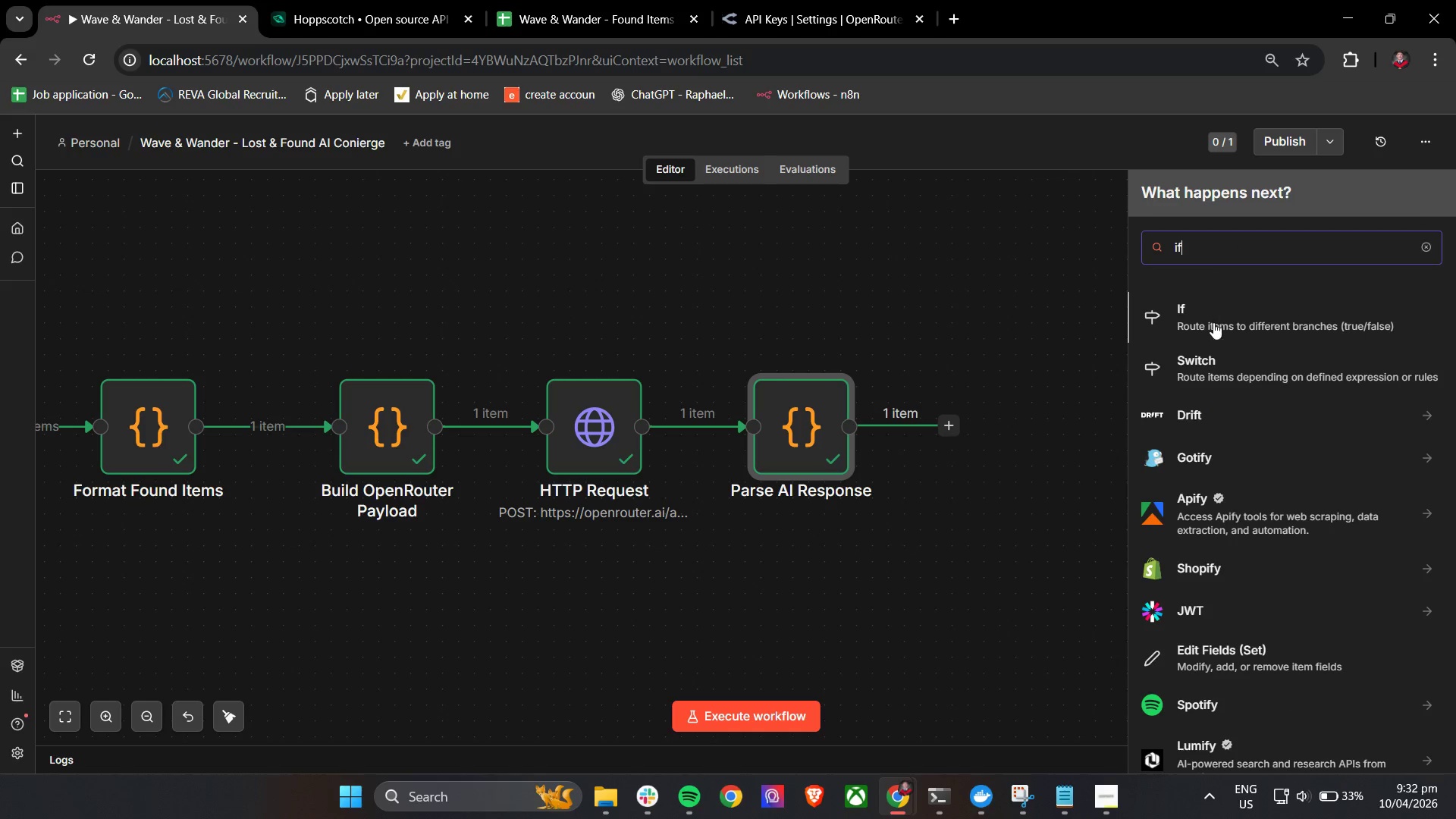 
left_click([1213, 323])
 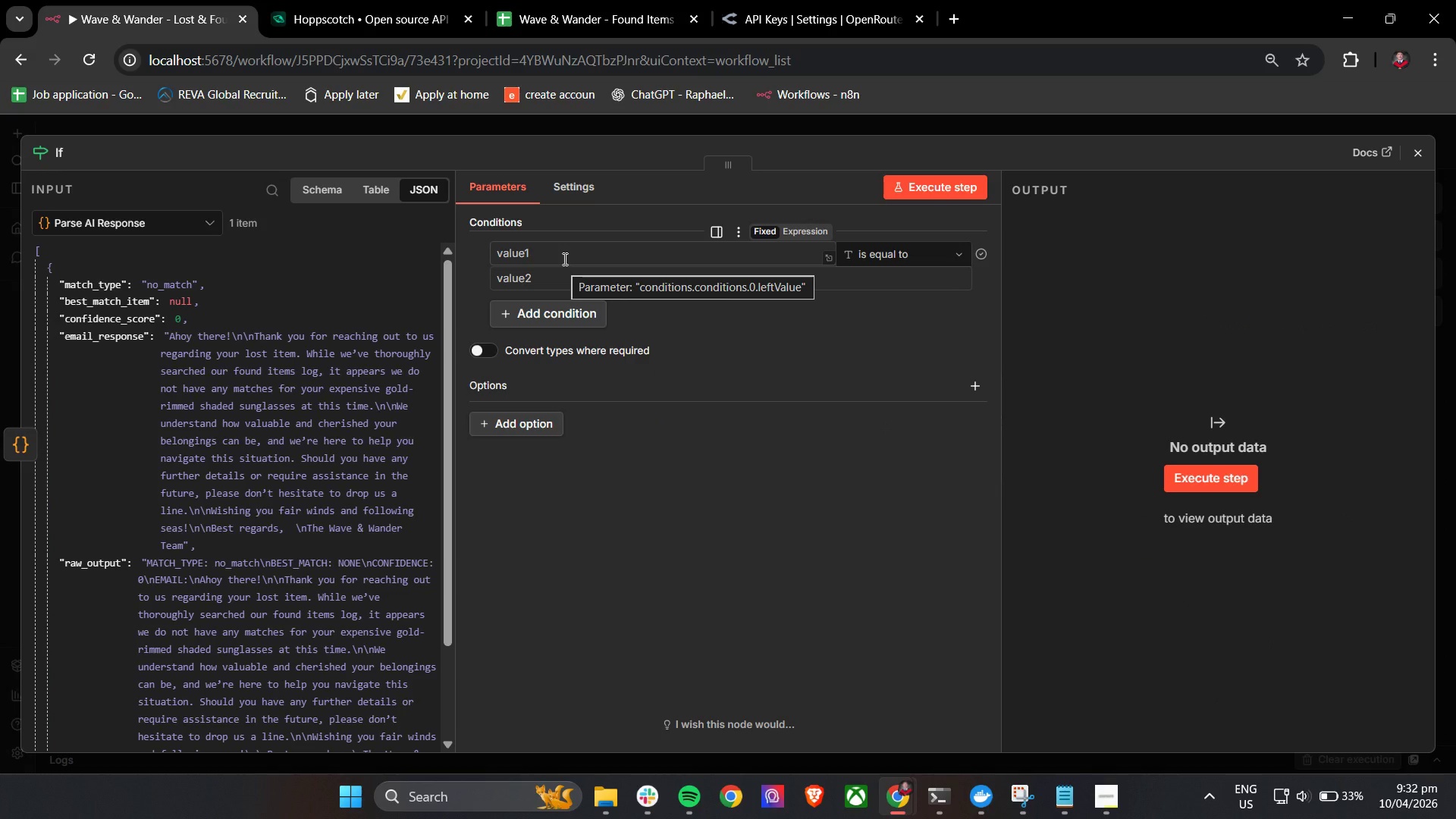 
left_click([566, 252])
 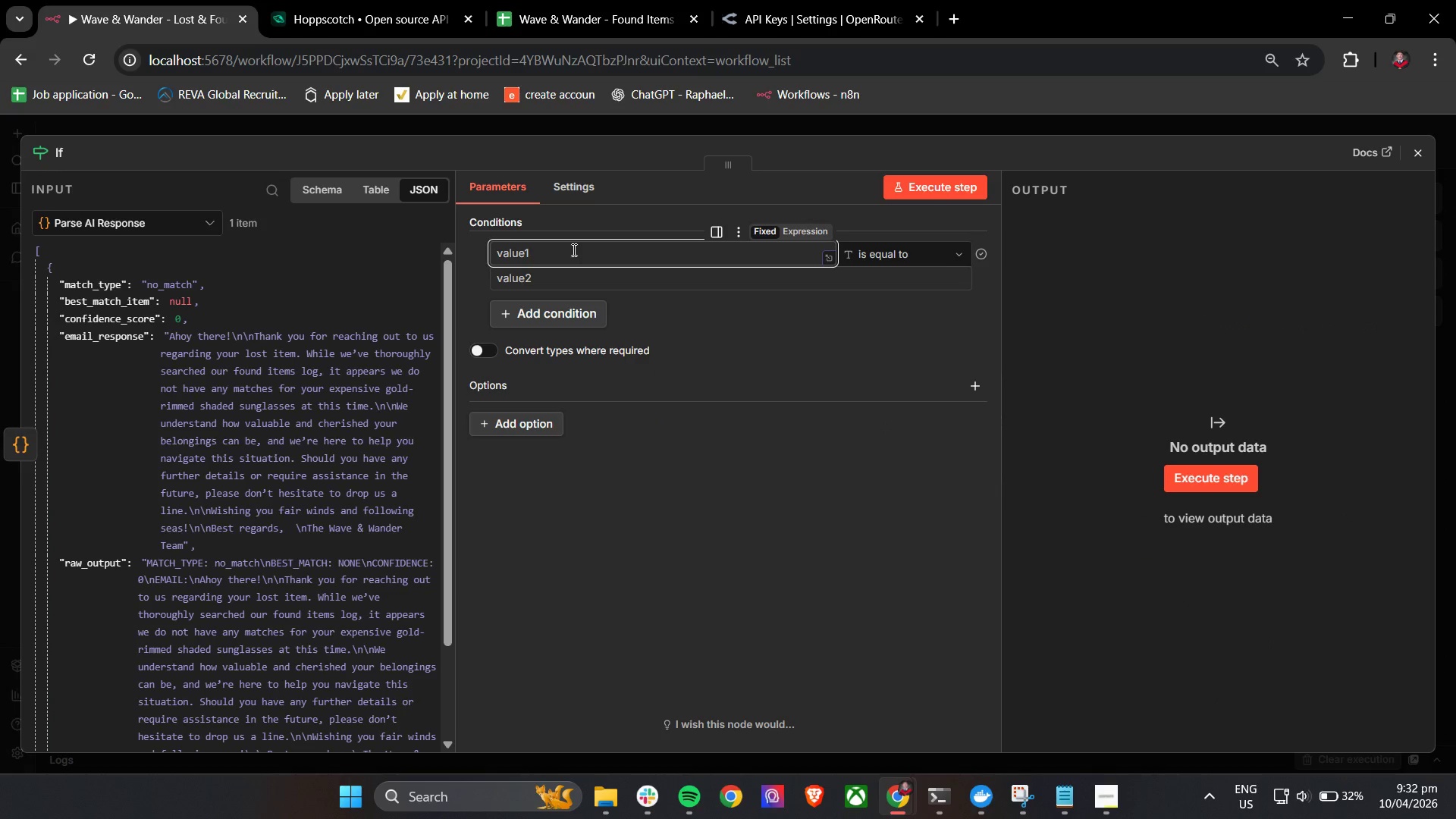 
wait(6.83)
 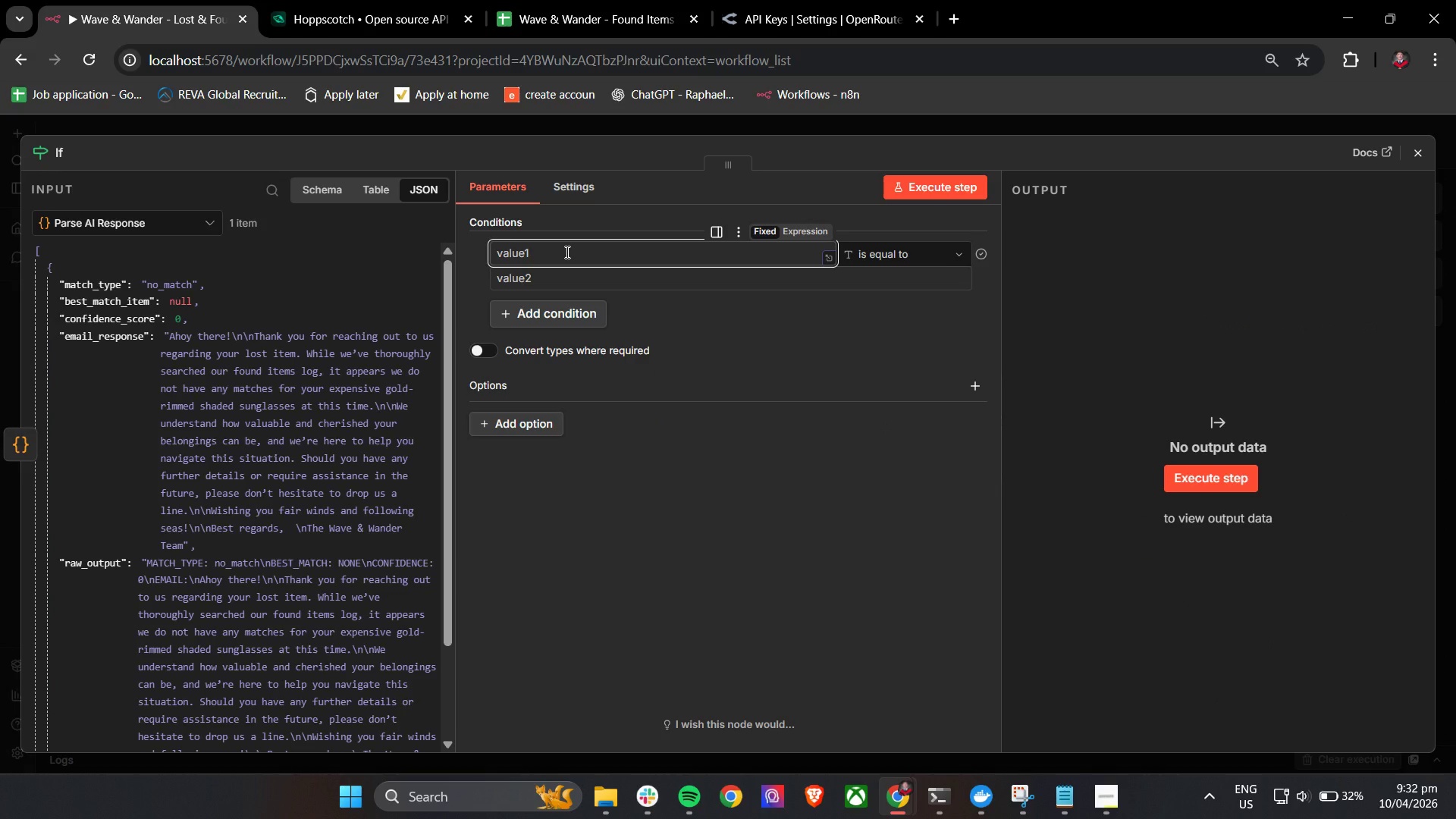 
key(Shift+BracketLeft)
 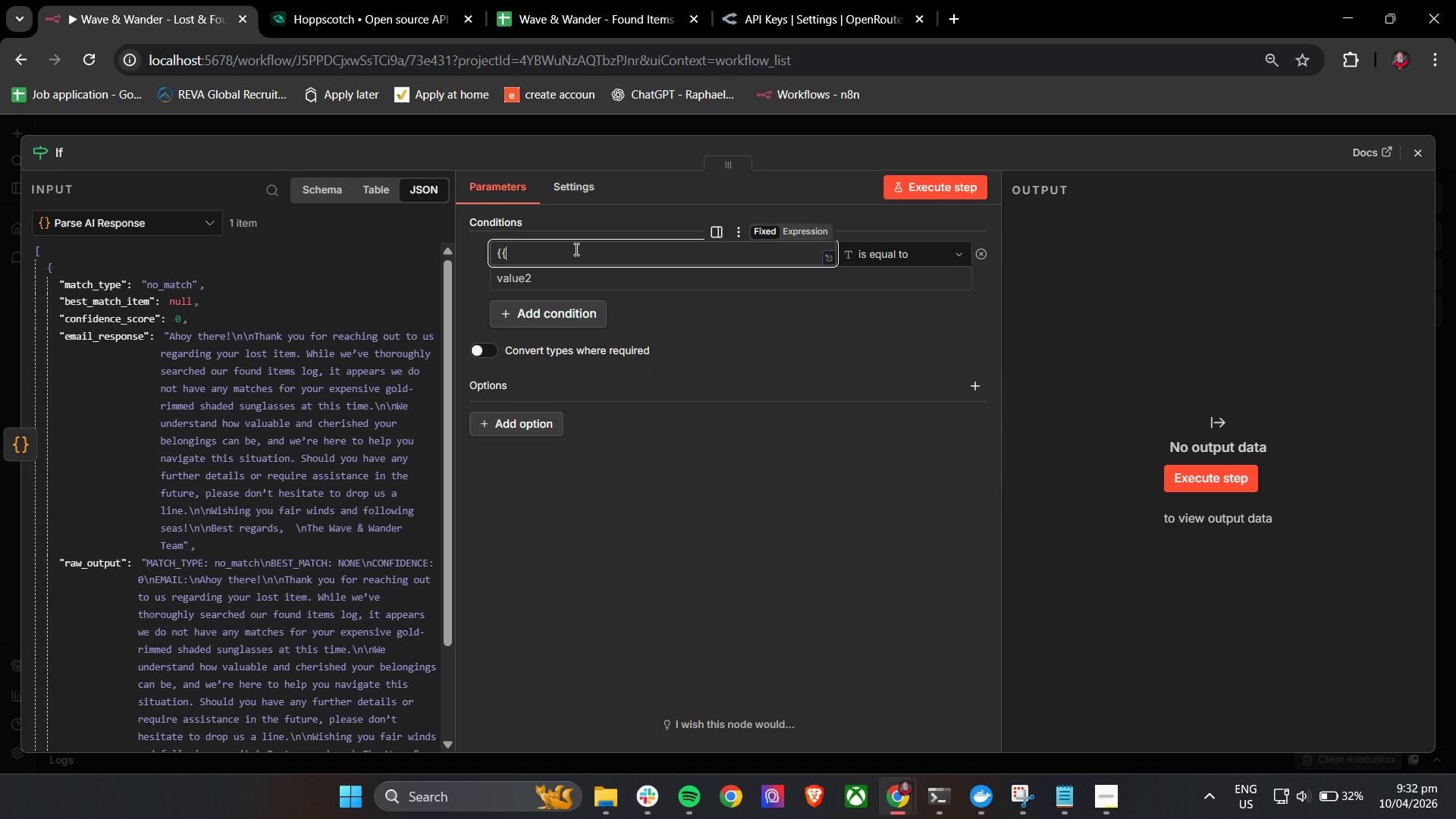 
key(Shift+BracketLeft)
 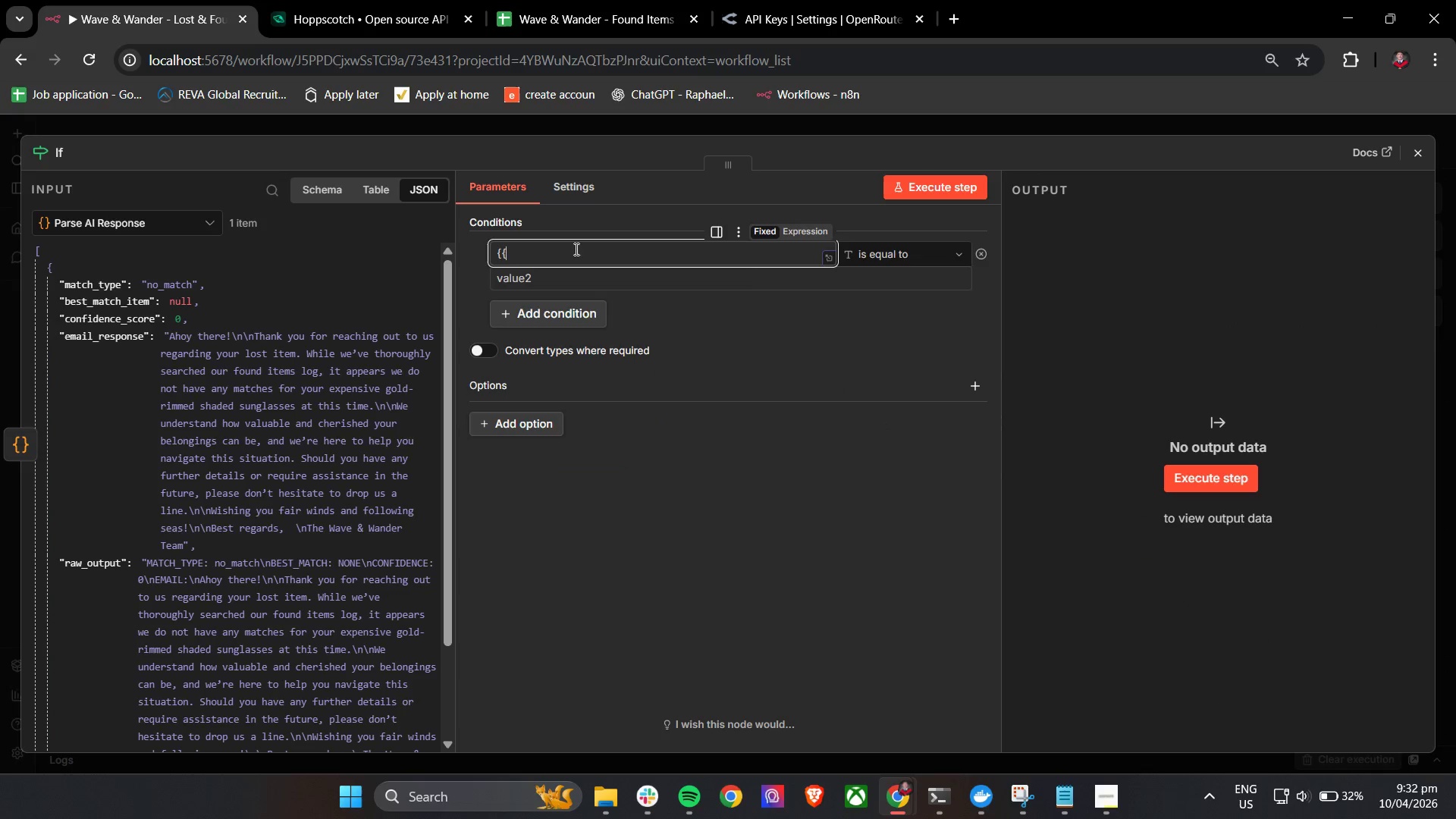 
key(Space)
 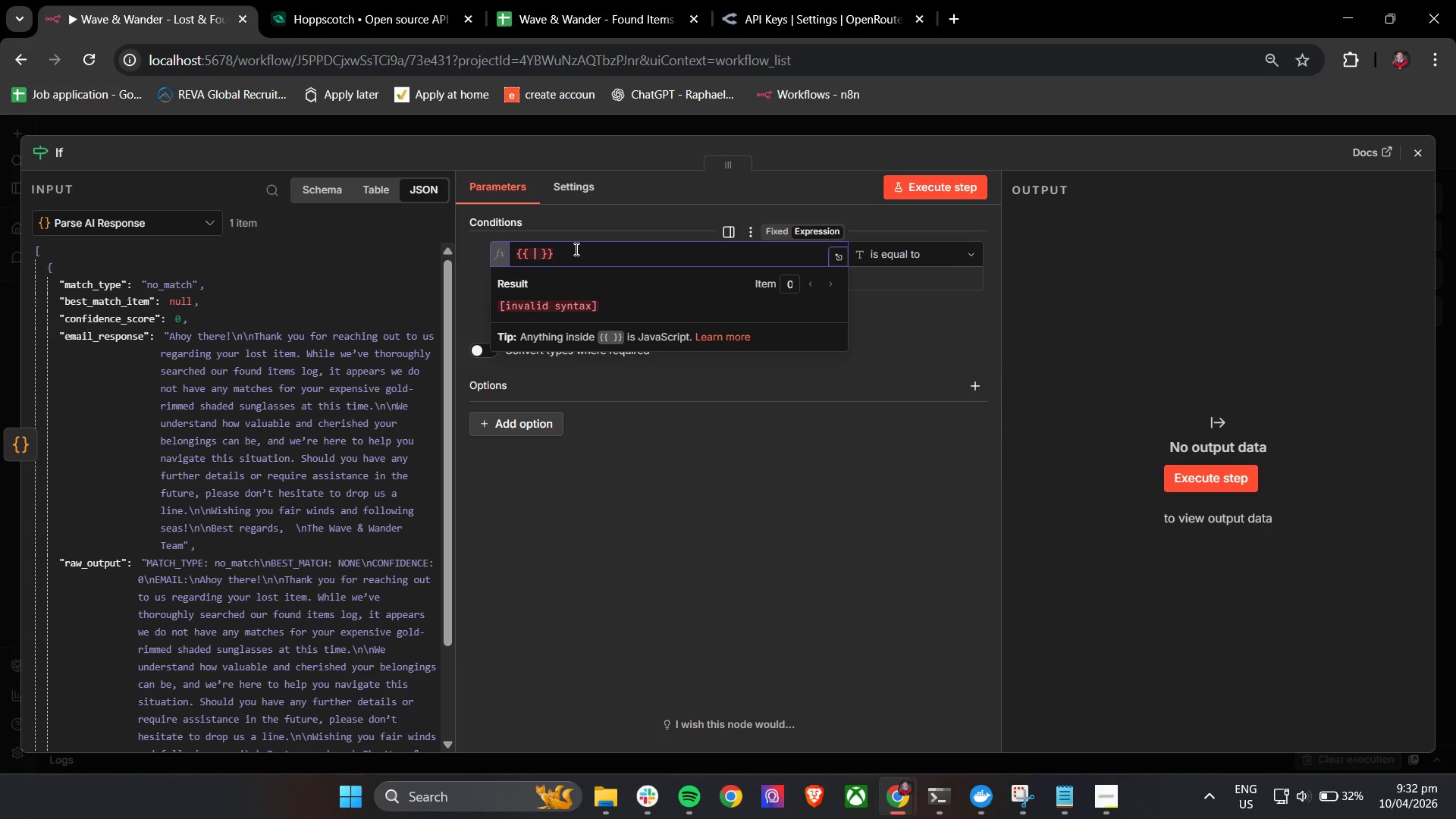 
key(Shift+4)
 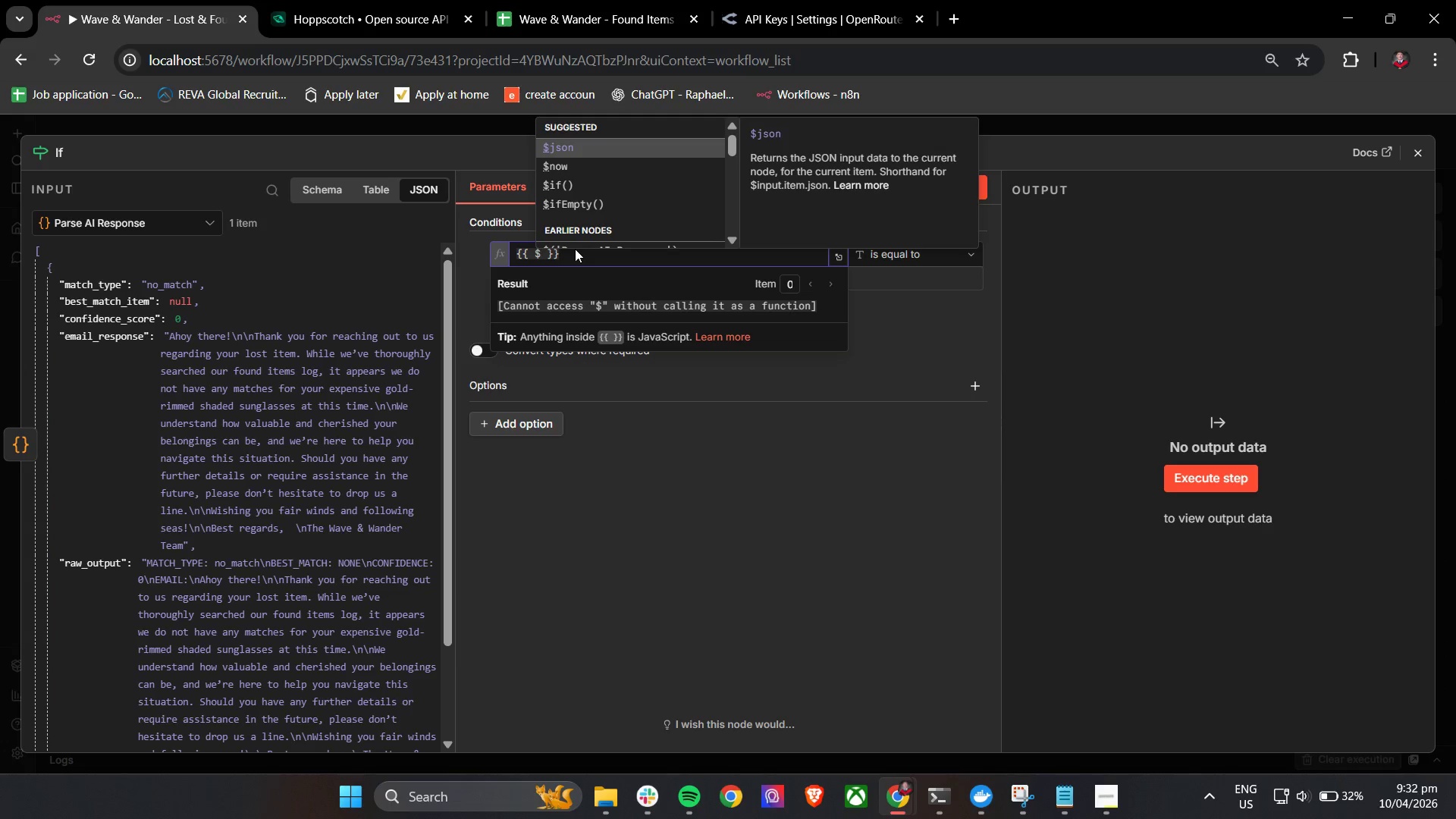 
key(Enter)
 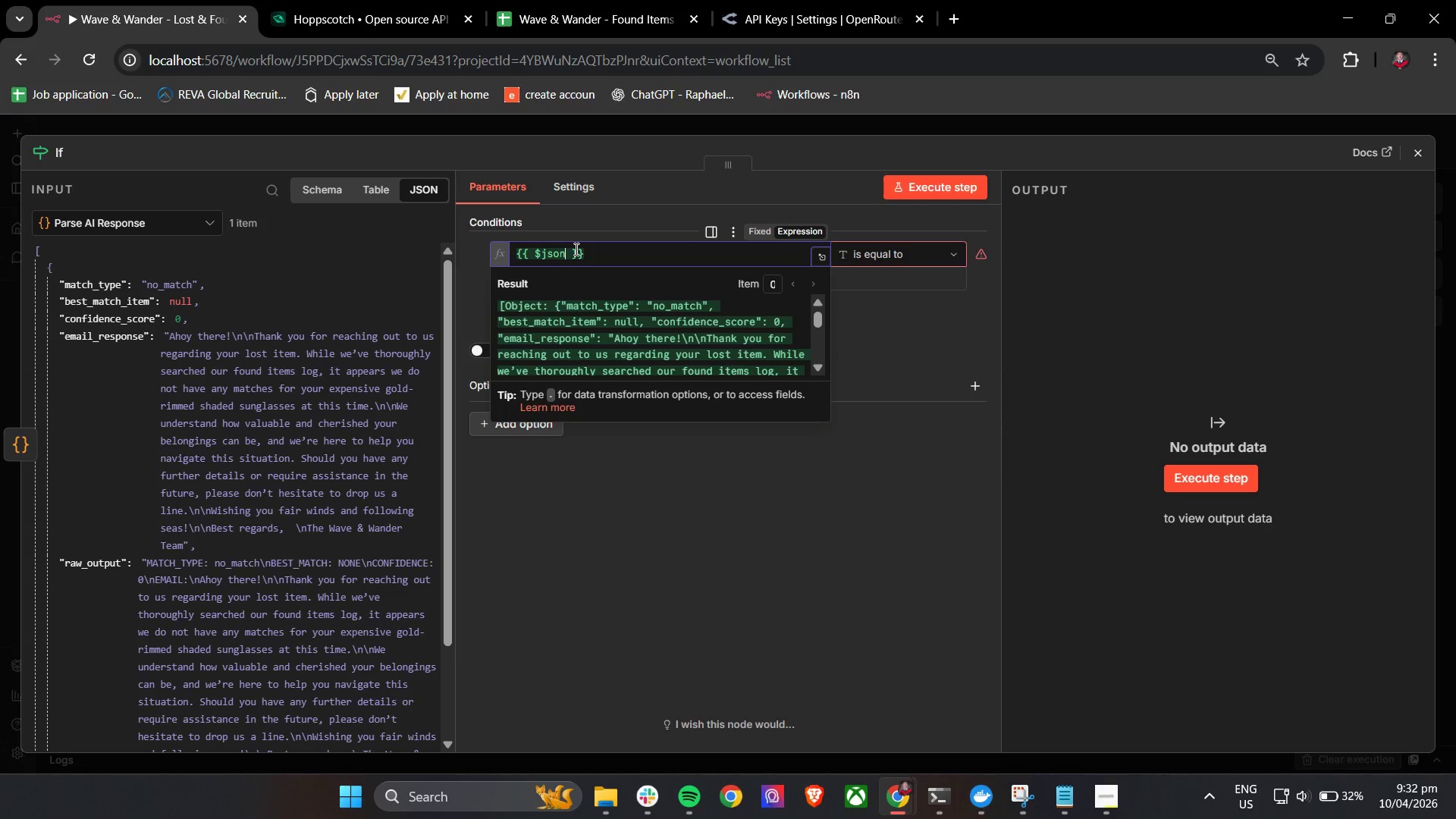 
key(Period)
 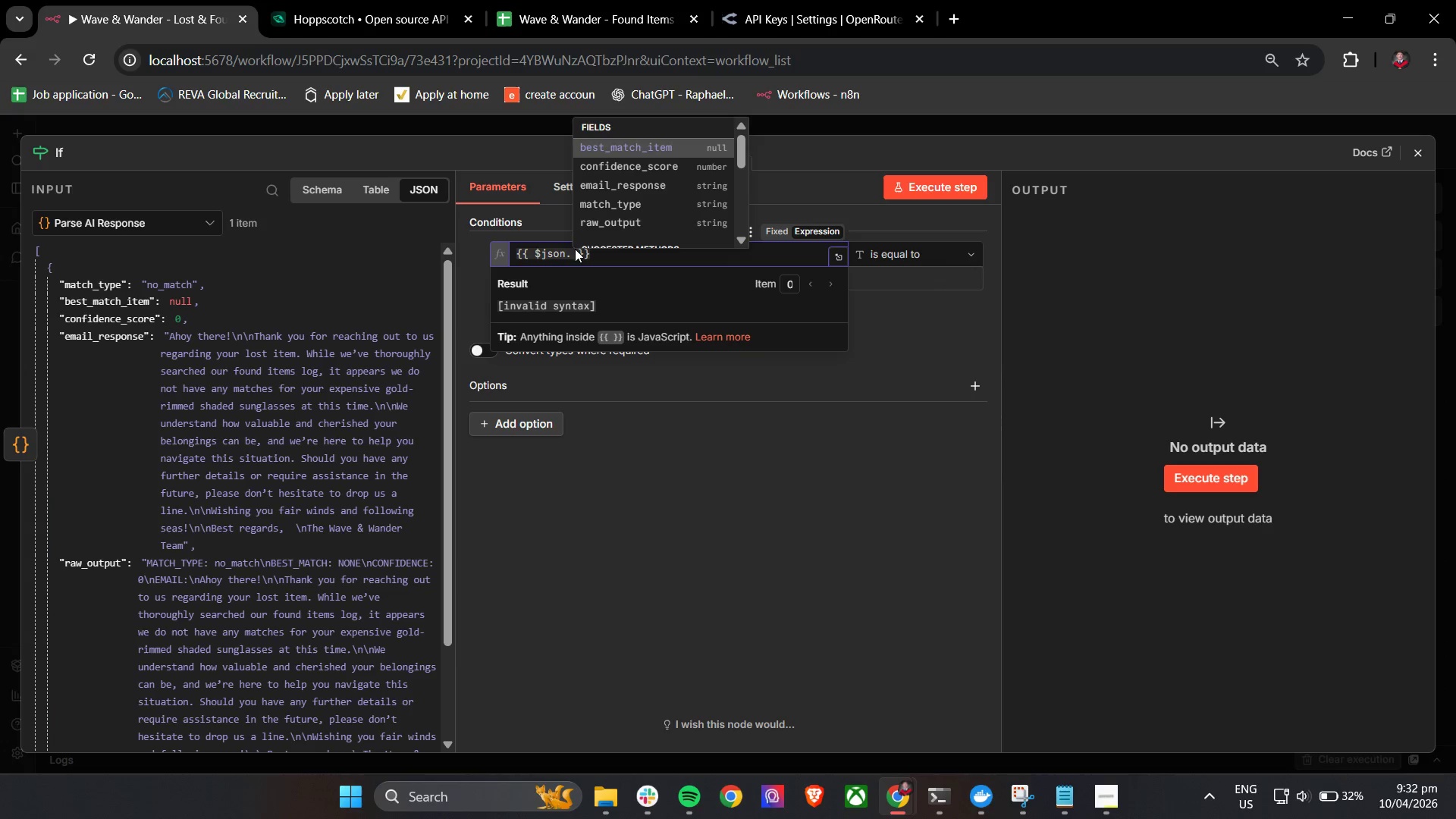 
key(ArrowDown)
 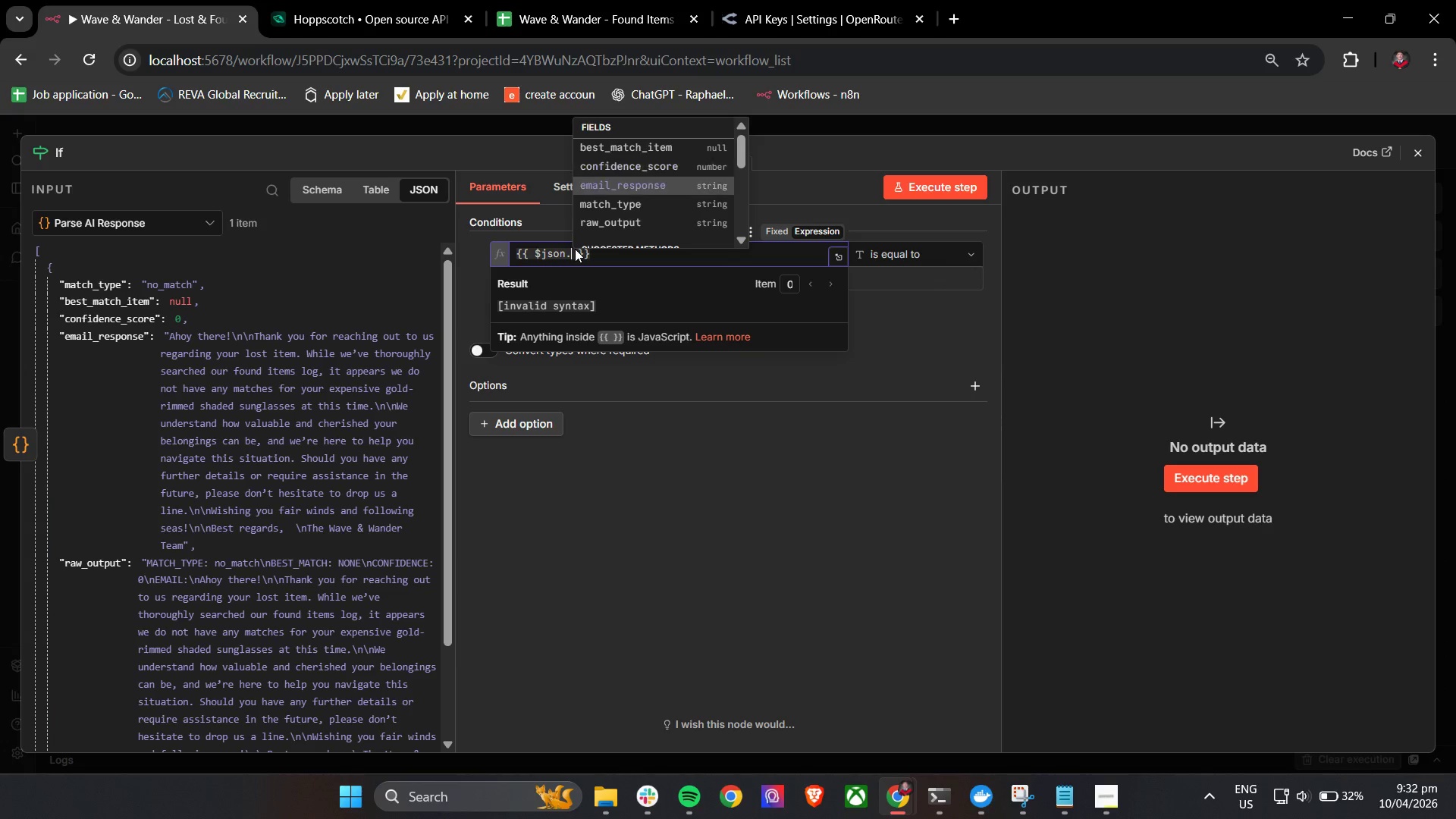 
key(ArrowDown)
 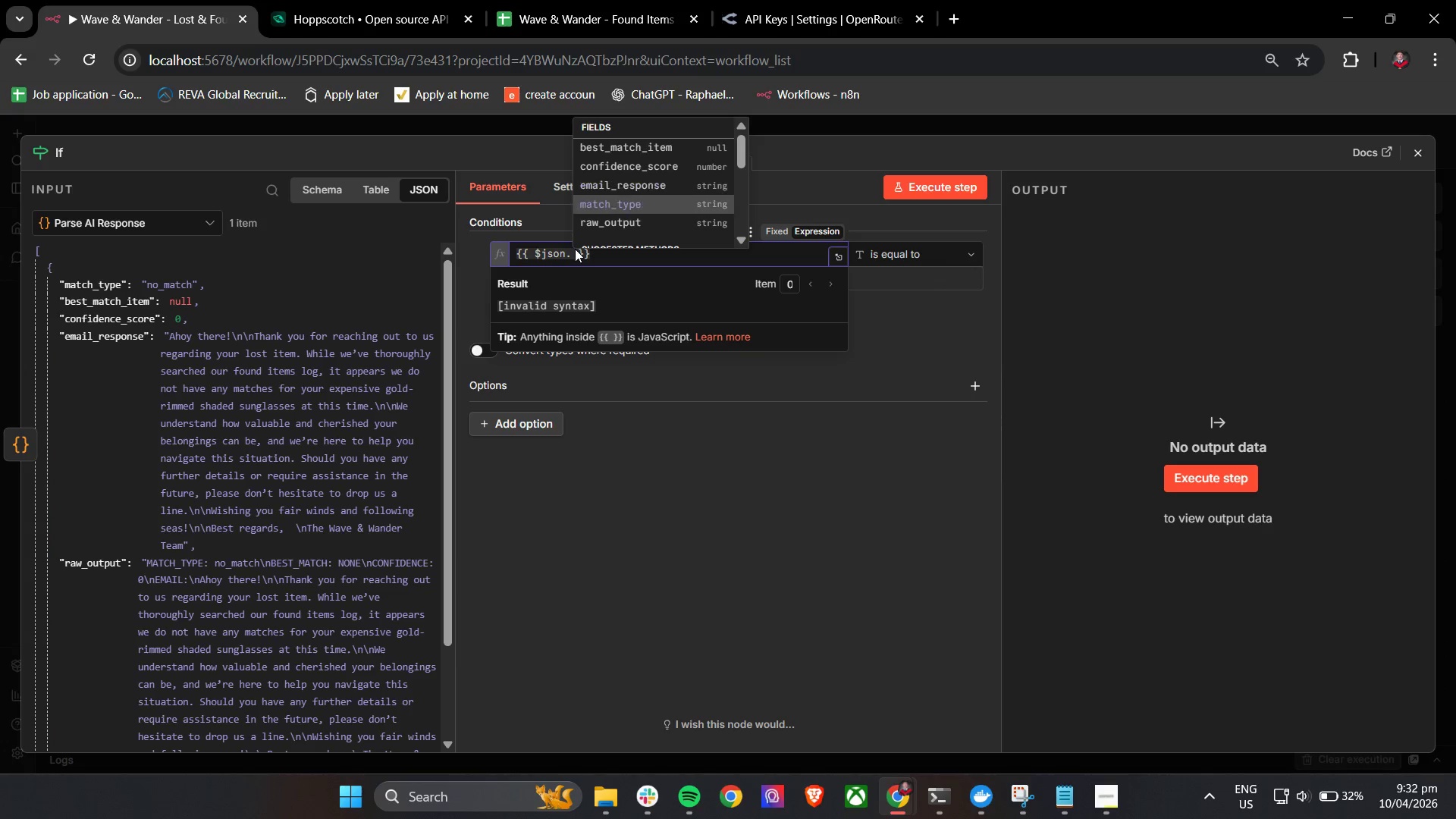 
key(ArrowDown)
 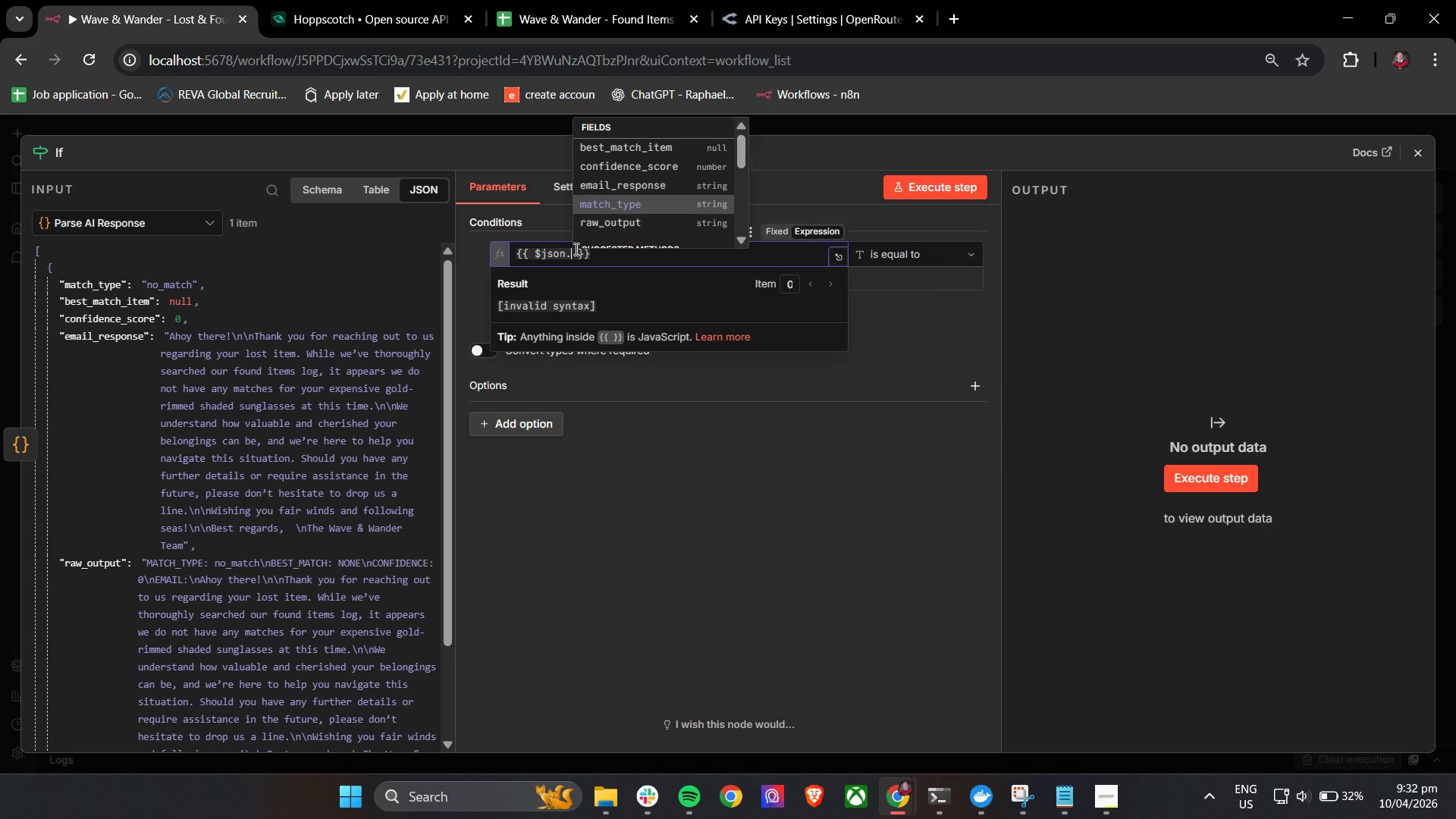 
key(Enter)
 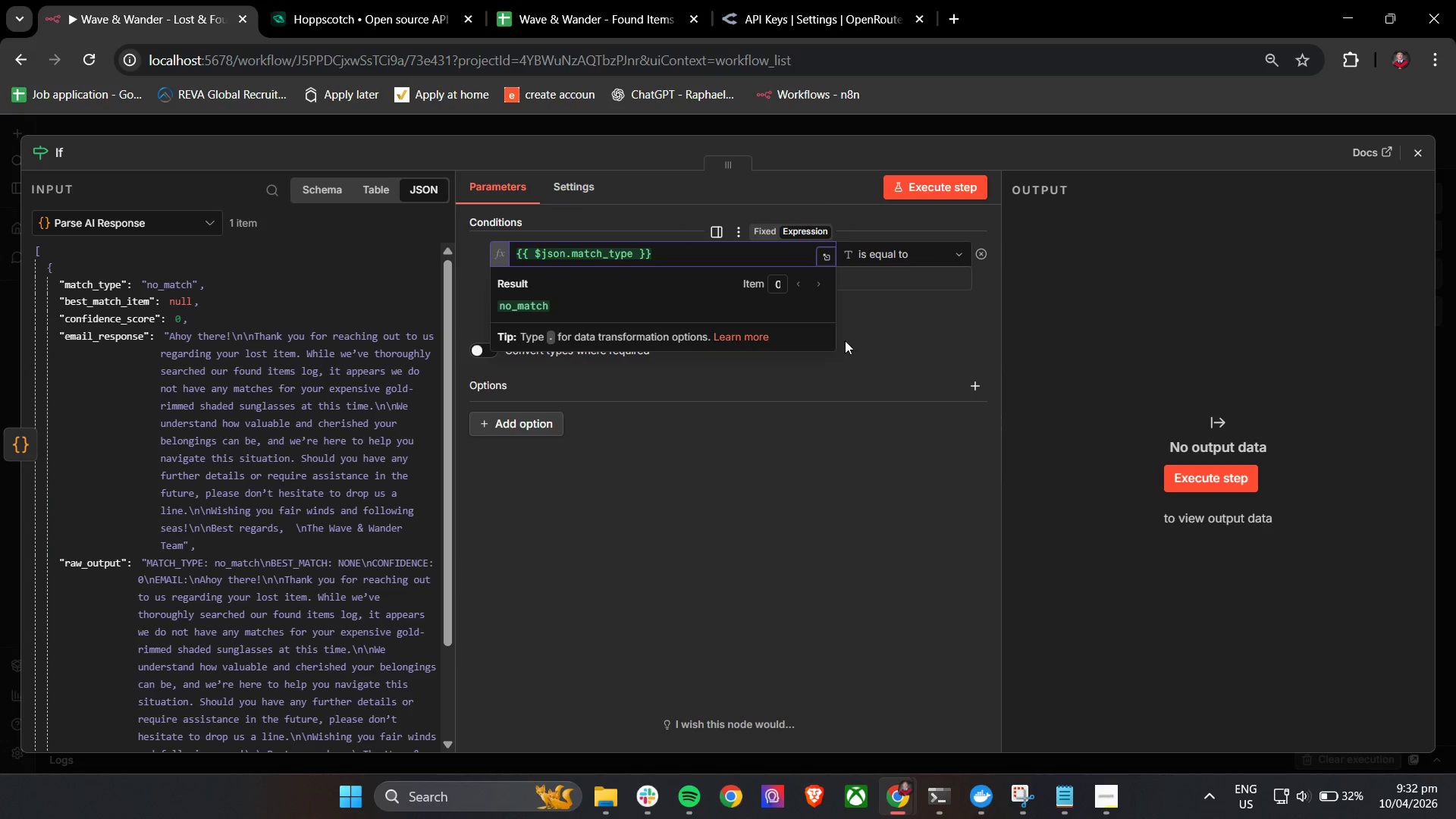 
left_click([895, 331])
 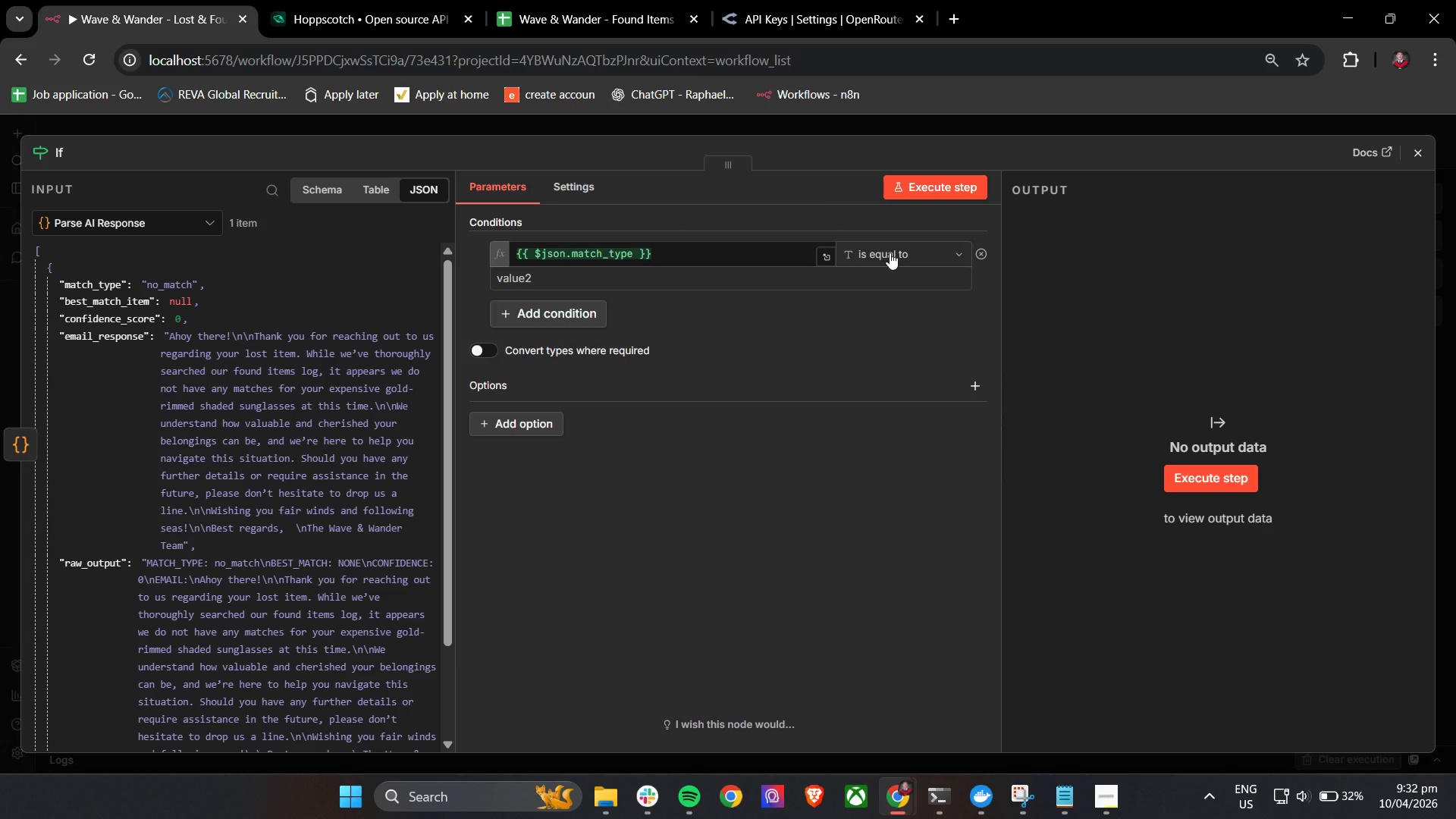 
left_click([890, 253])
 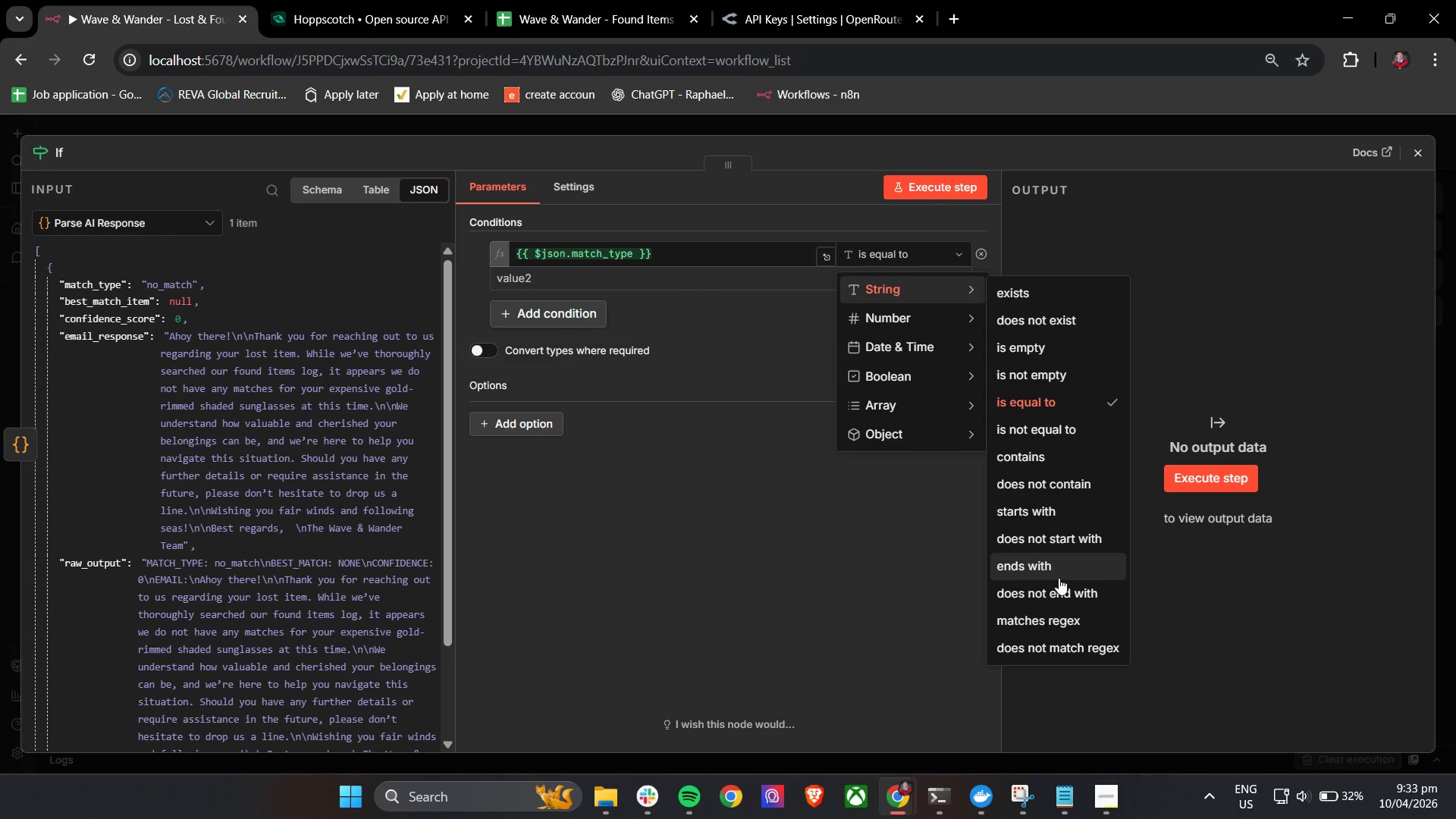 
wait(11.74)
 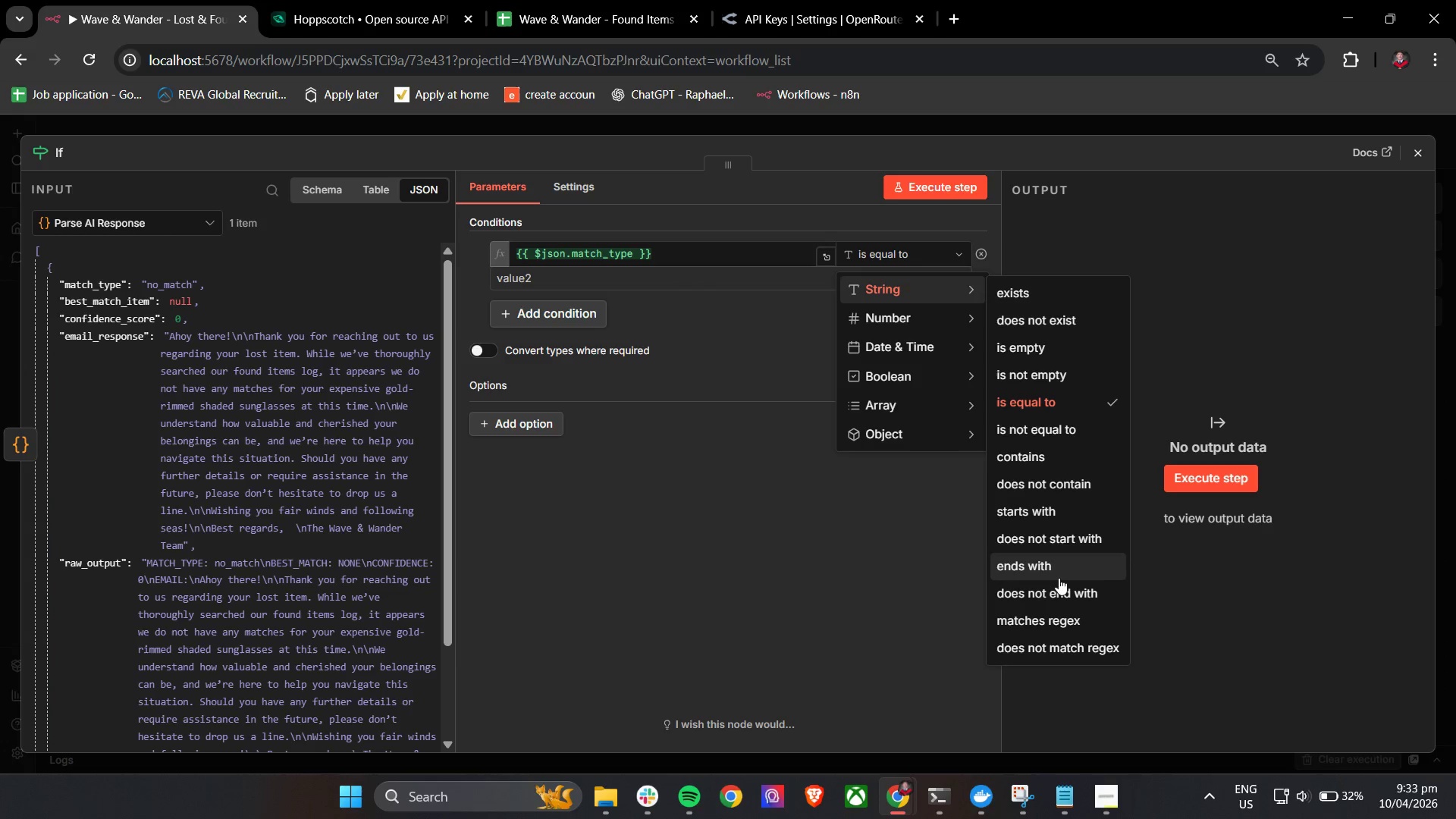 
left_click([1068, 438])
 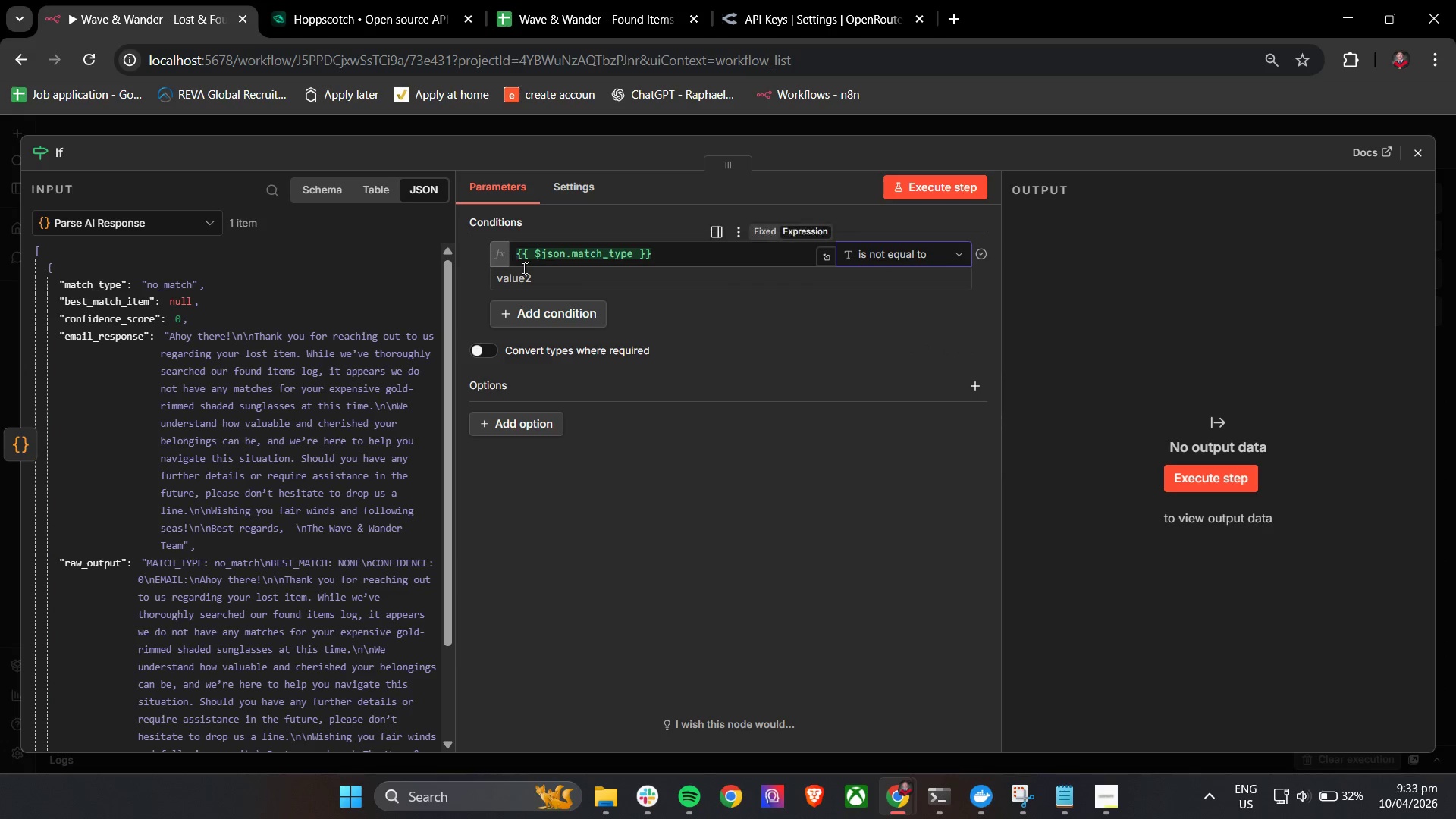 
left_click([545, 278])
 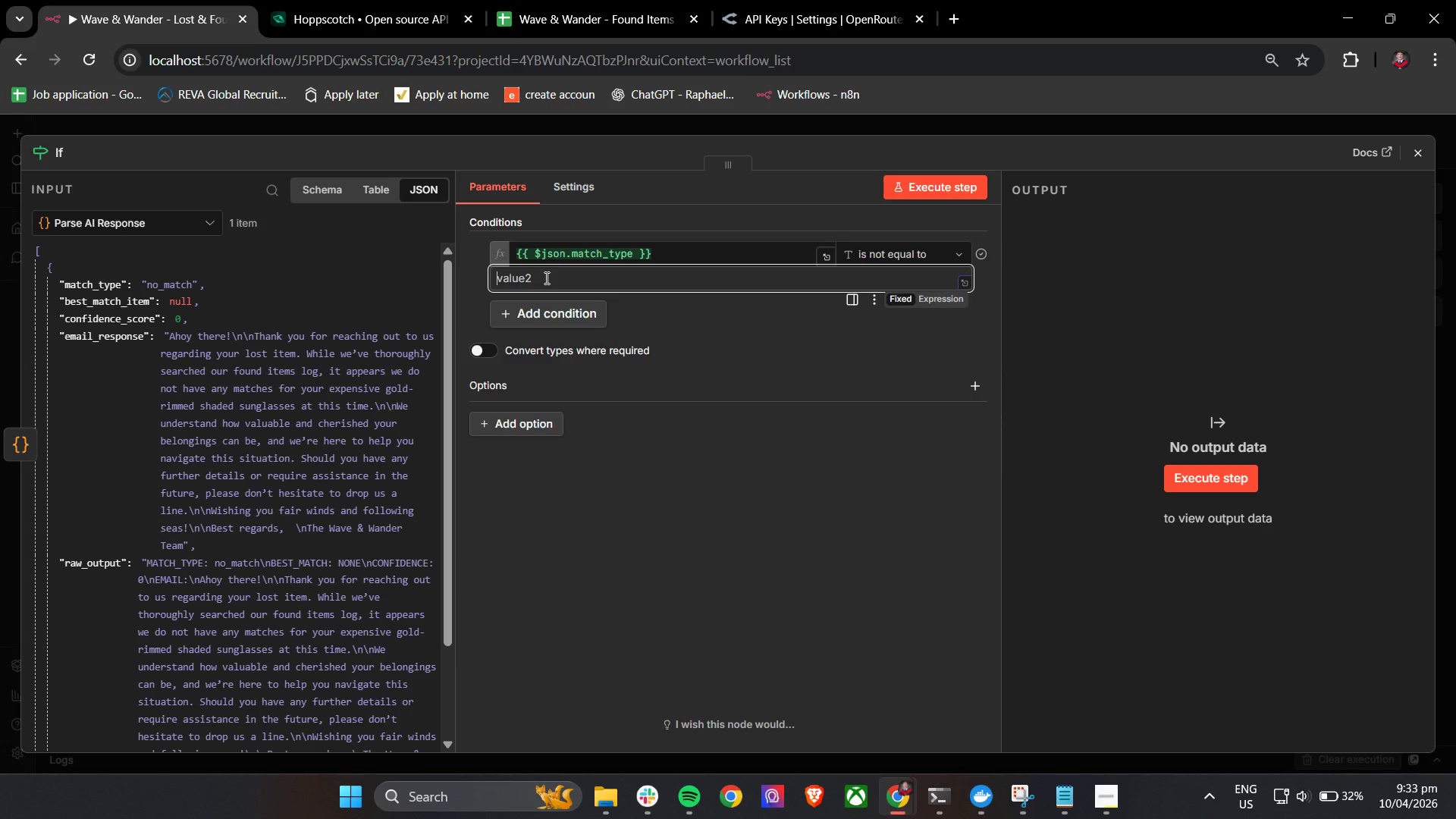 
hold_key(key=N, duration=0.31)
 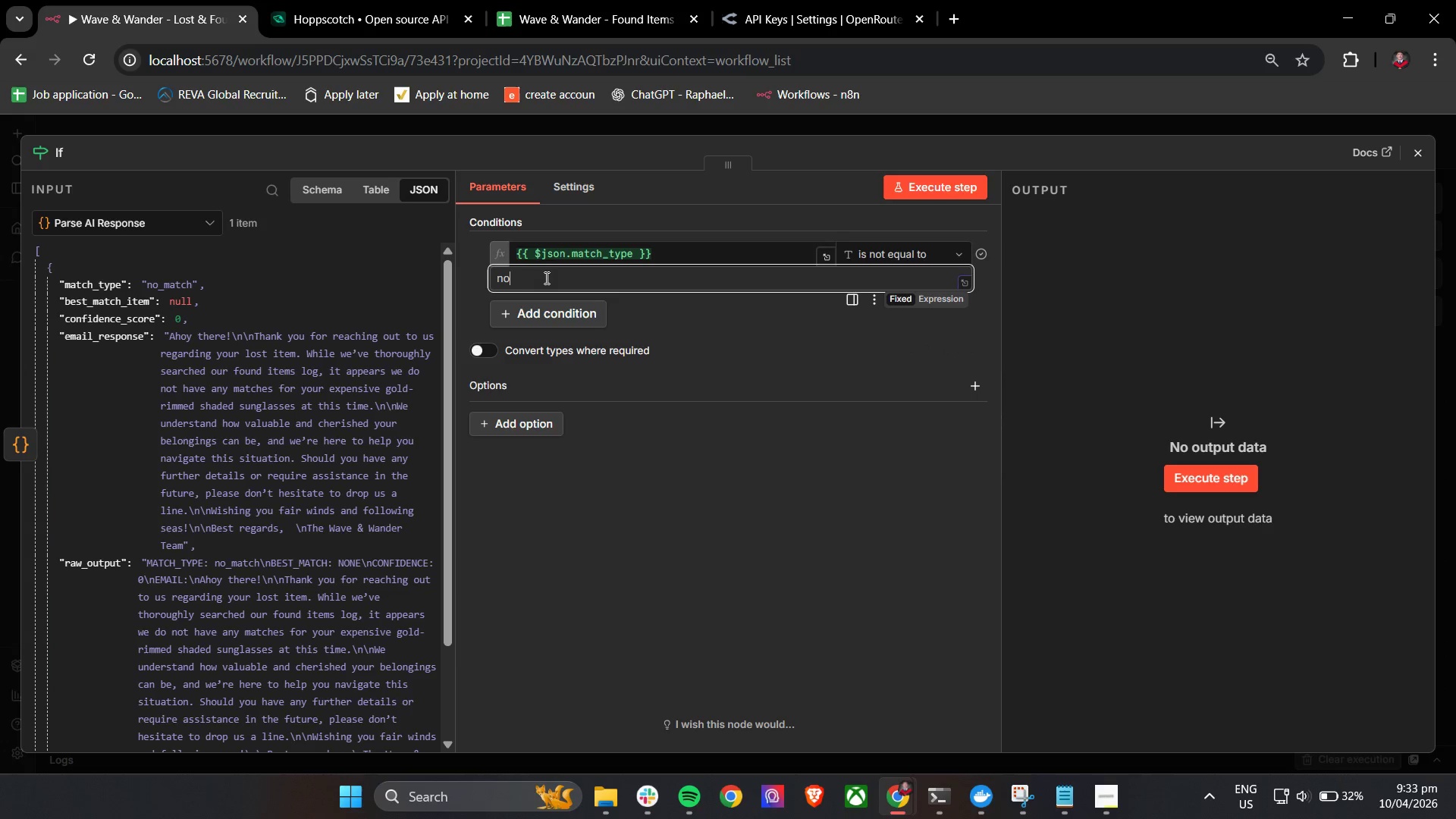 
type(o_match)
 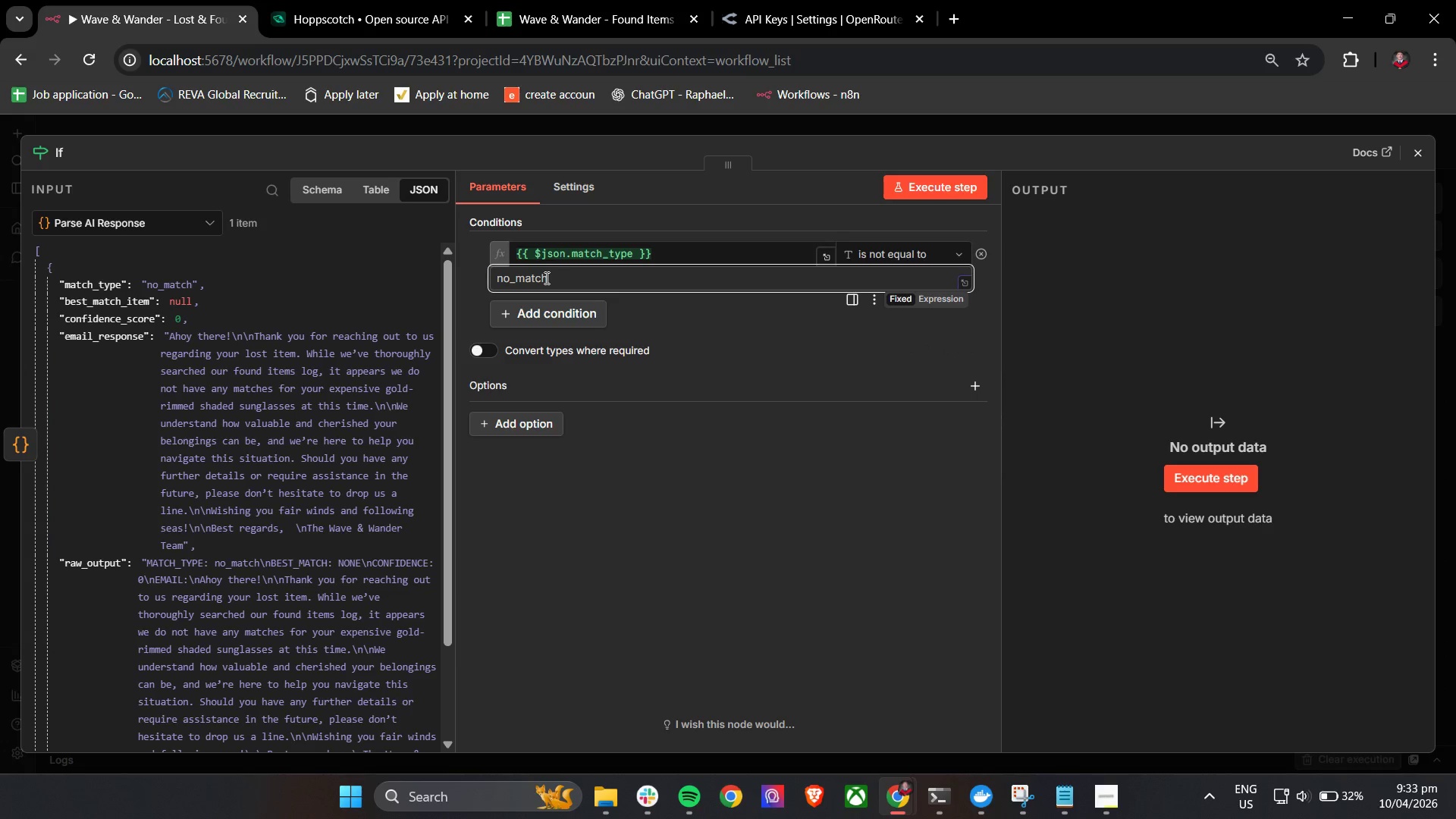 
wait(21.42)
 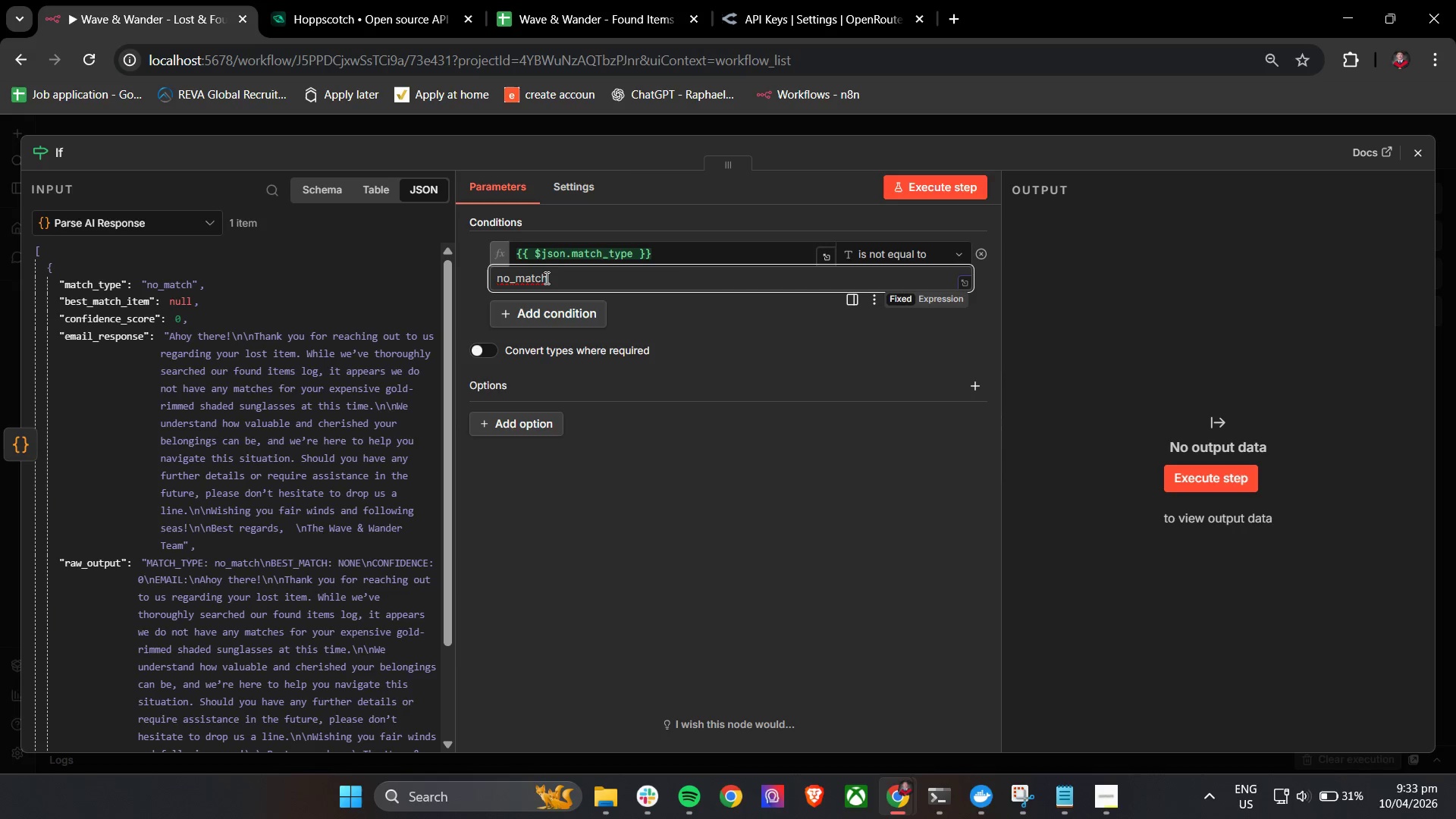 
left_click([692, 325])
 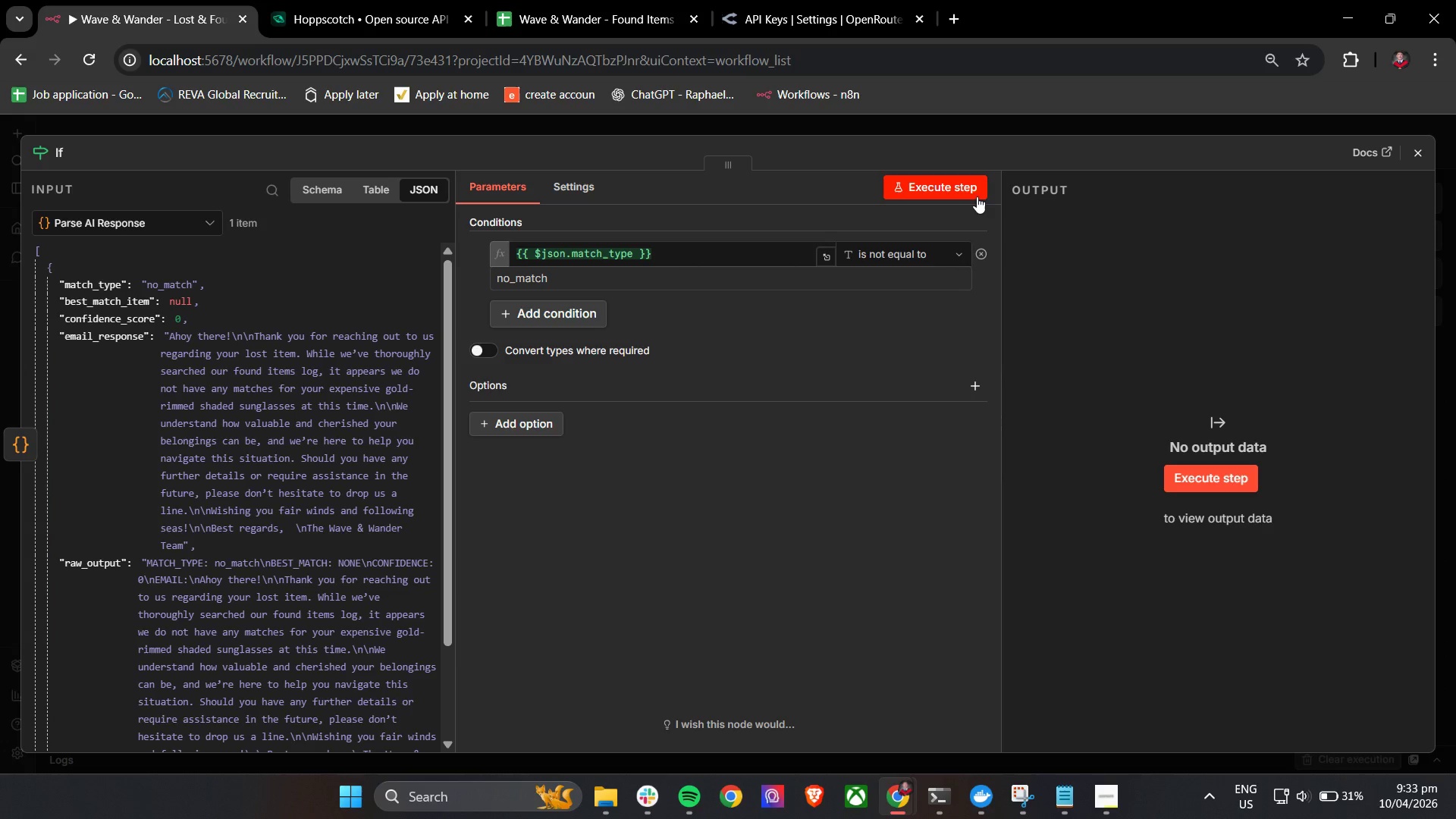 
left_click([972, 193])
 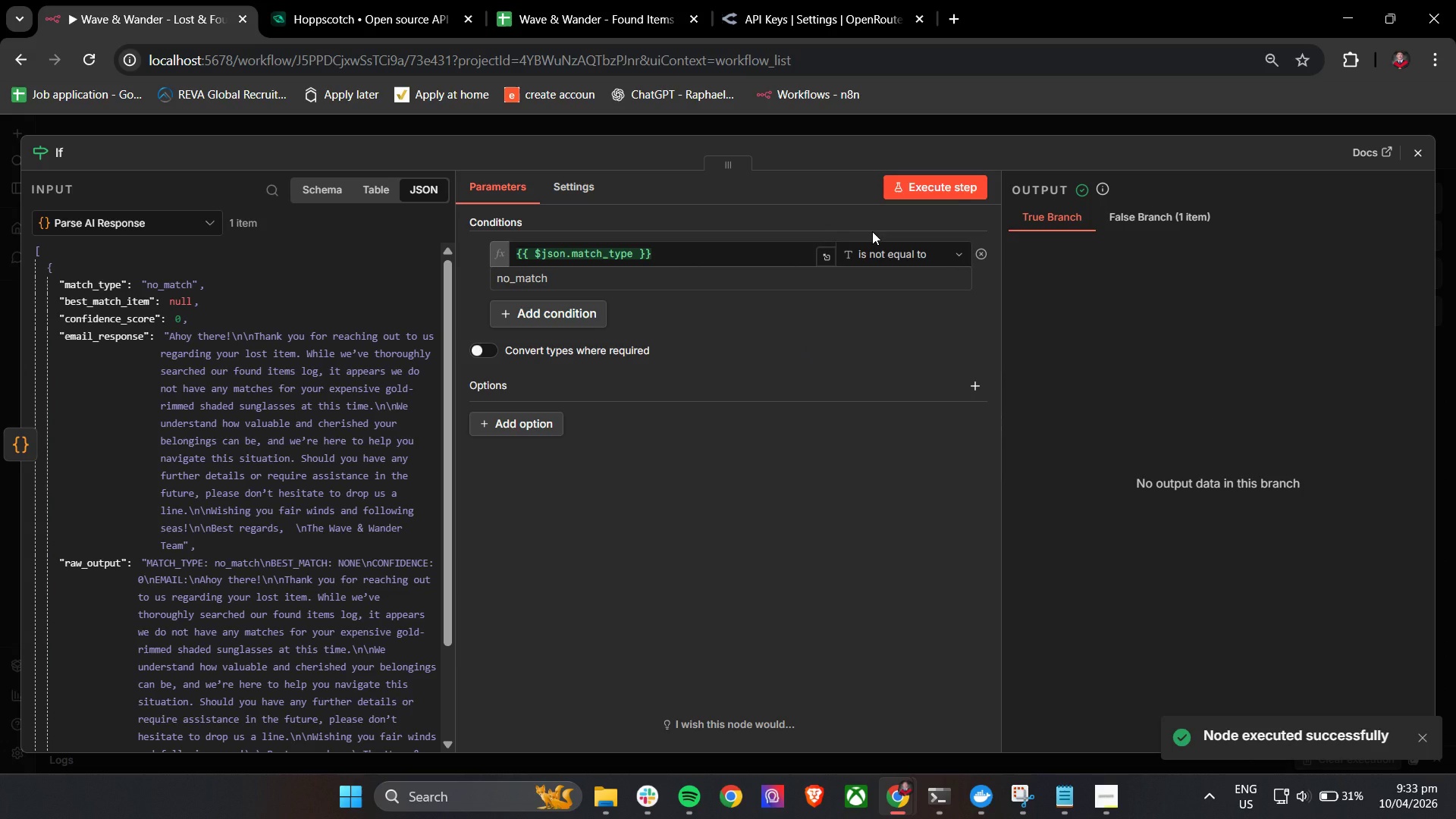 
wait(8.56)
 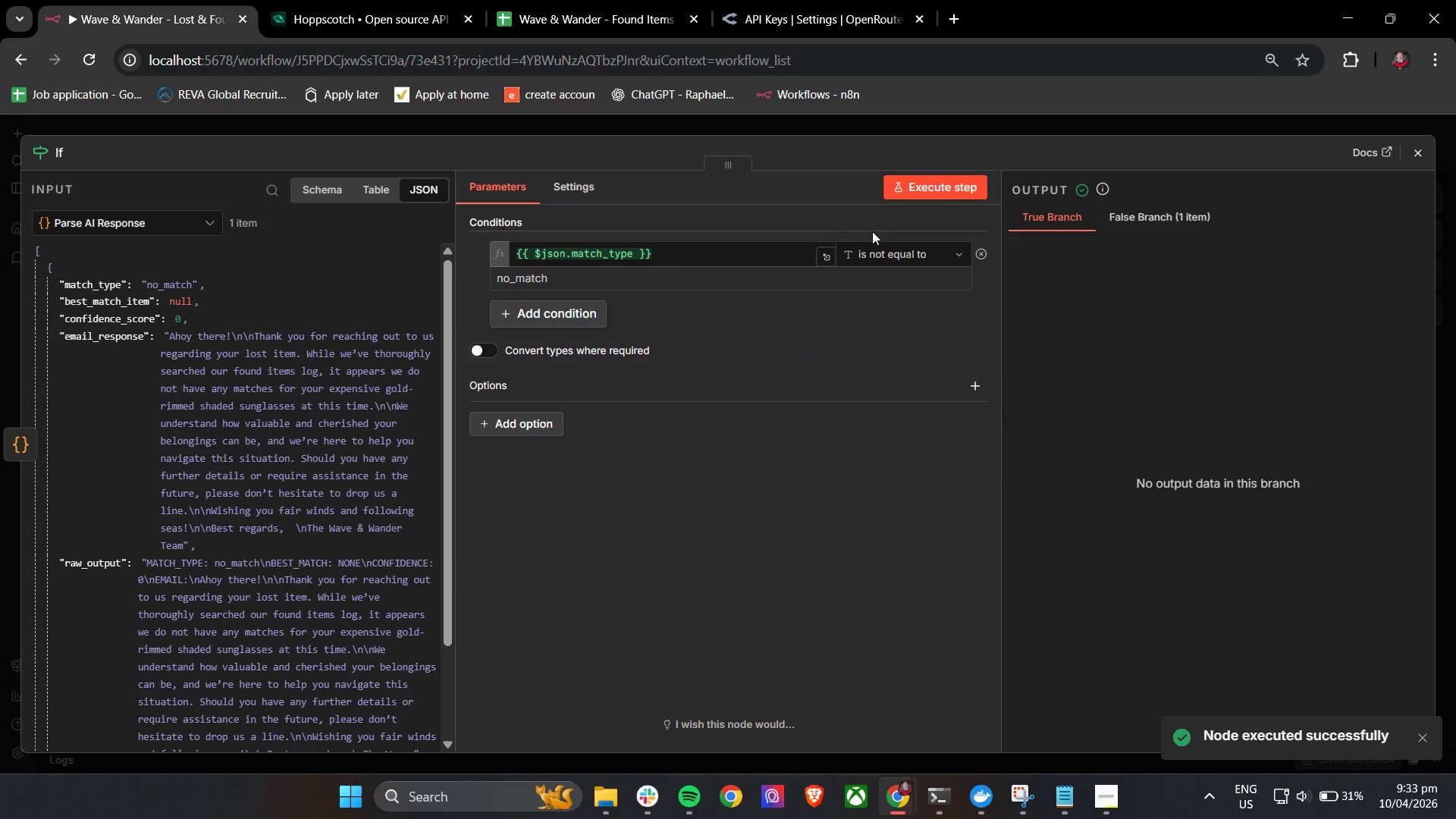 
left_click([1414, 157])
 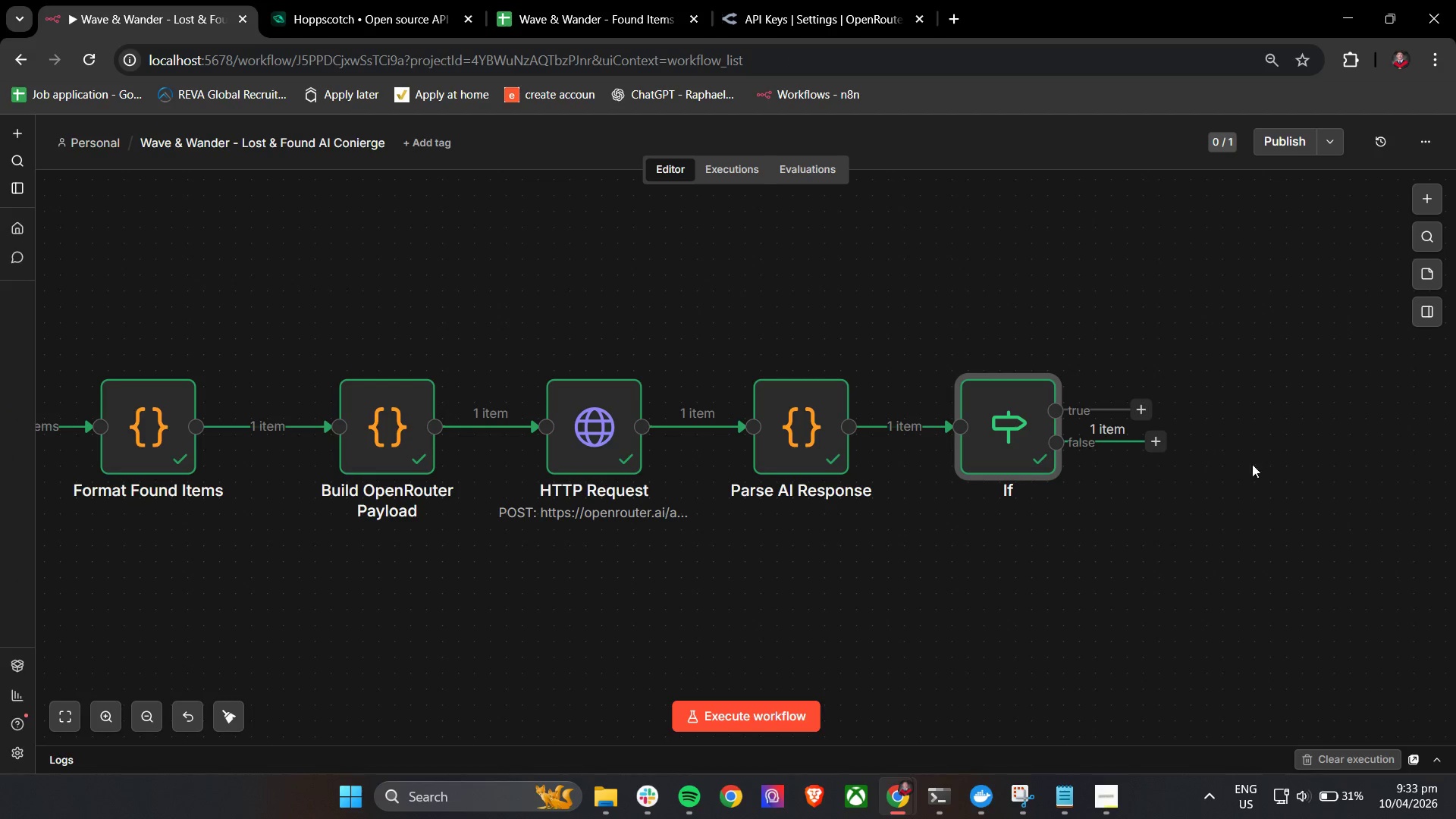 
hold_key(key=ControlLeft, duration=0.61)
left_click_drag(start_coordinate=[1293, 464], to_coordinate=[1081, 391])
 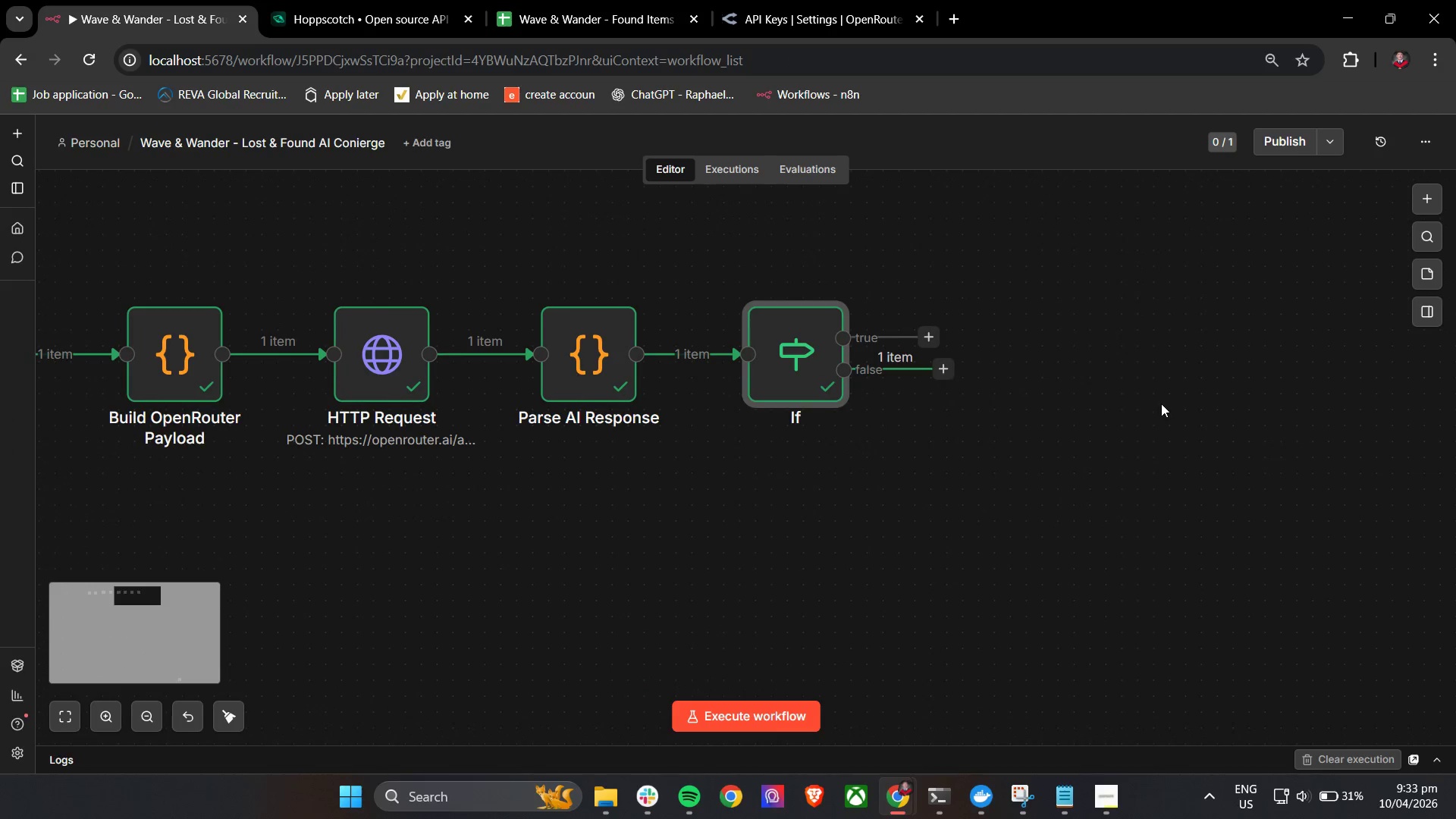 
left_click_drag(start_coordinate=[1159, 404], to_coordinate=[1046, 391])
 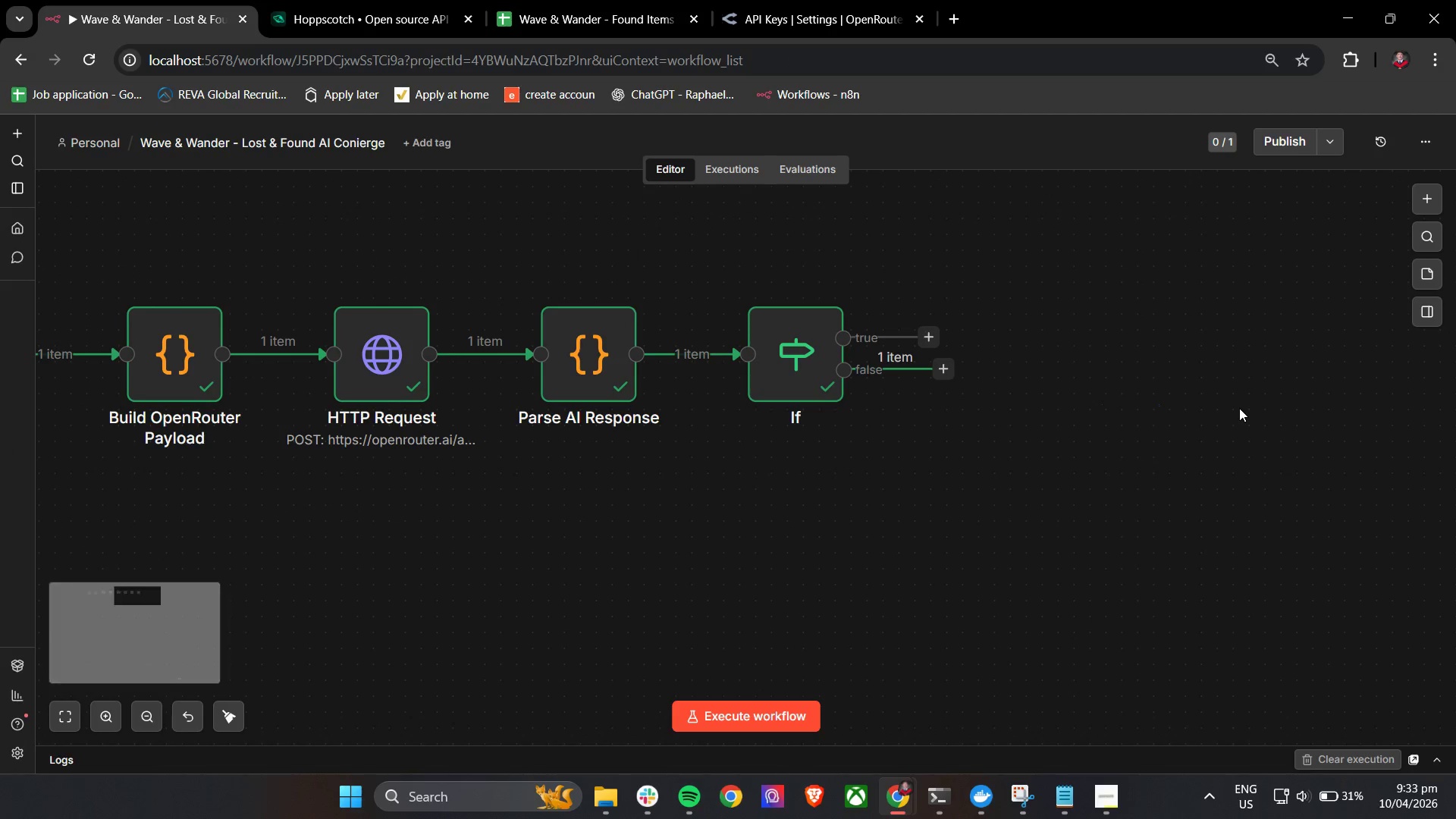 
hold_key(key=ControlLeft, duration=0.38)
 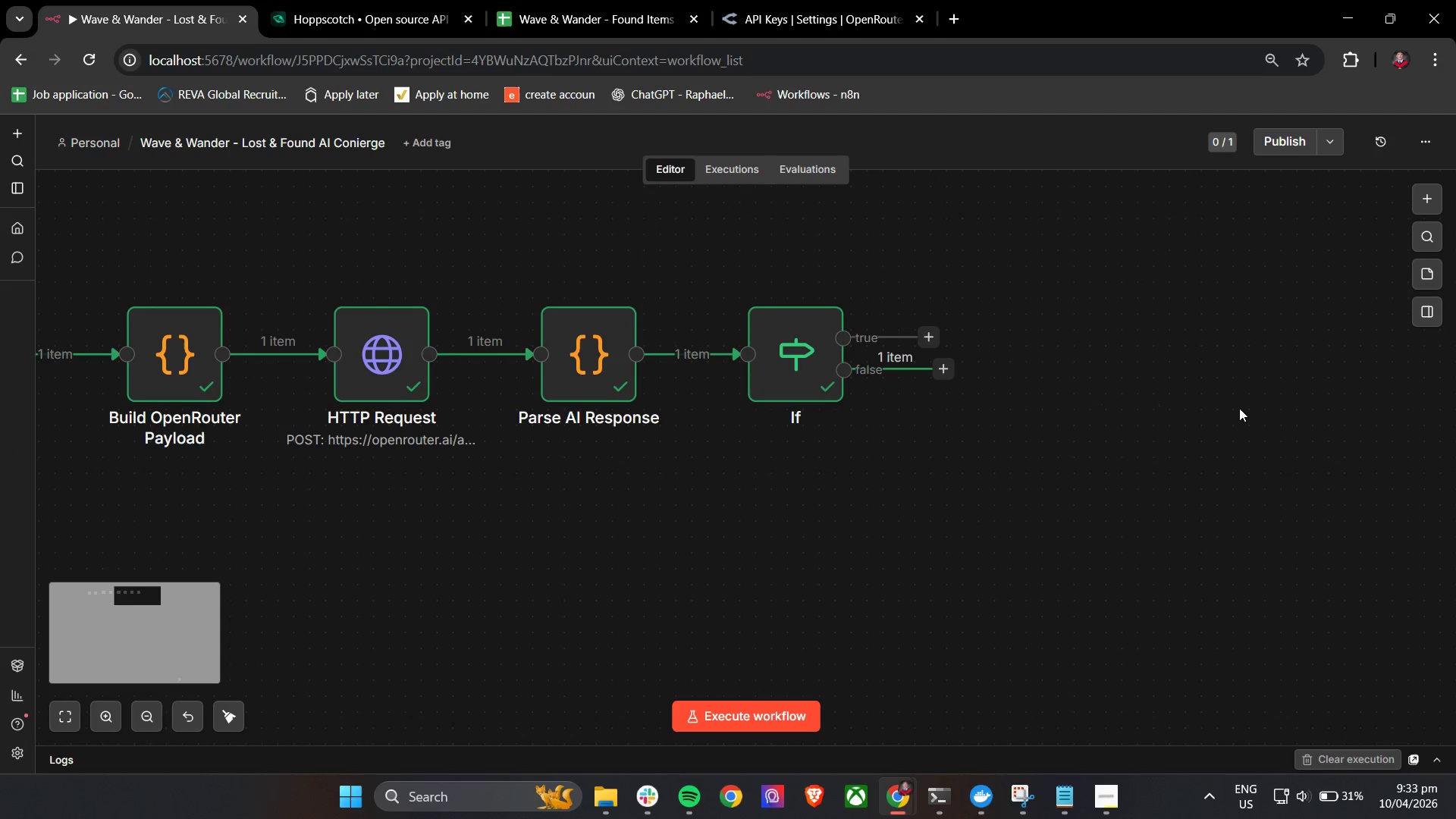 
left_click([1239, 408])
 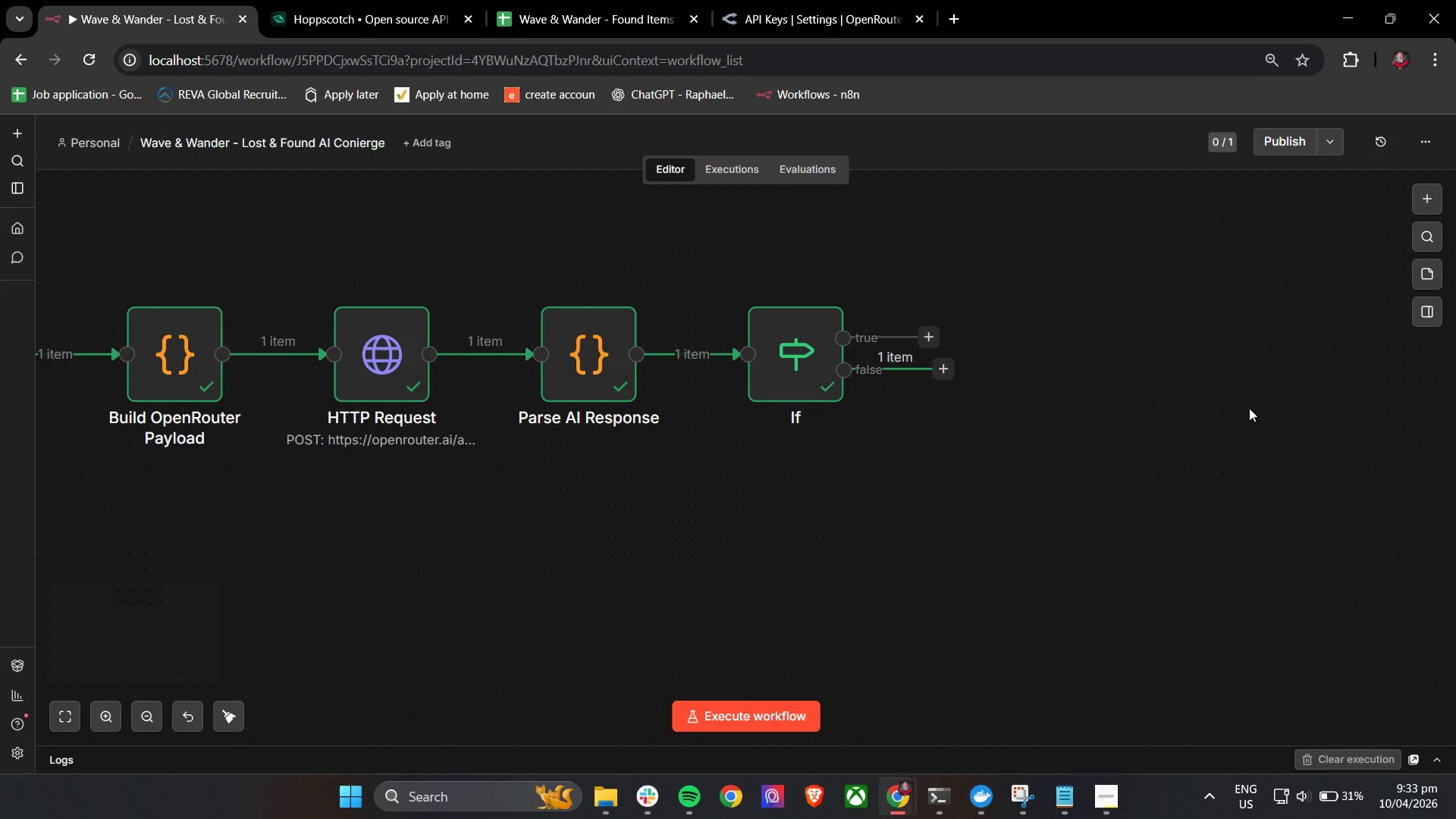 
hold_key(key=ControlLeft, duration=0.7)
left_click_drag(start_coordinate=[1265, 416], to_coordinate=[1161, 389])
 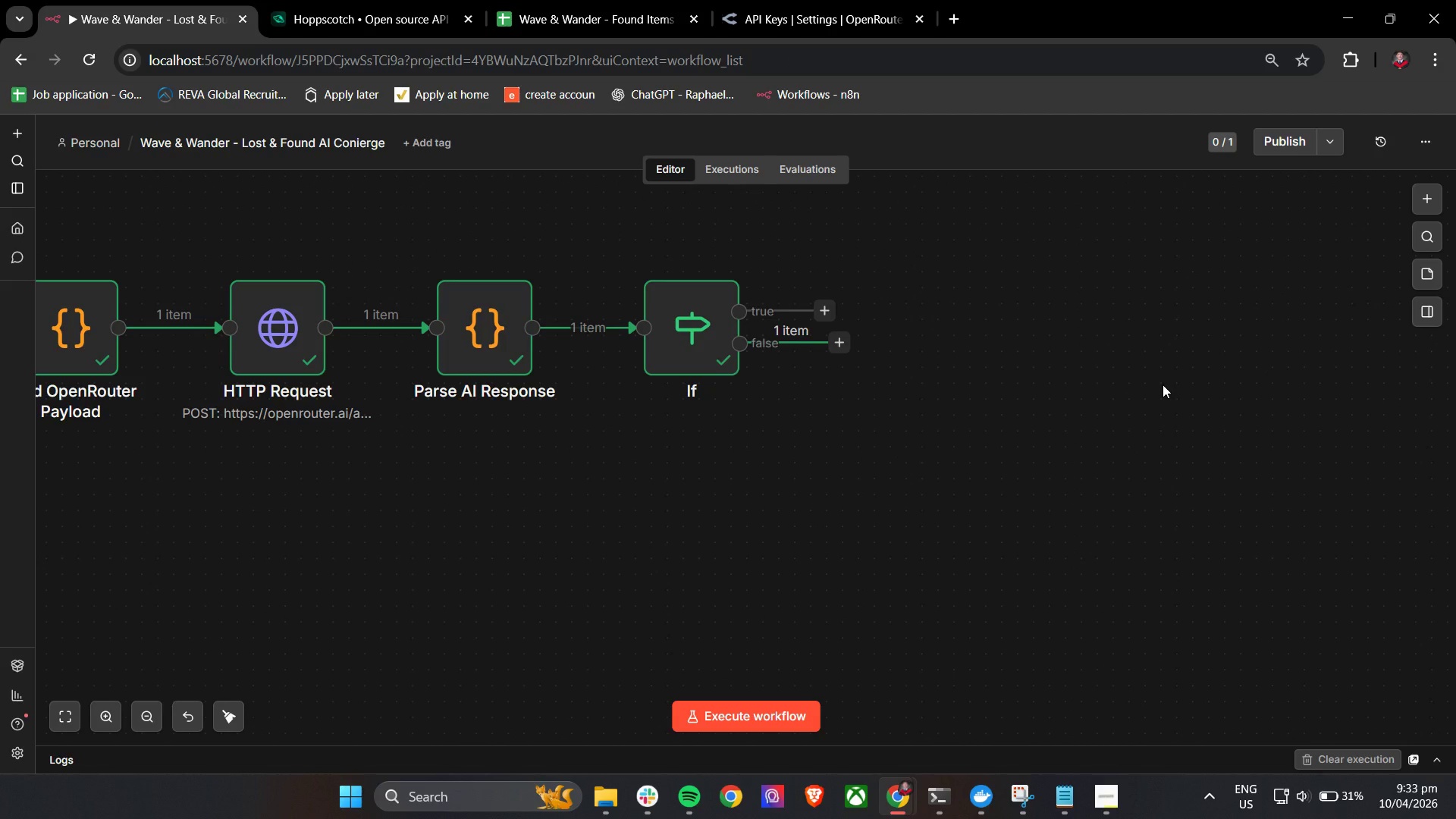 
wait(12.53)
 